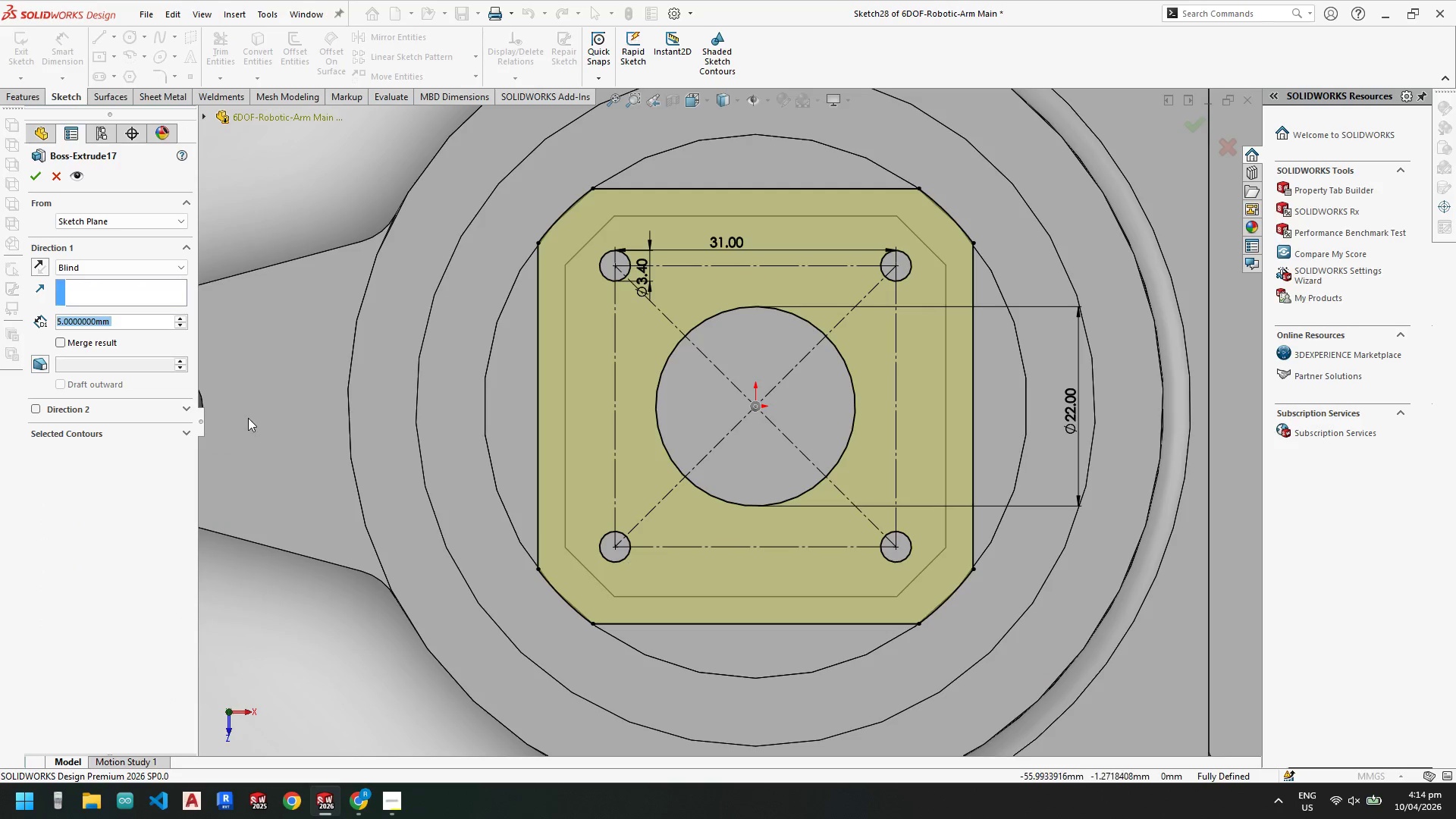 
scroll: coordinate [440, 394], scroll_direction: up, amount: 1.0
 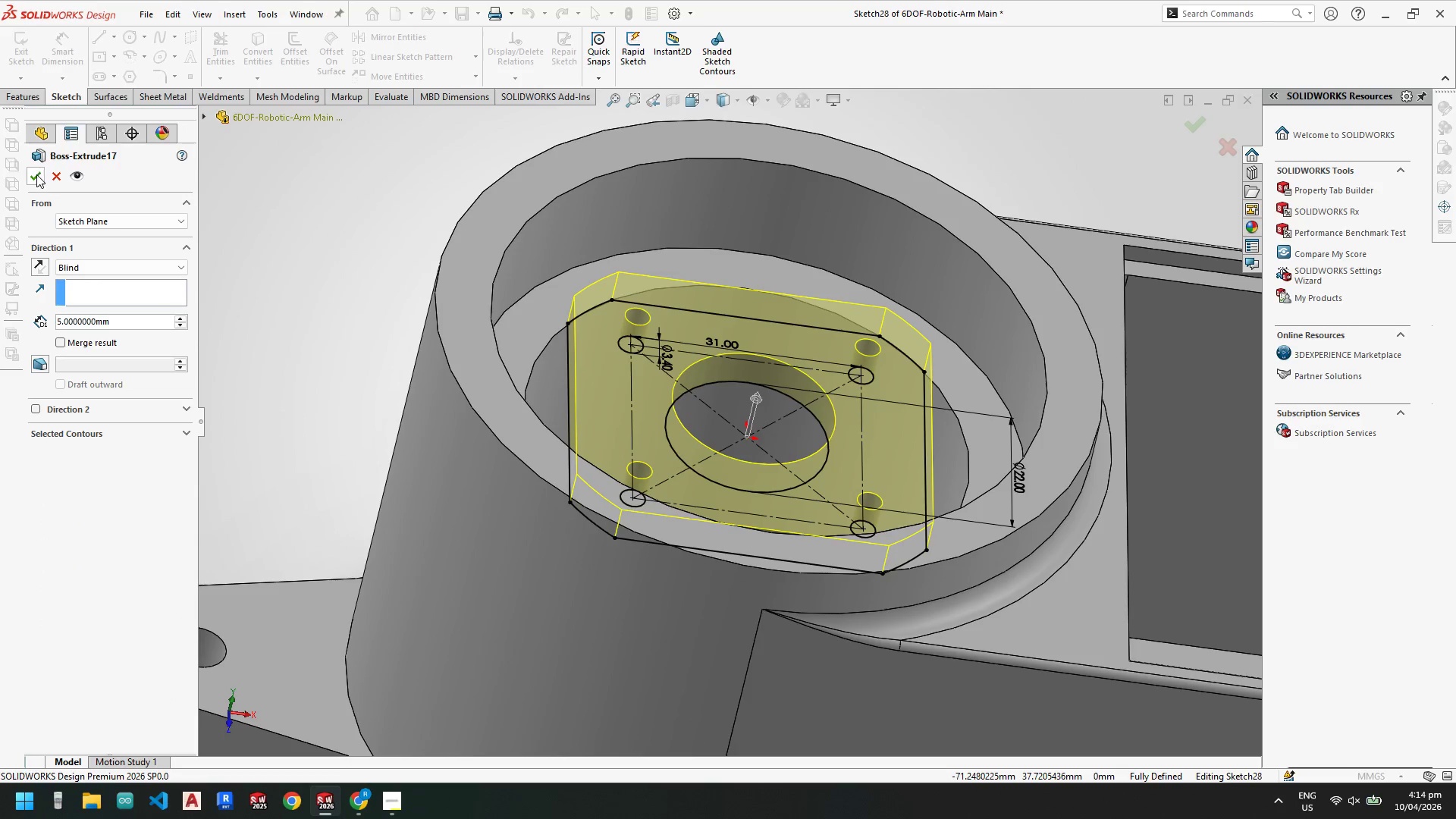 
left_click([35, 174])
 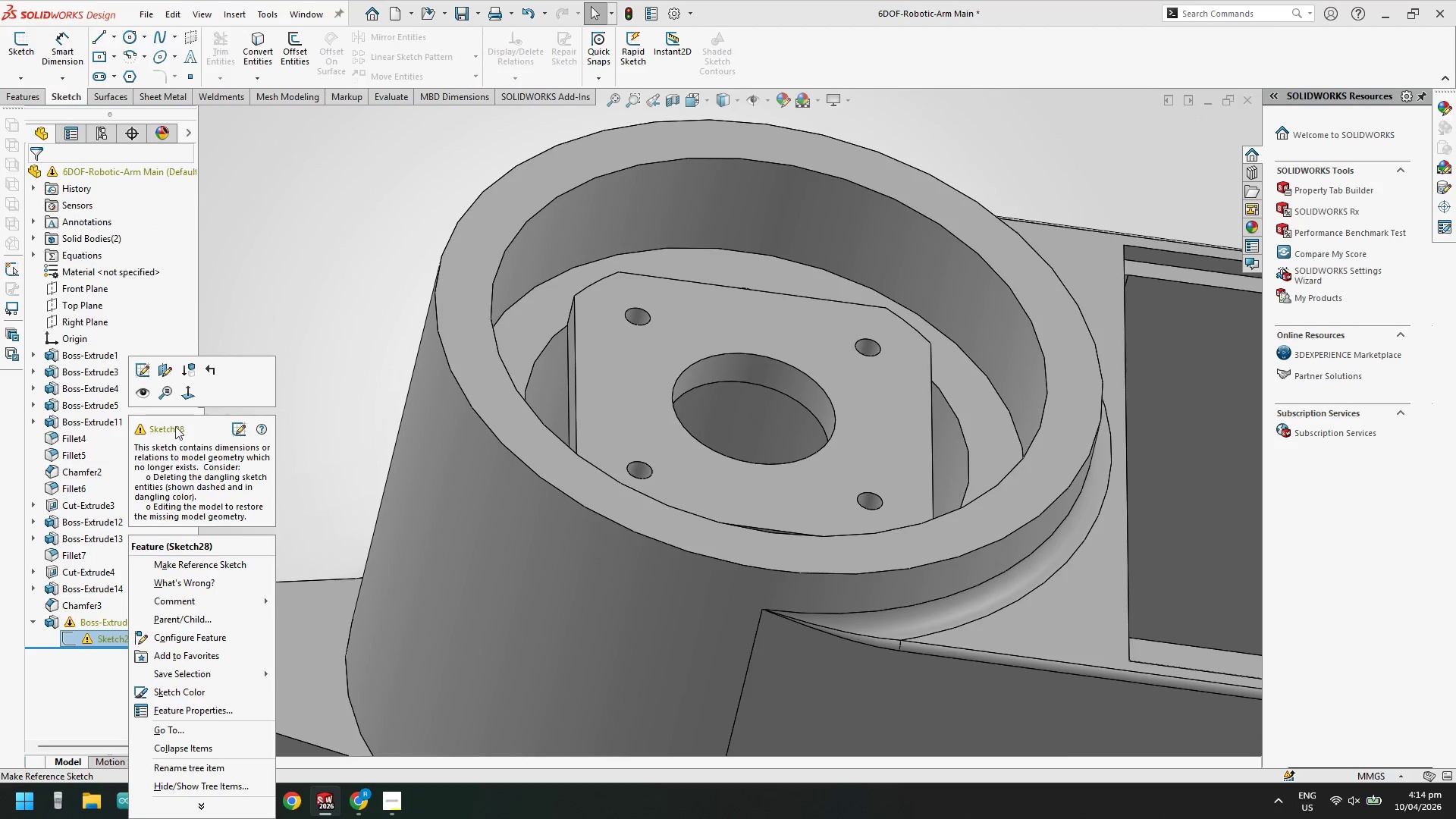 
left_click([143, 370])
 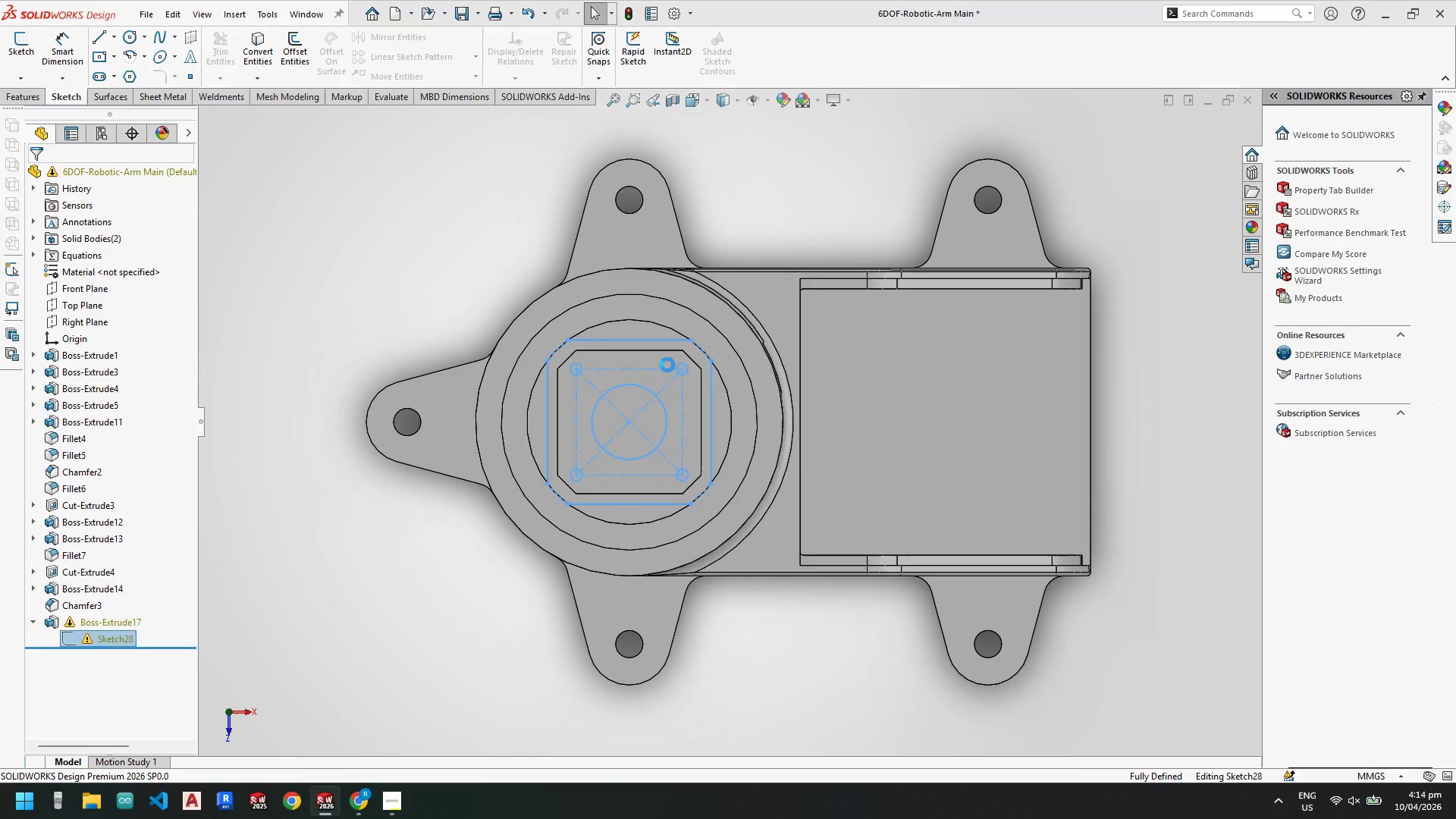 
scroll: coordinate [605, 374], scroll_direction: down, amount: 5.0
 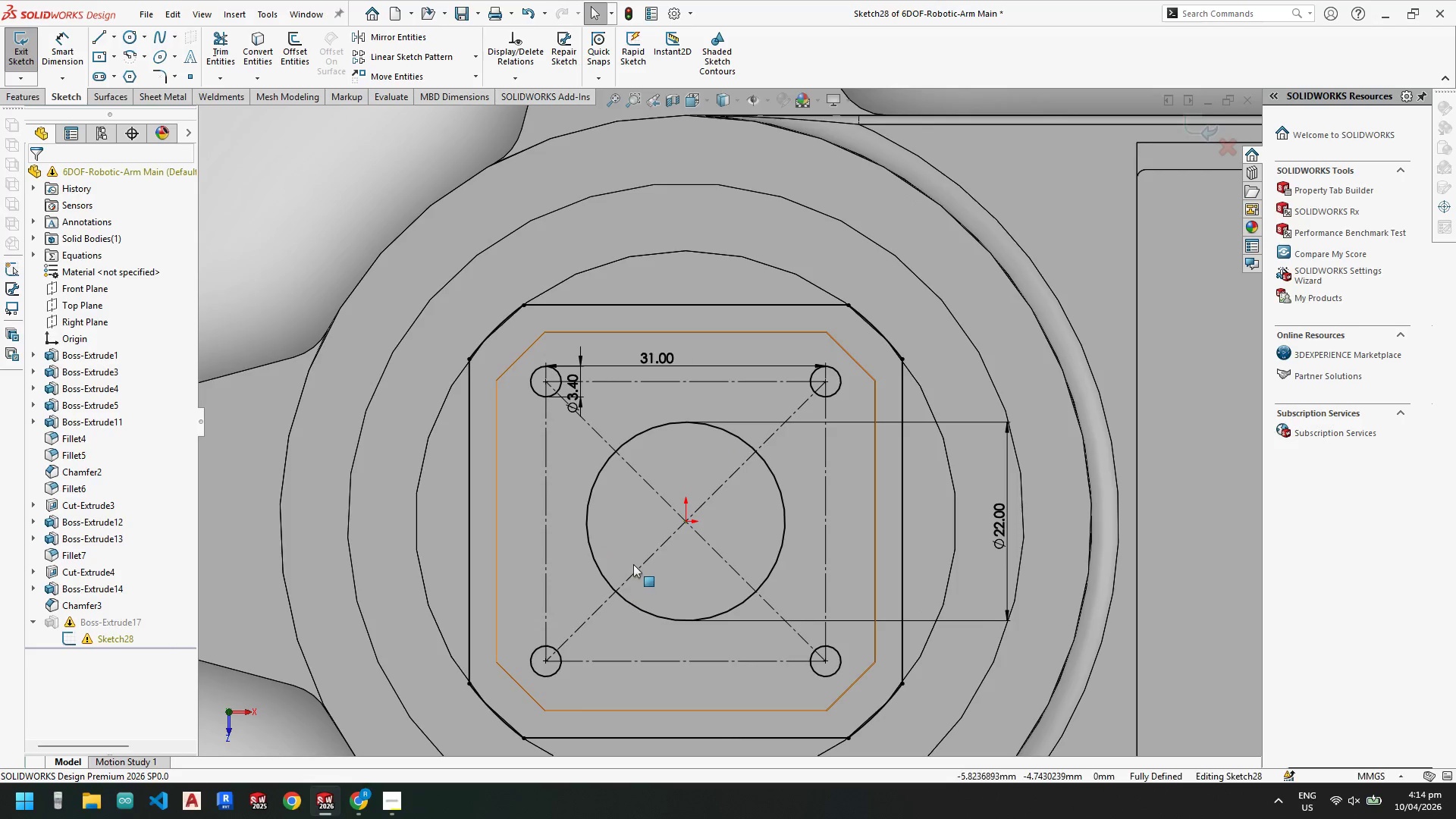 
left_click([640, 564])
 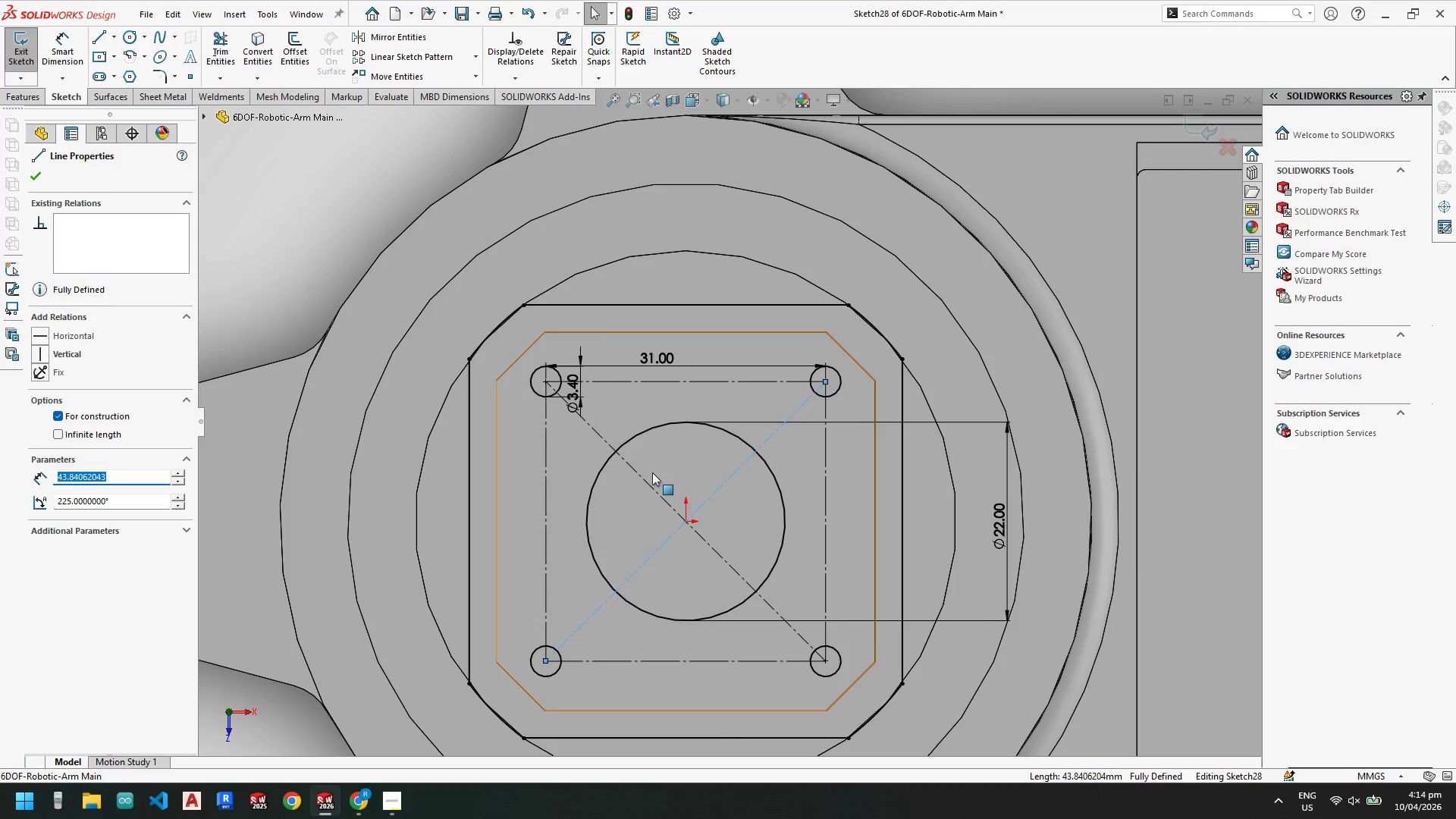 
left_click([645, 480])
 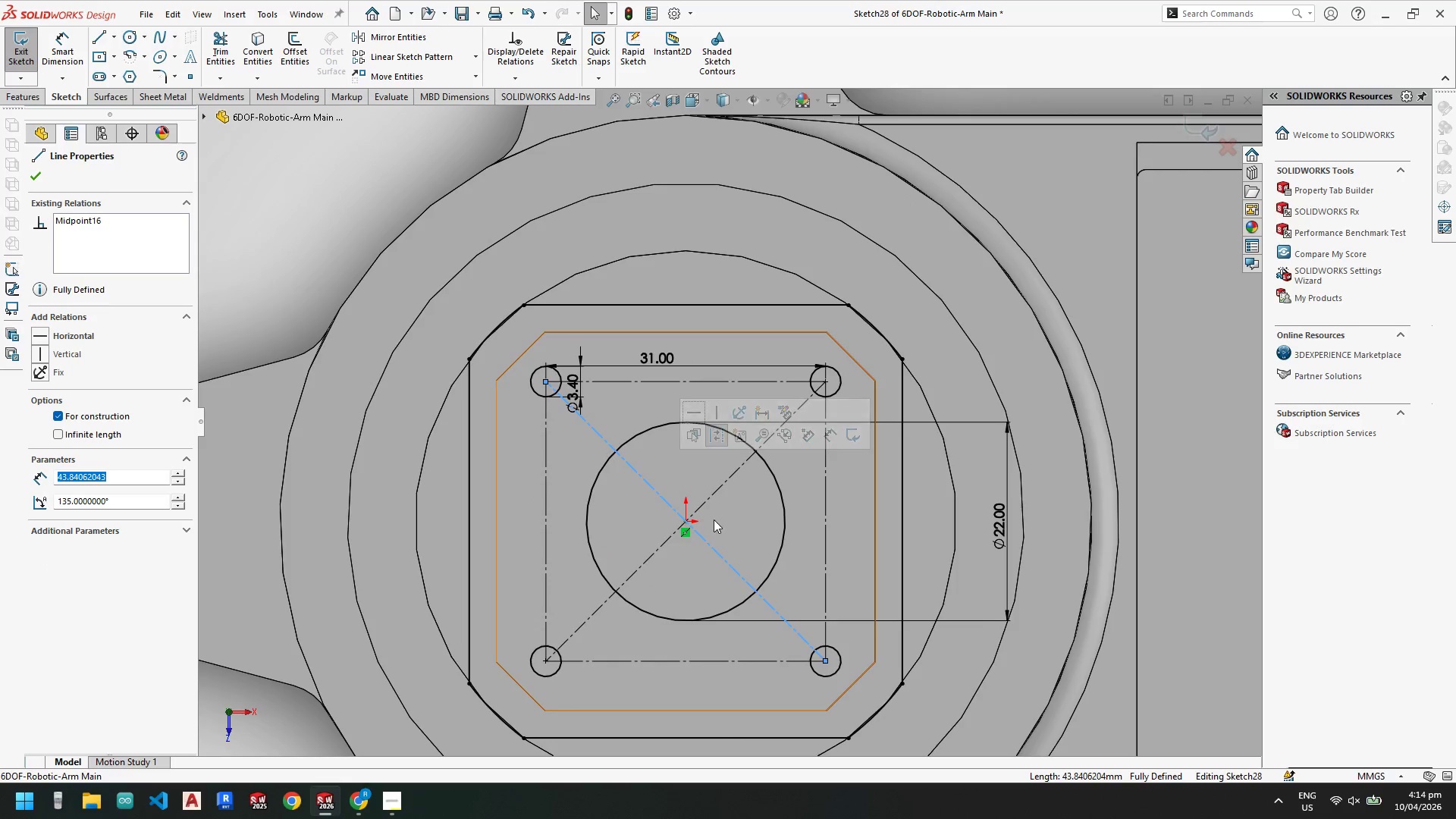 
scroll: coordinate [708, 528], scroll_direction: down, amount: 2.0
 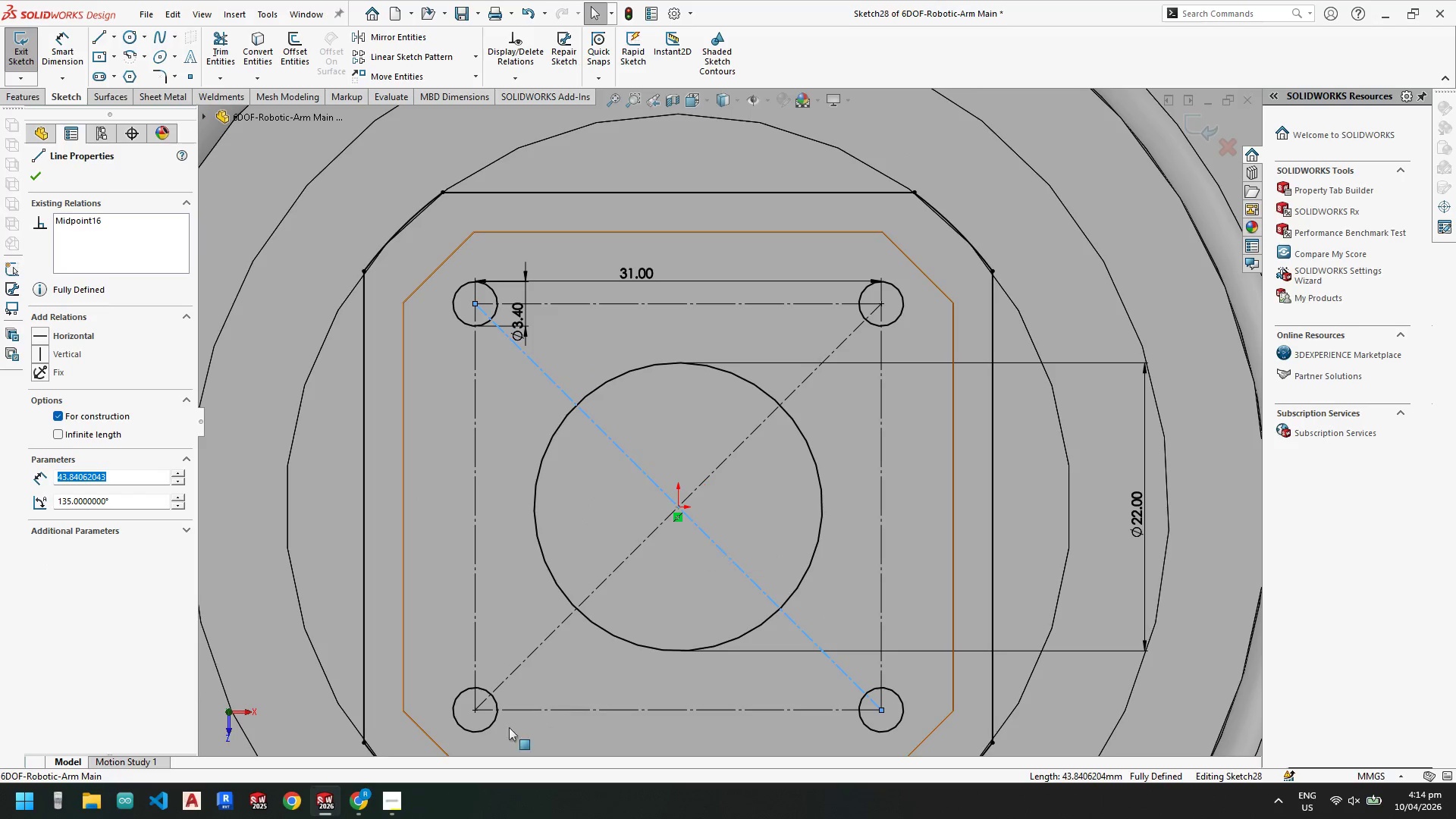 
scroll: coordinate [488, 706], scroll_direction: up, amount: 2.0
 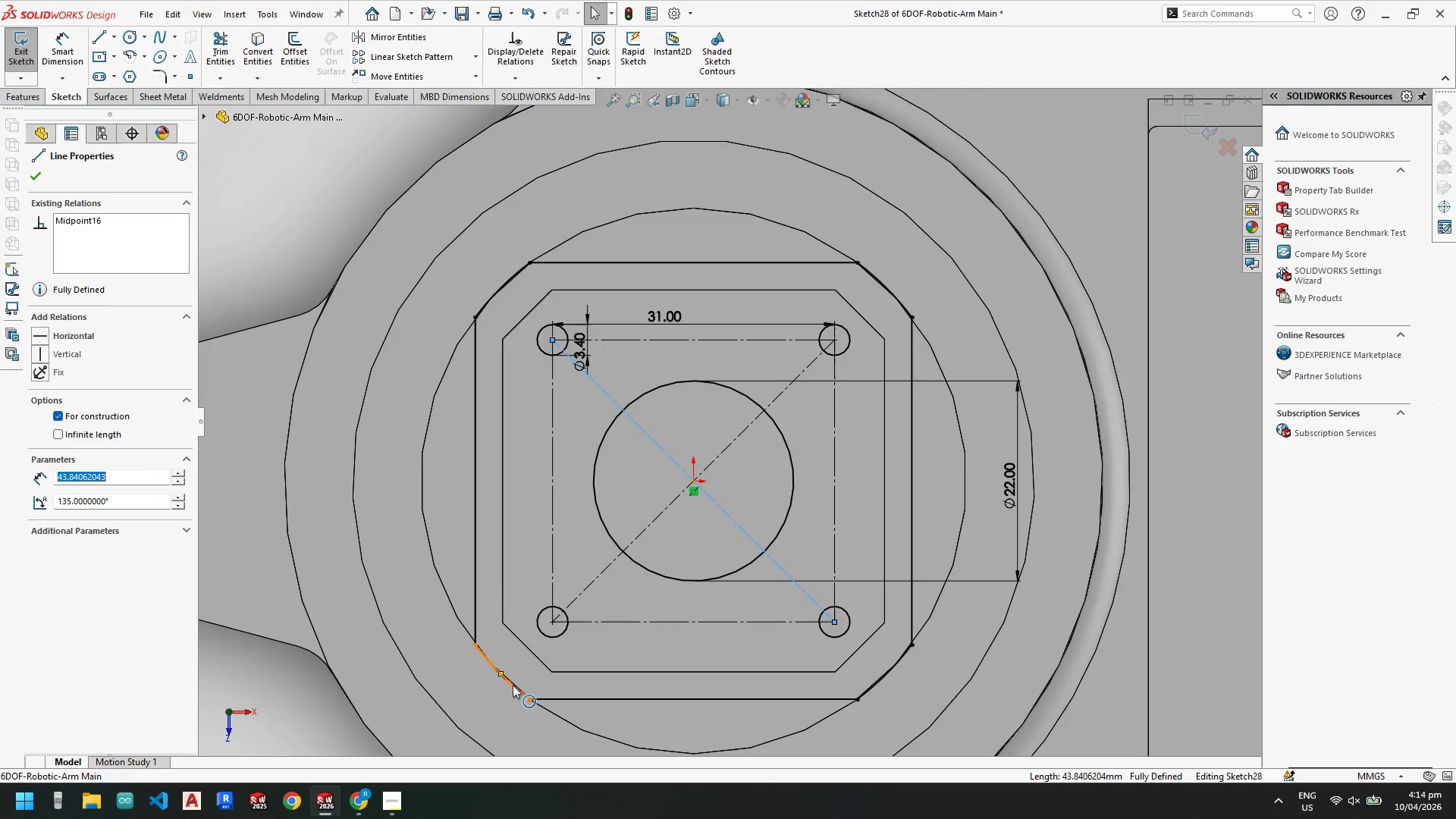 
left_click([513, 685])
 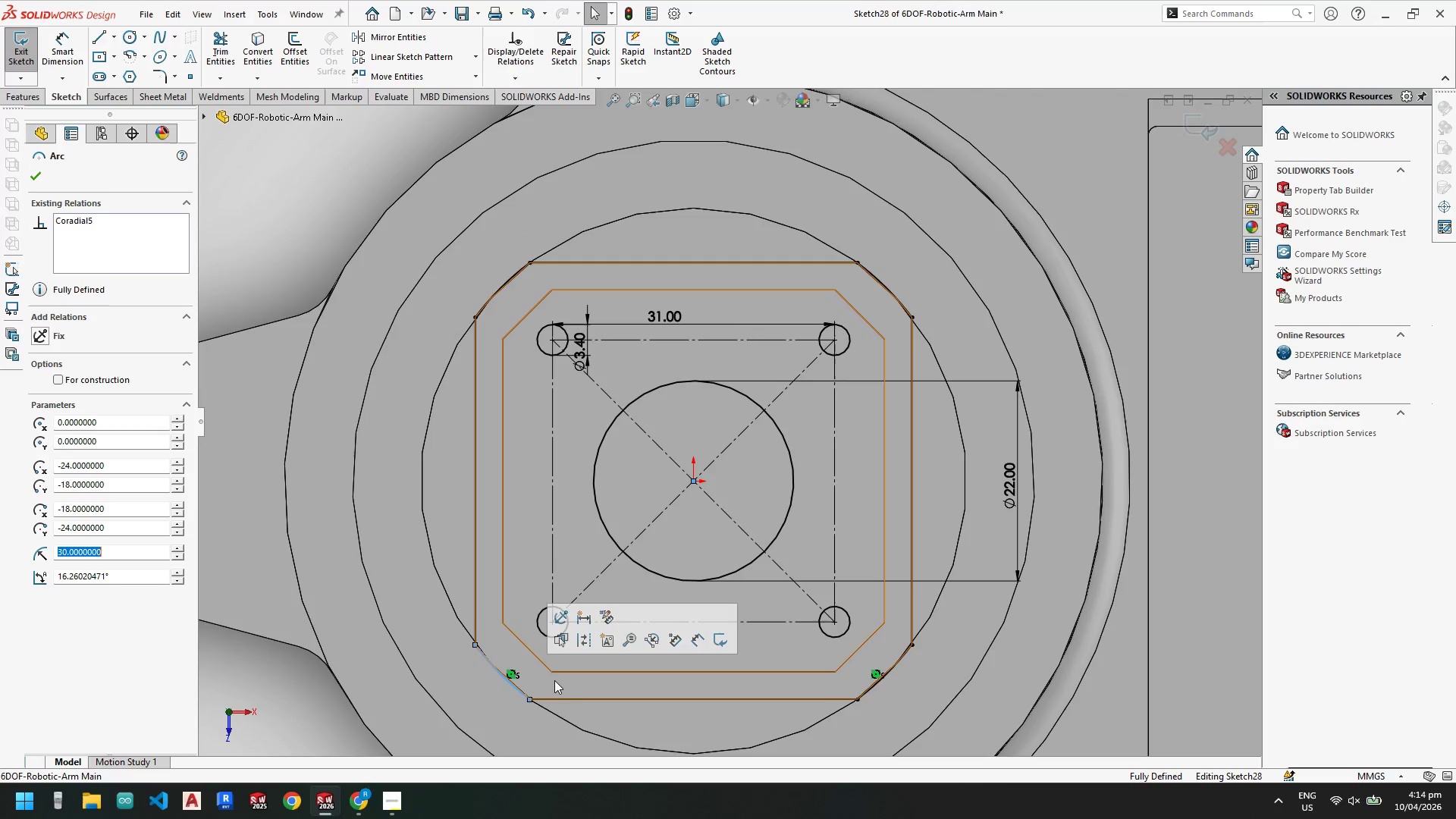 
mouse_move([556, 664])
 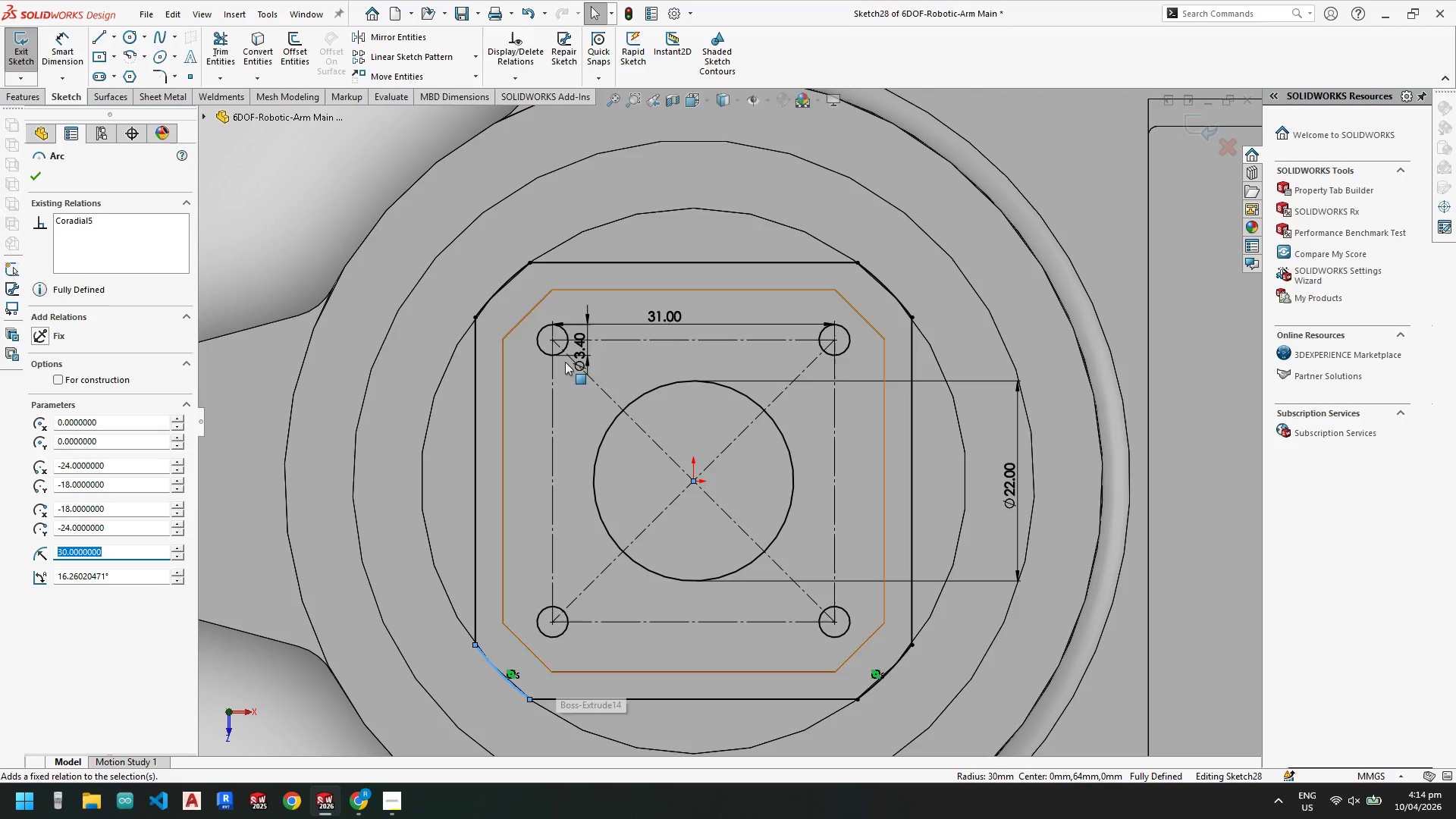 
key(Escape)
 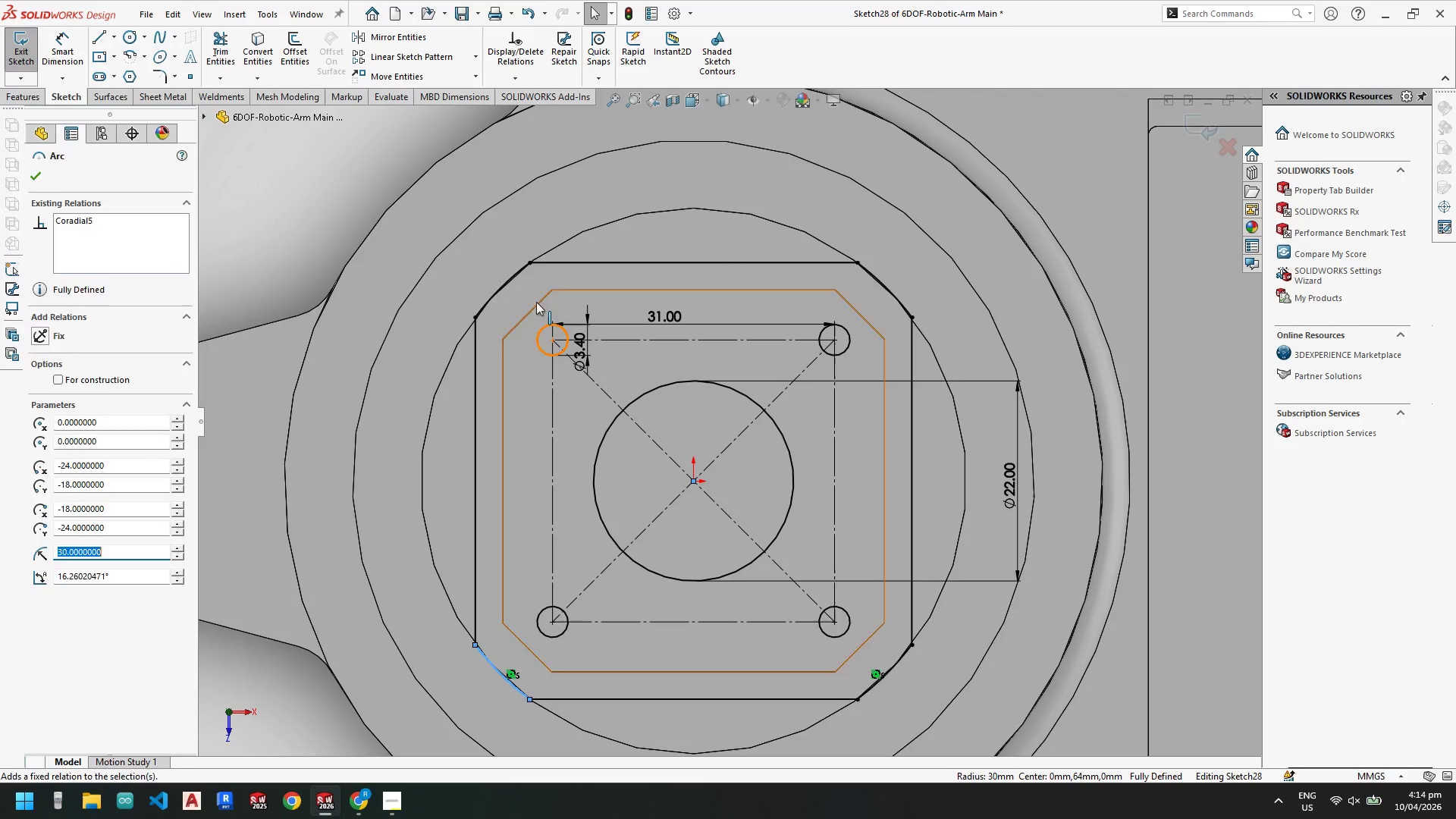 
key(Escape)
 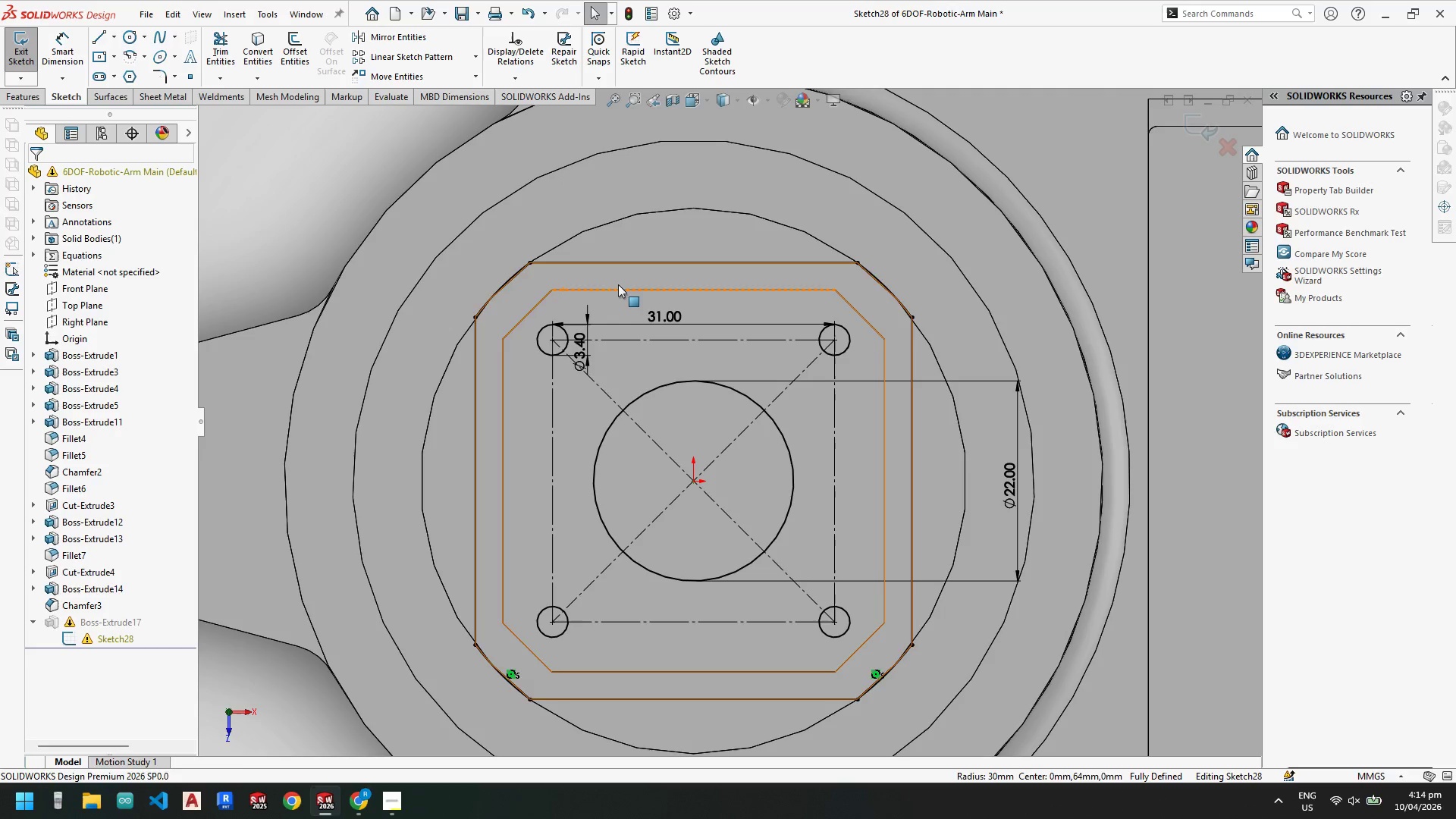 
key(Escape)
 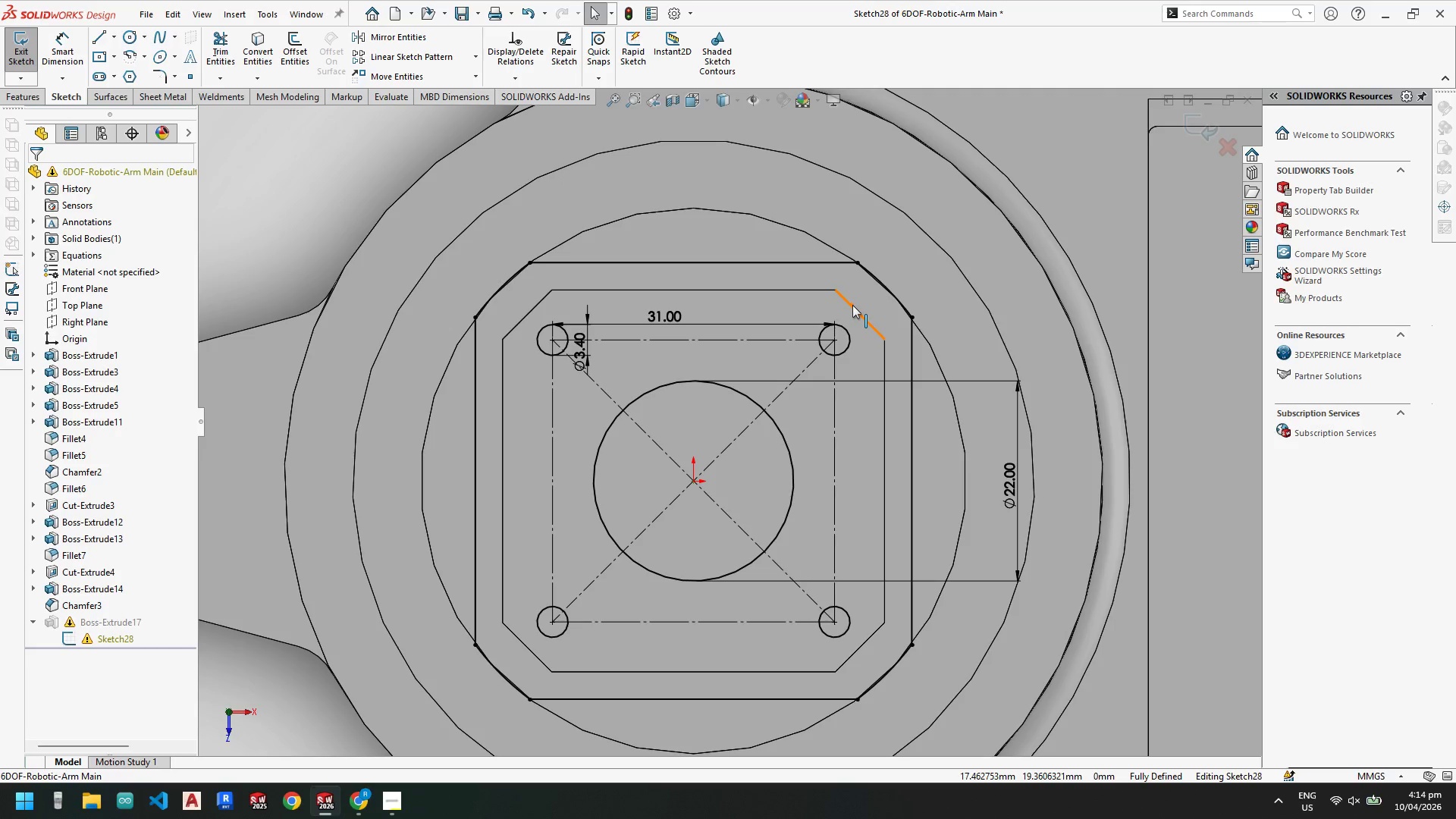 
left_click([852, 305])
 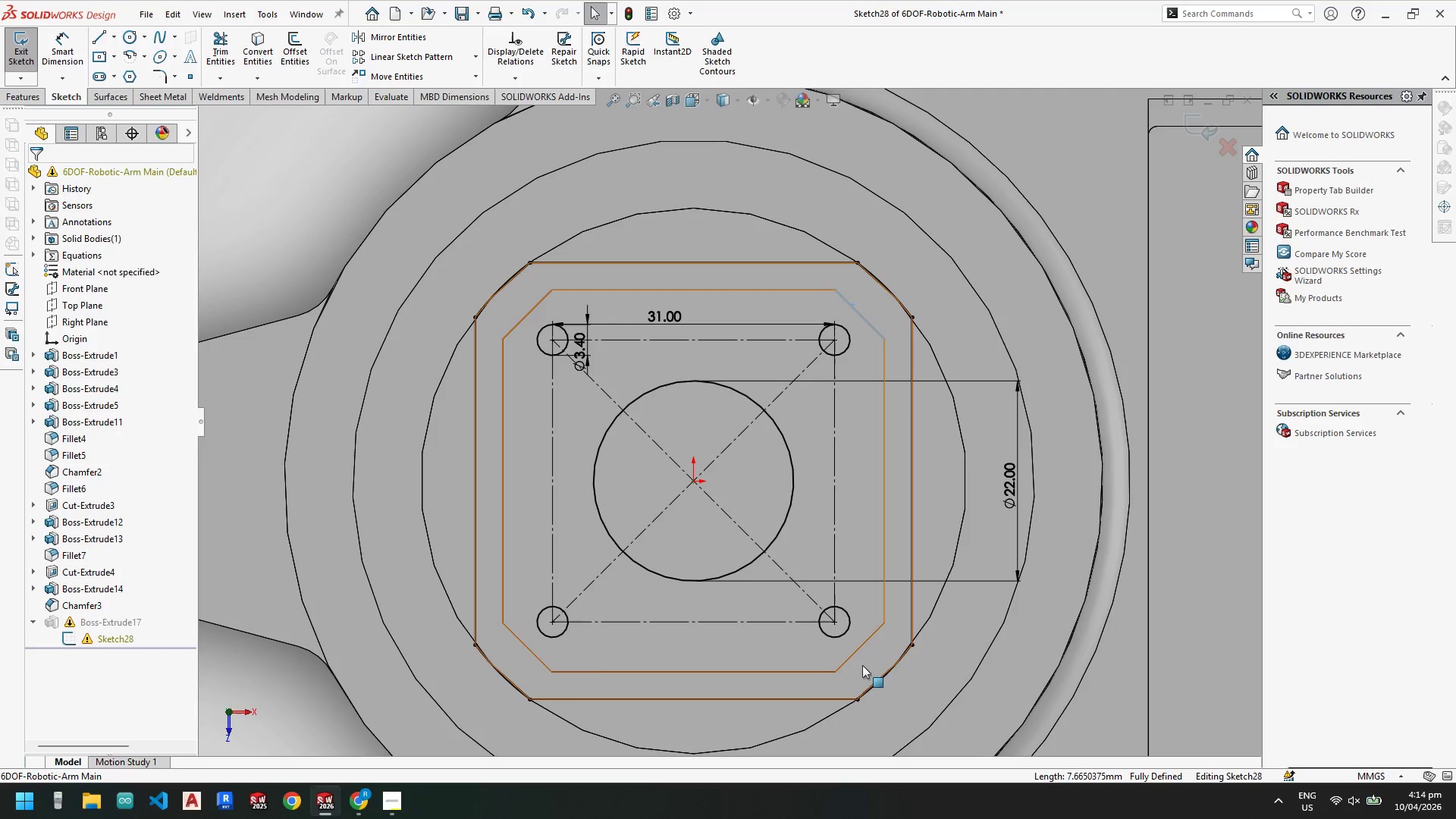 
scroll: coordinate [734, 545], scroll_direction: down, amount: 3.0
 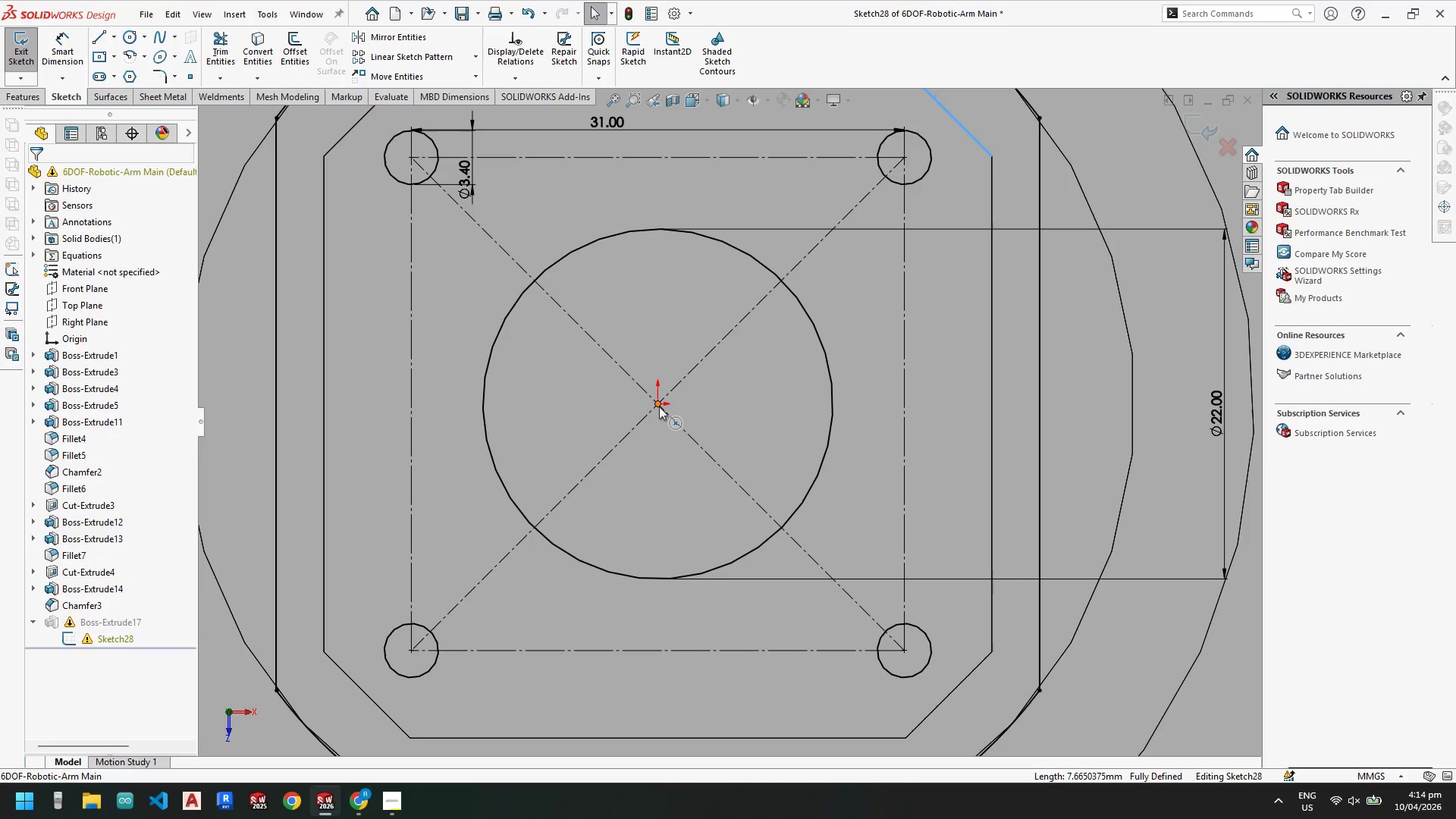 
left_click([659, 406])
 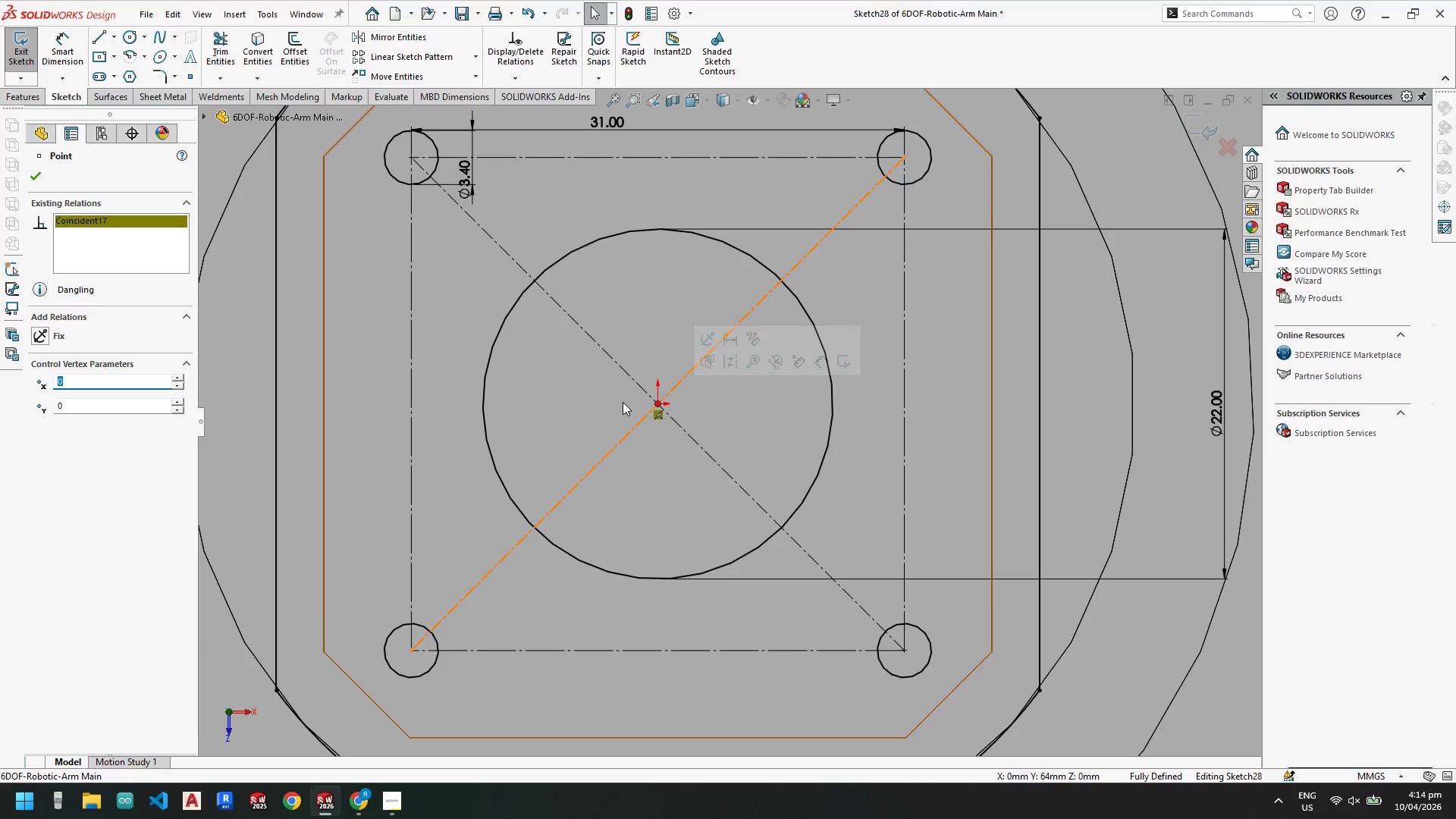 
key(Delete)
 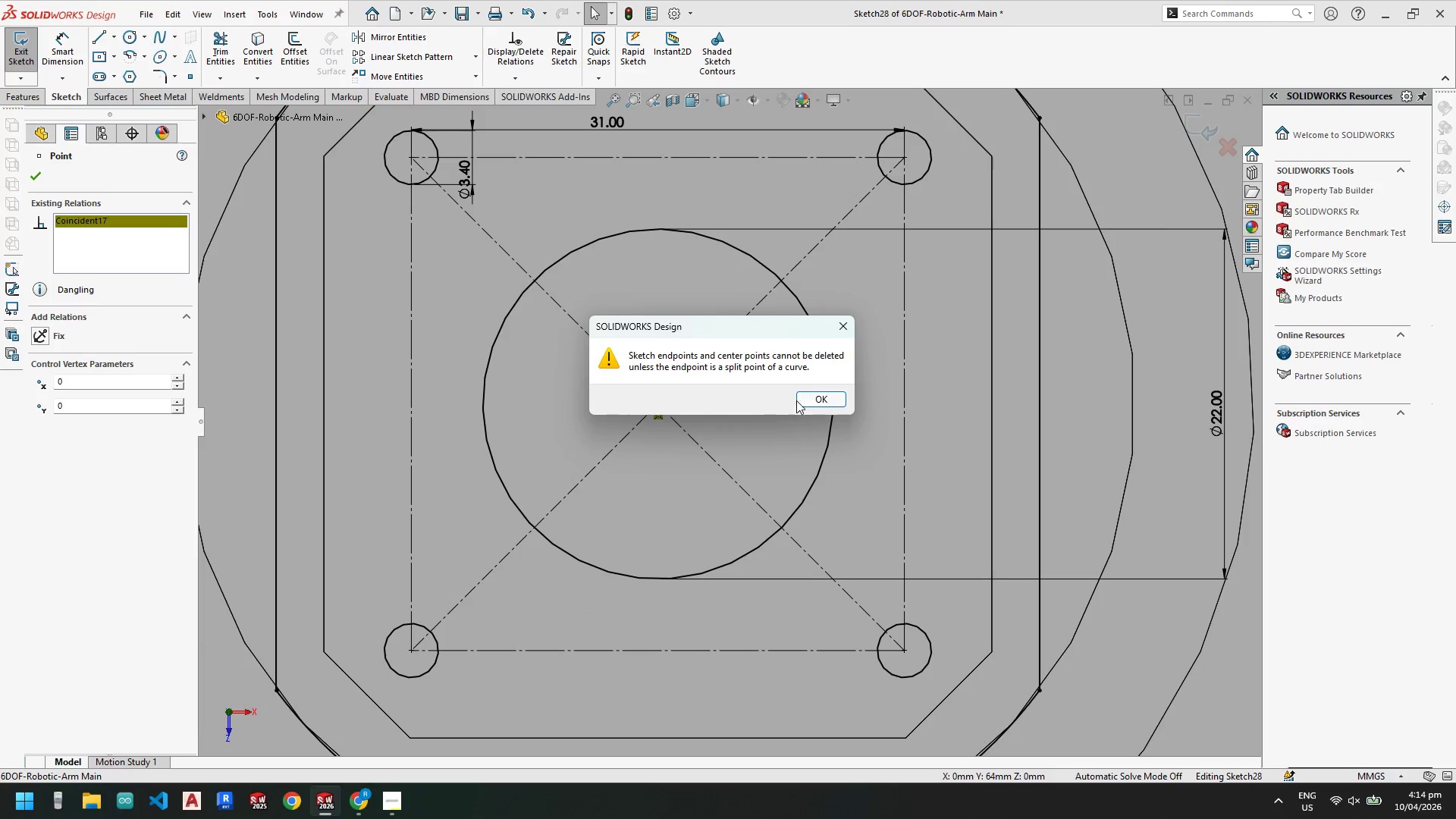 
left_click([802, 394])
 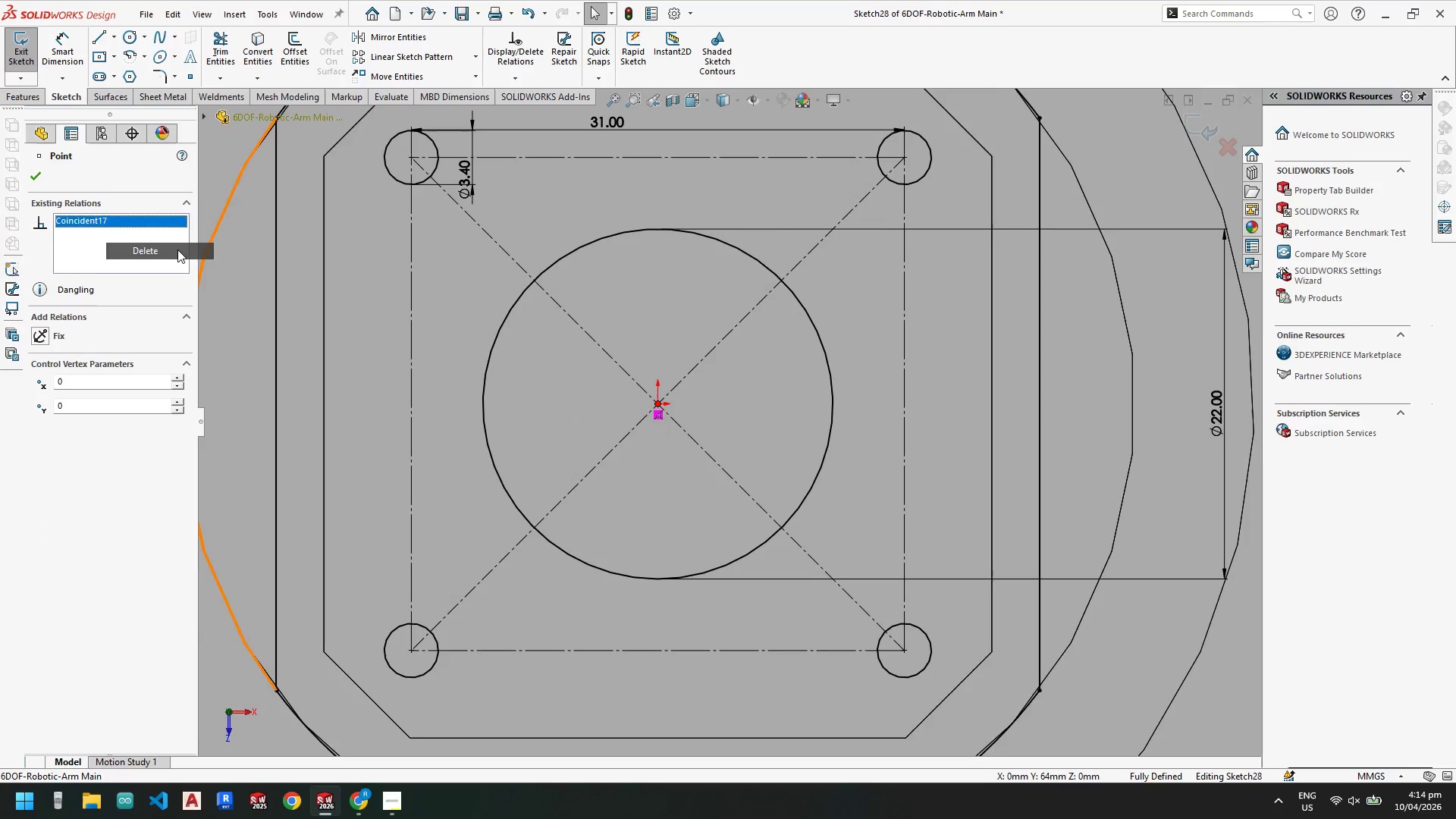 
key(Escape)
 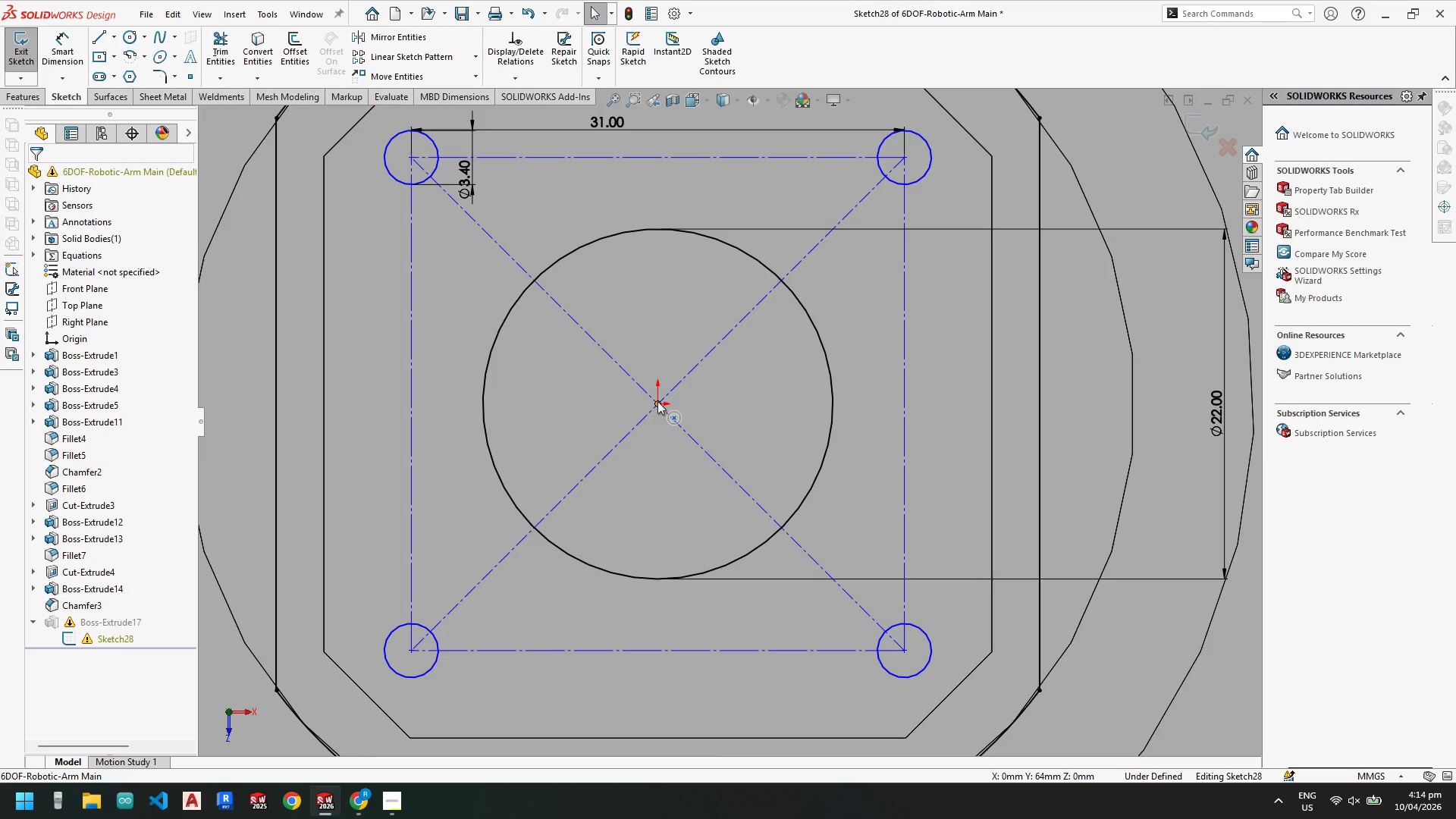 
left_click_drag(start_coordinate=[657, 401], to_coordinate=[736, 452])
 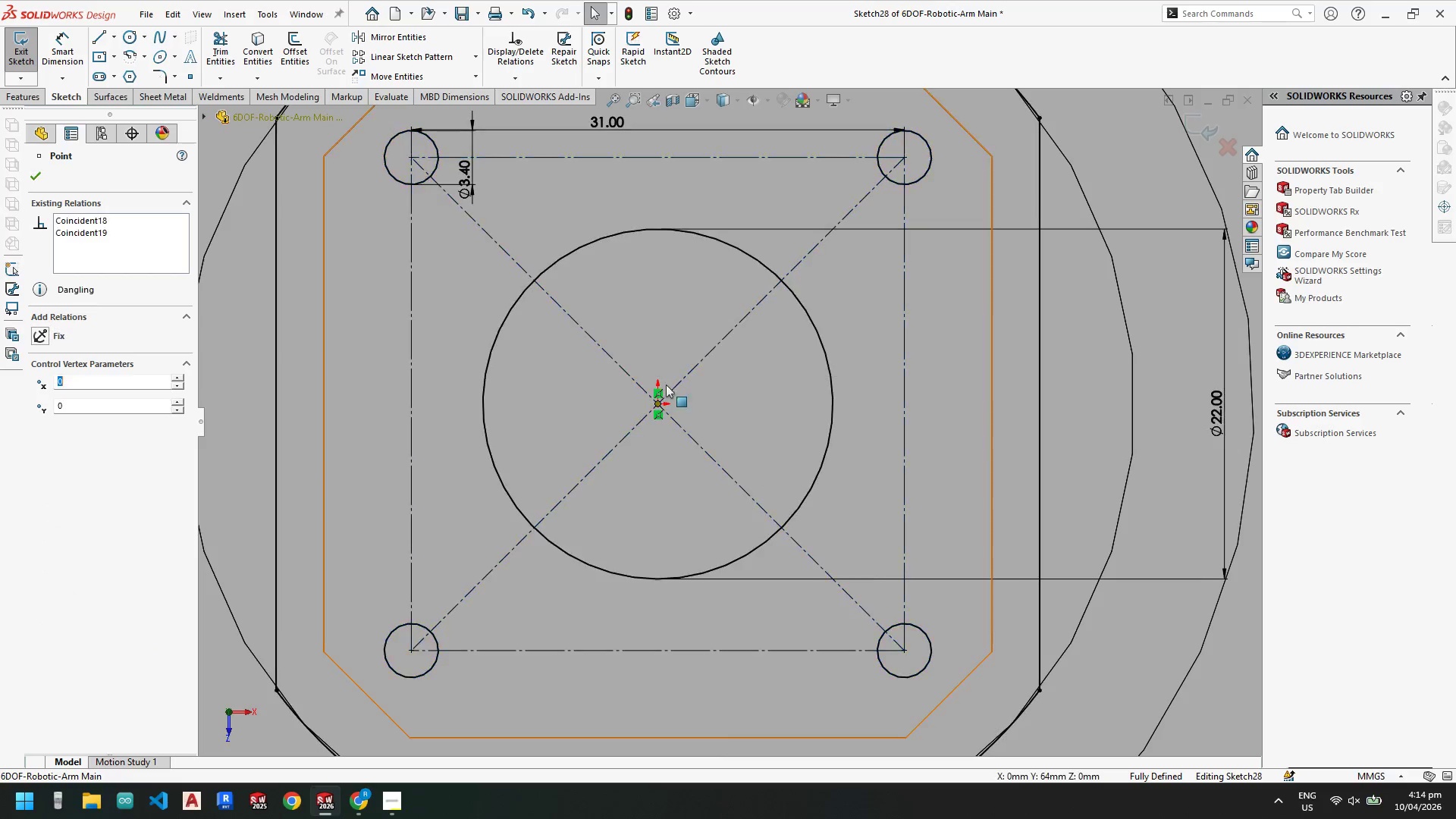 
key(Escape)
 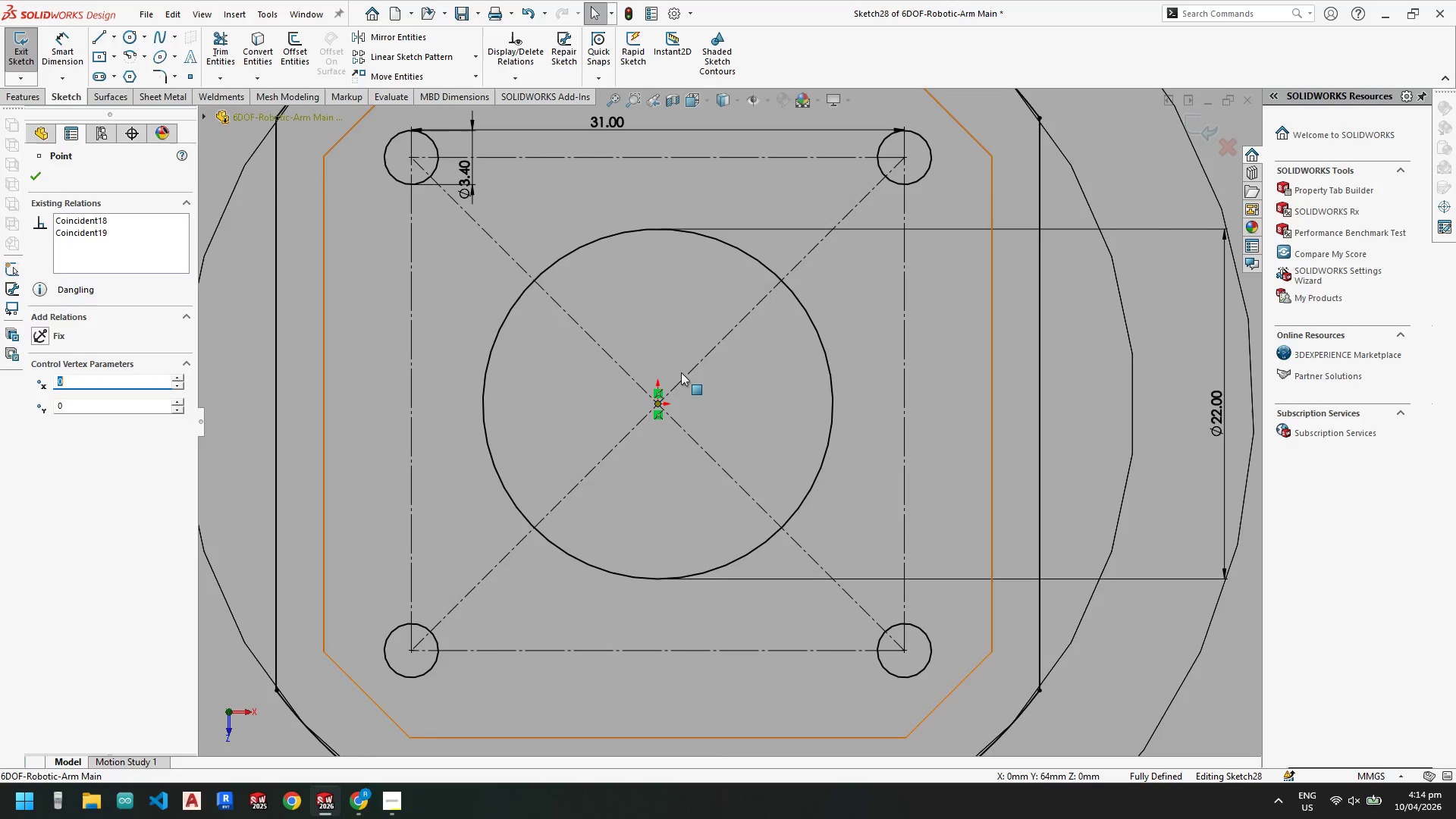 
key(Escape)
 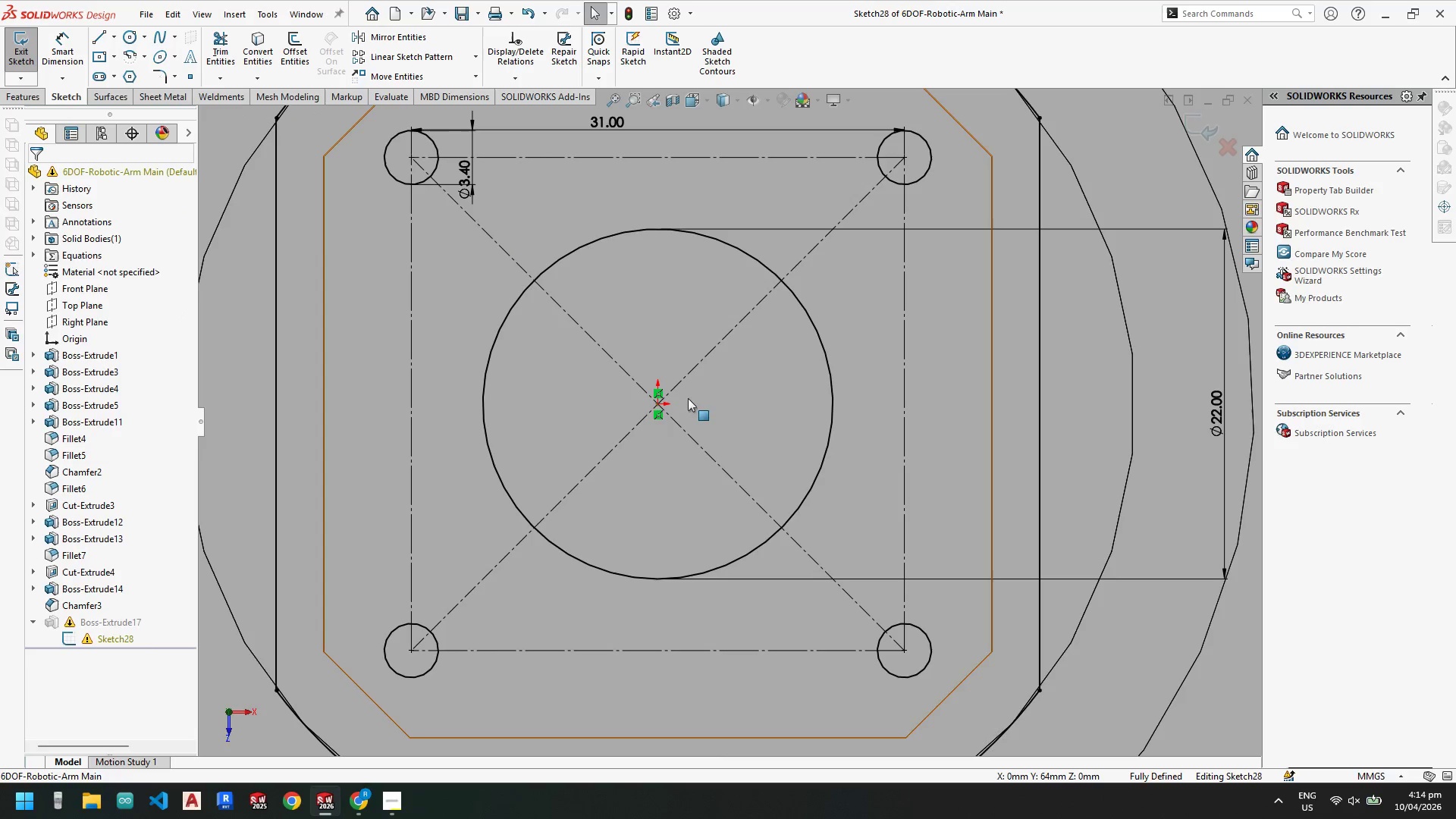 
key(Escape)
 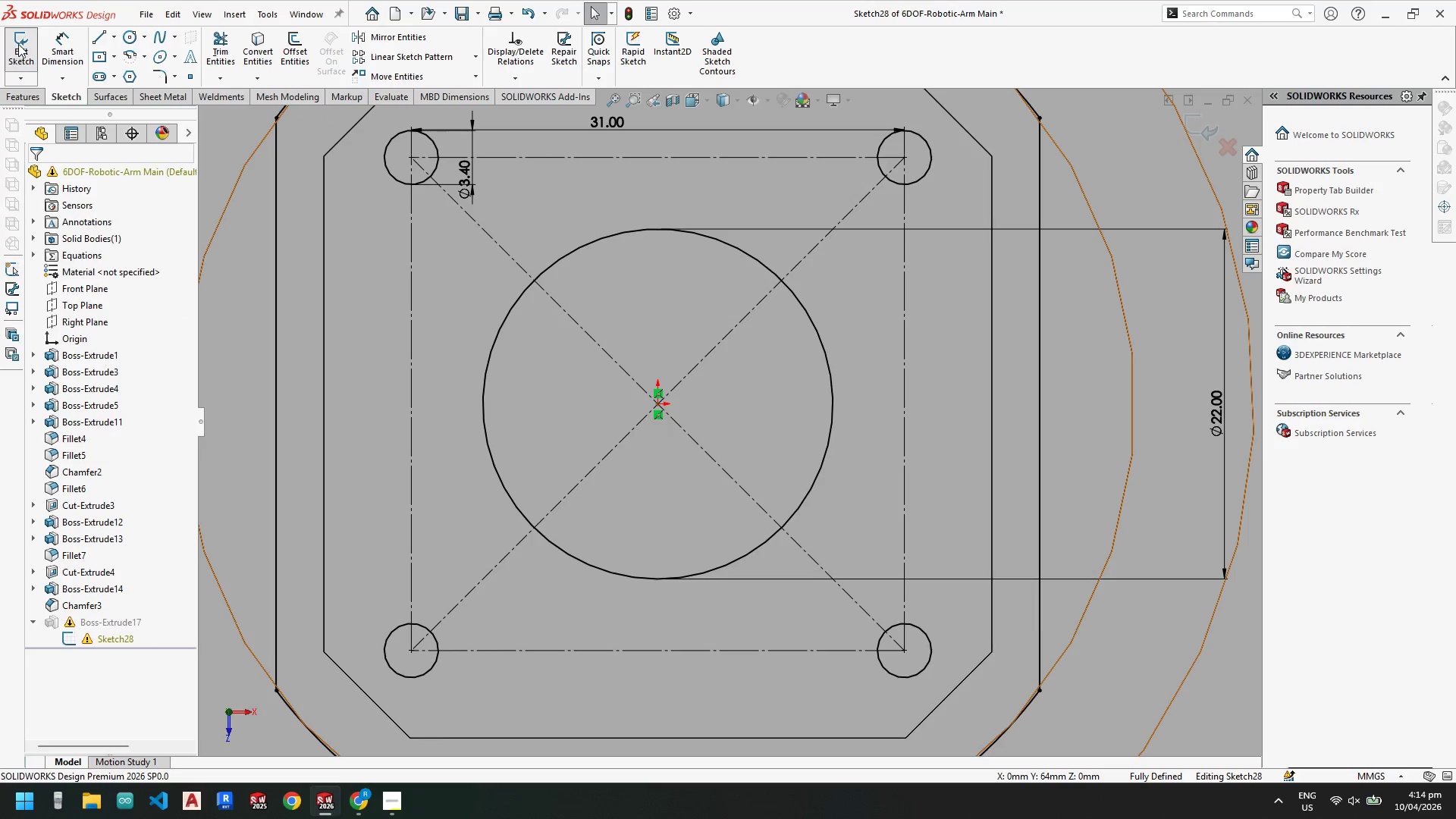 
left_click([27, 49])
 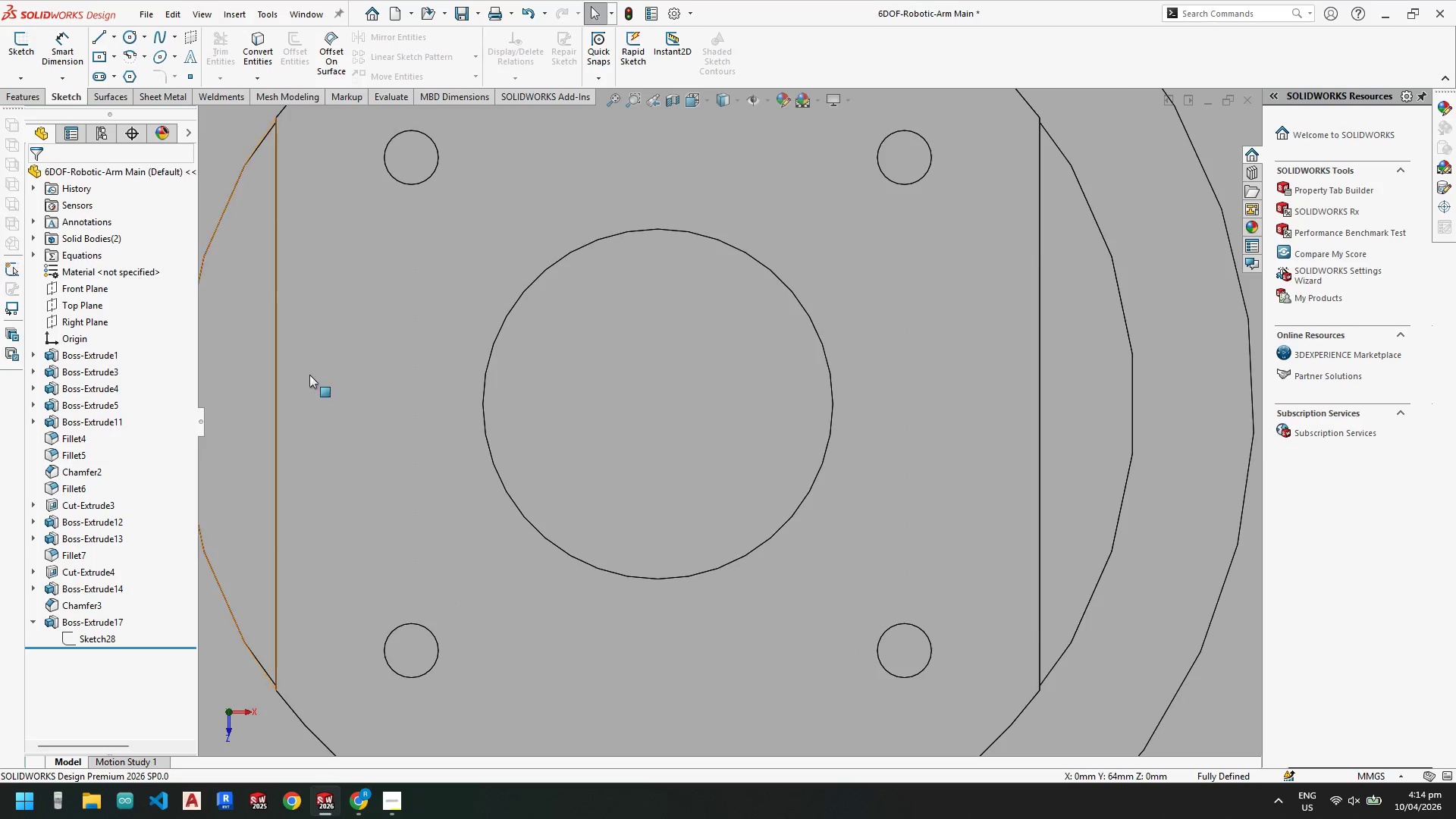 
scroll: coordinate [676, 500], scroll_direction: up, amount: 7.0
 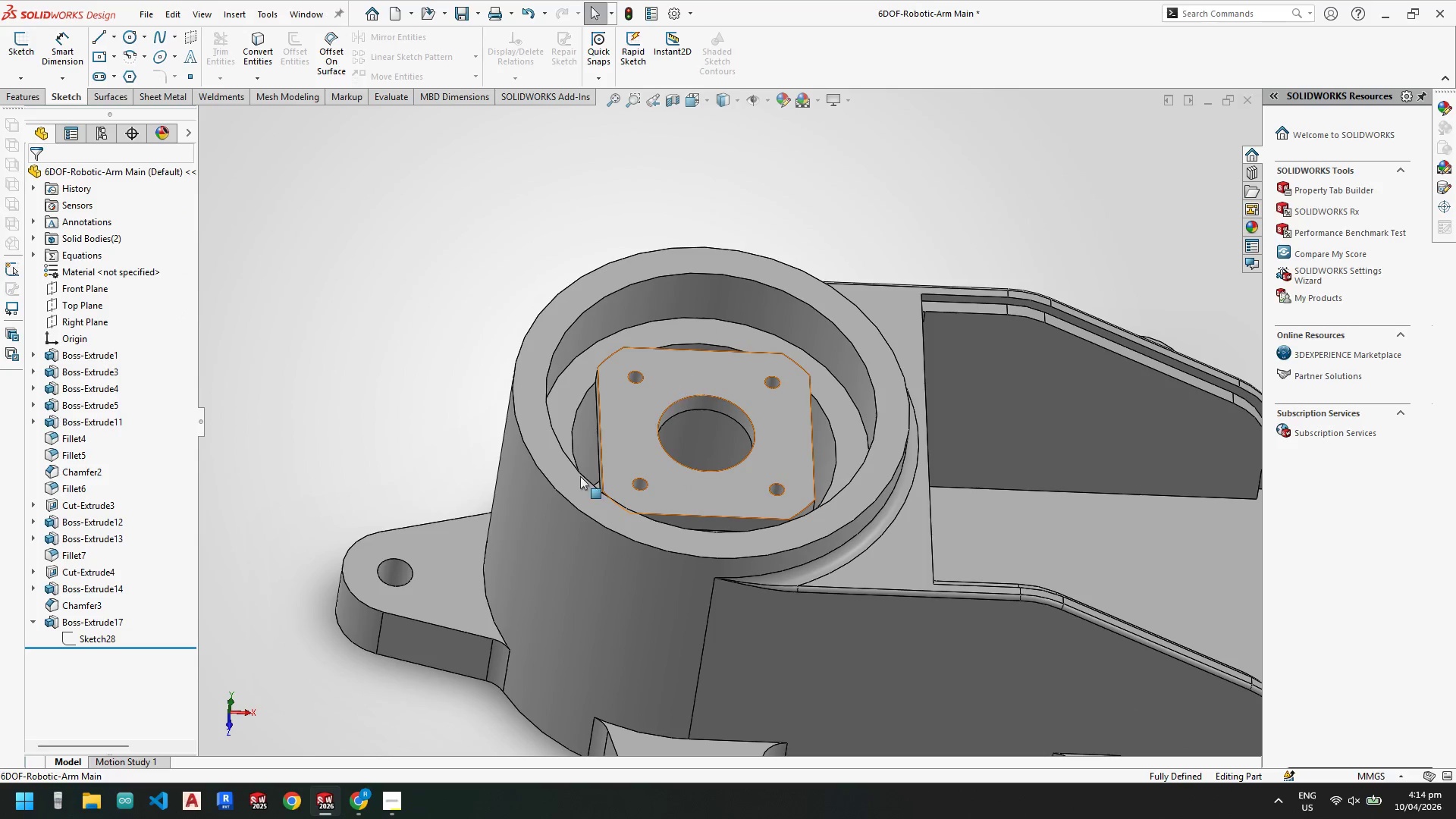 
mouse_move([344, 786])
 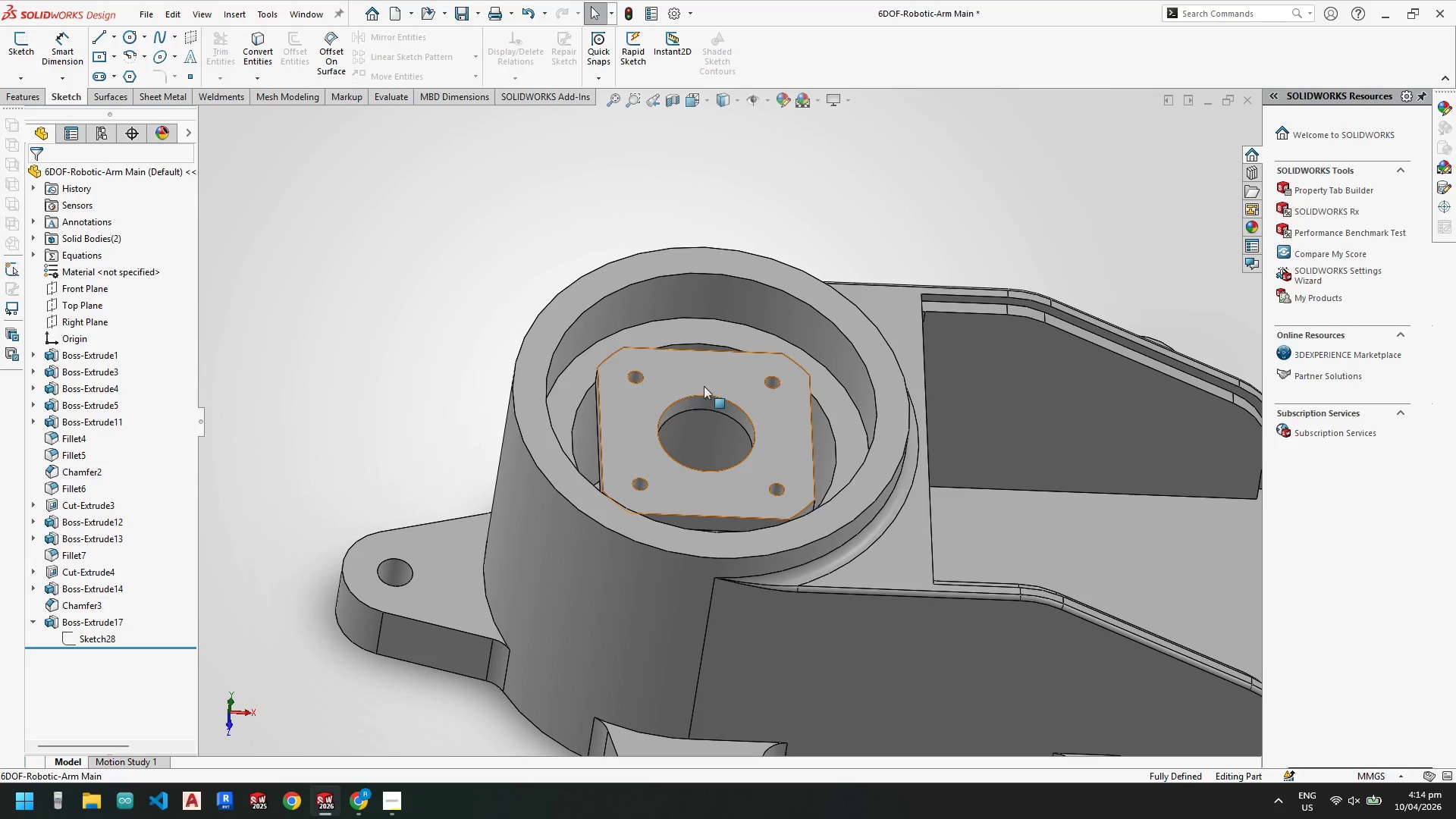 
right_click([717, 369])
 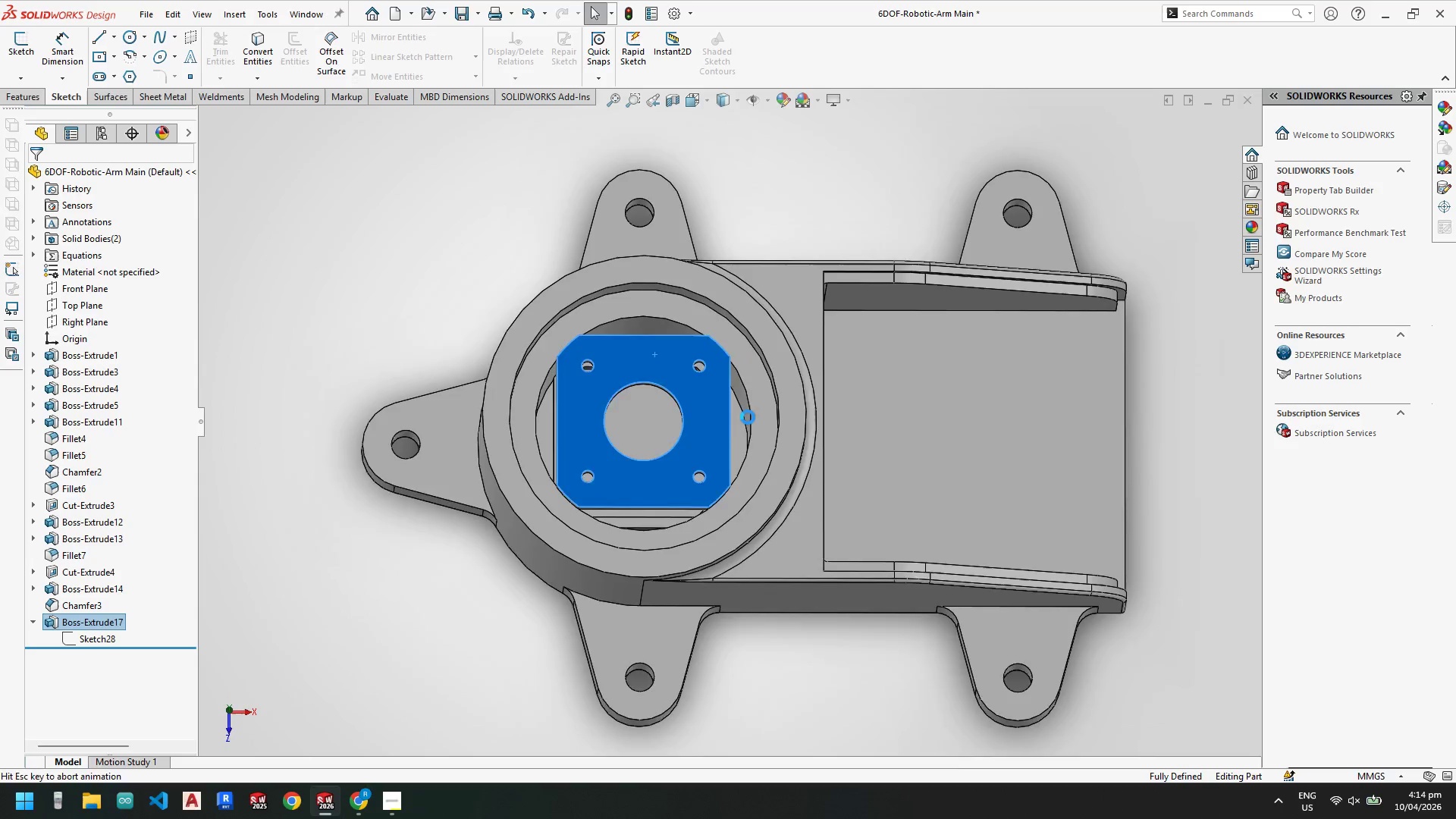 
scroll: coordinate [705, 435], scroll_direction: down, amount: 4.0
 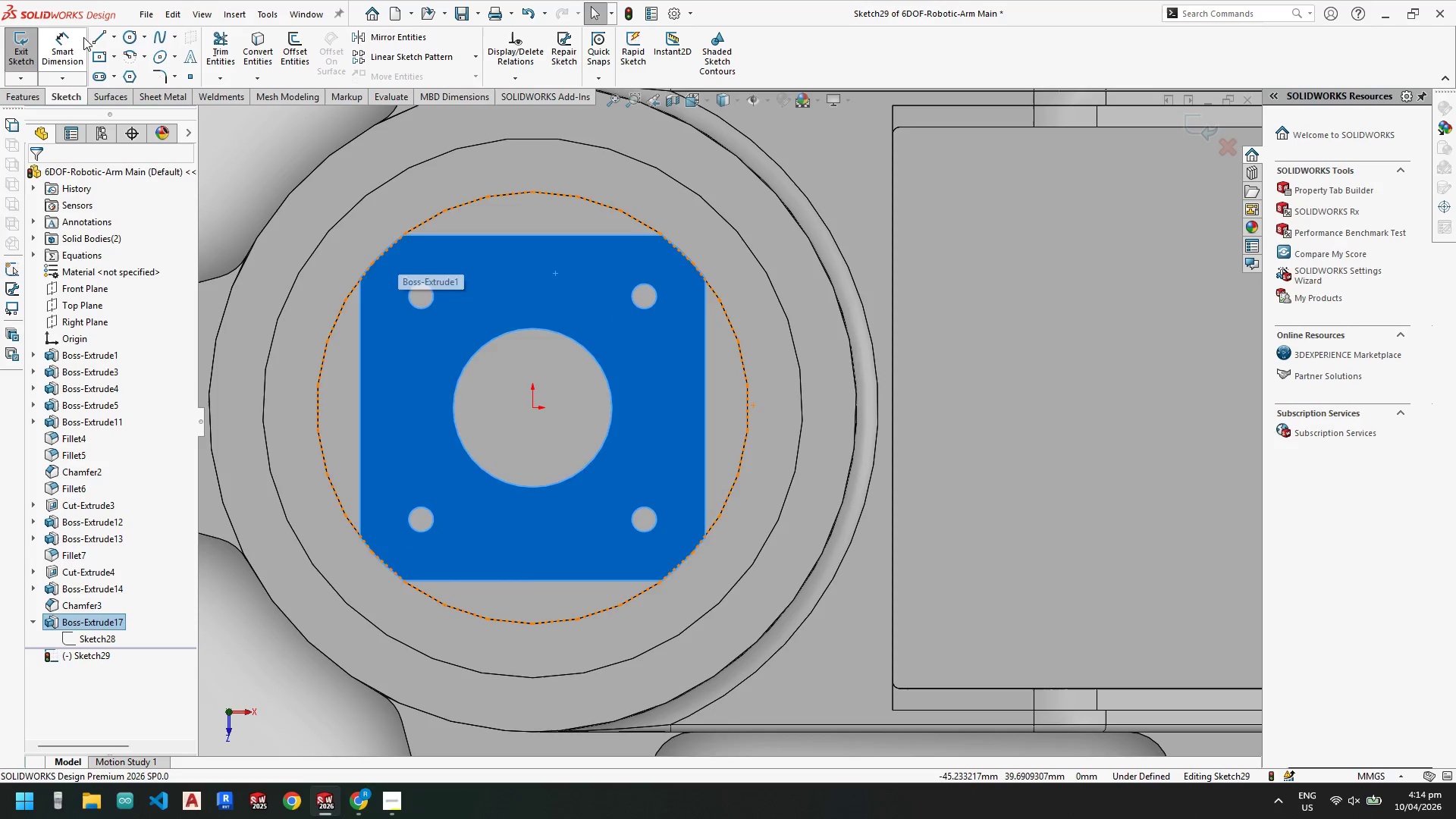 
key(Escape)
 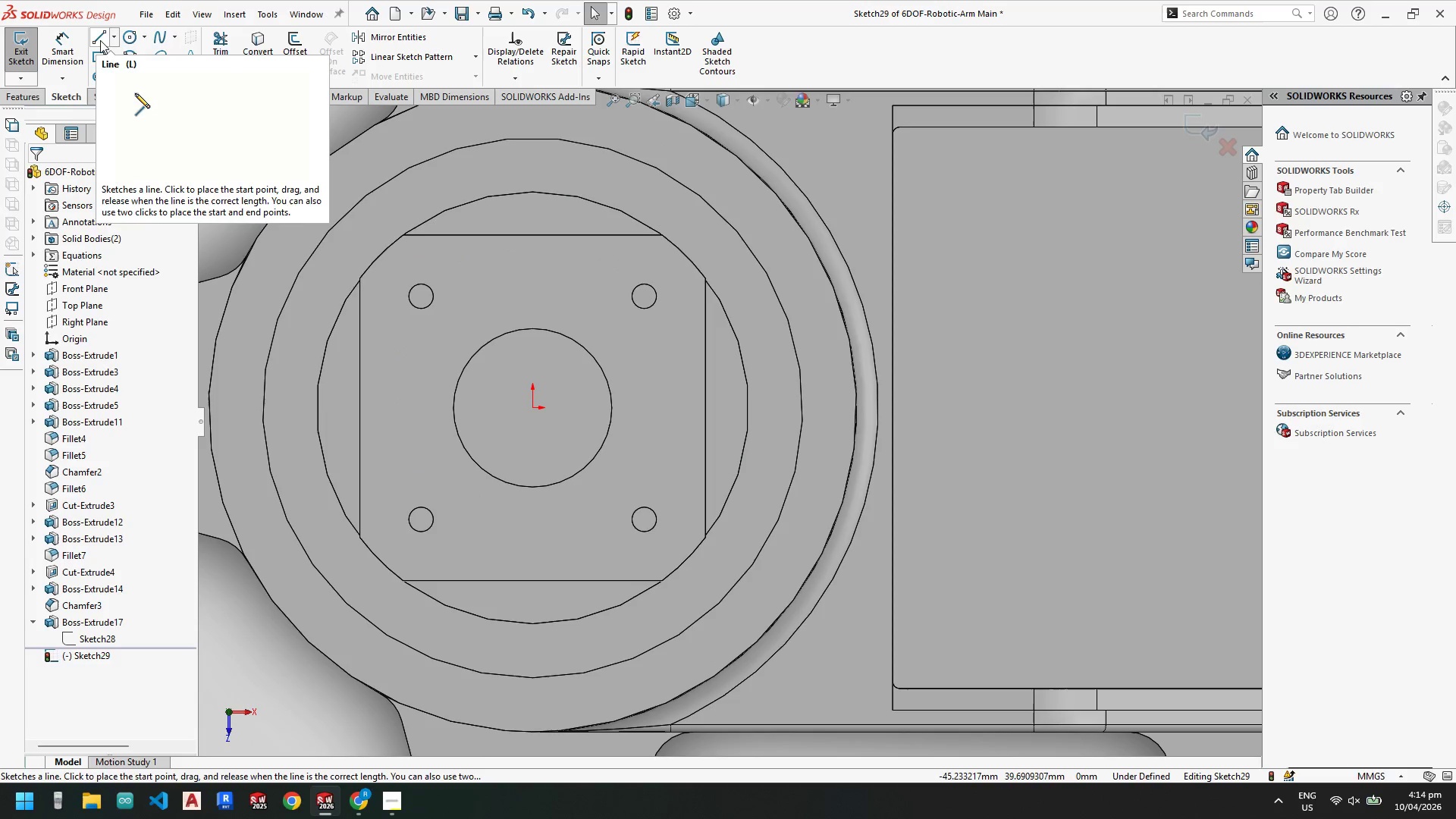 
left_click([129, 37])
 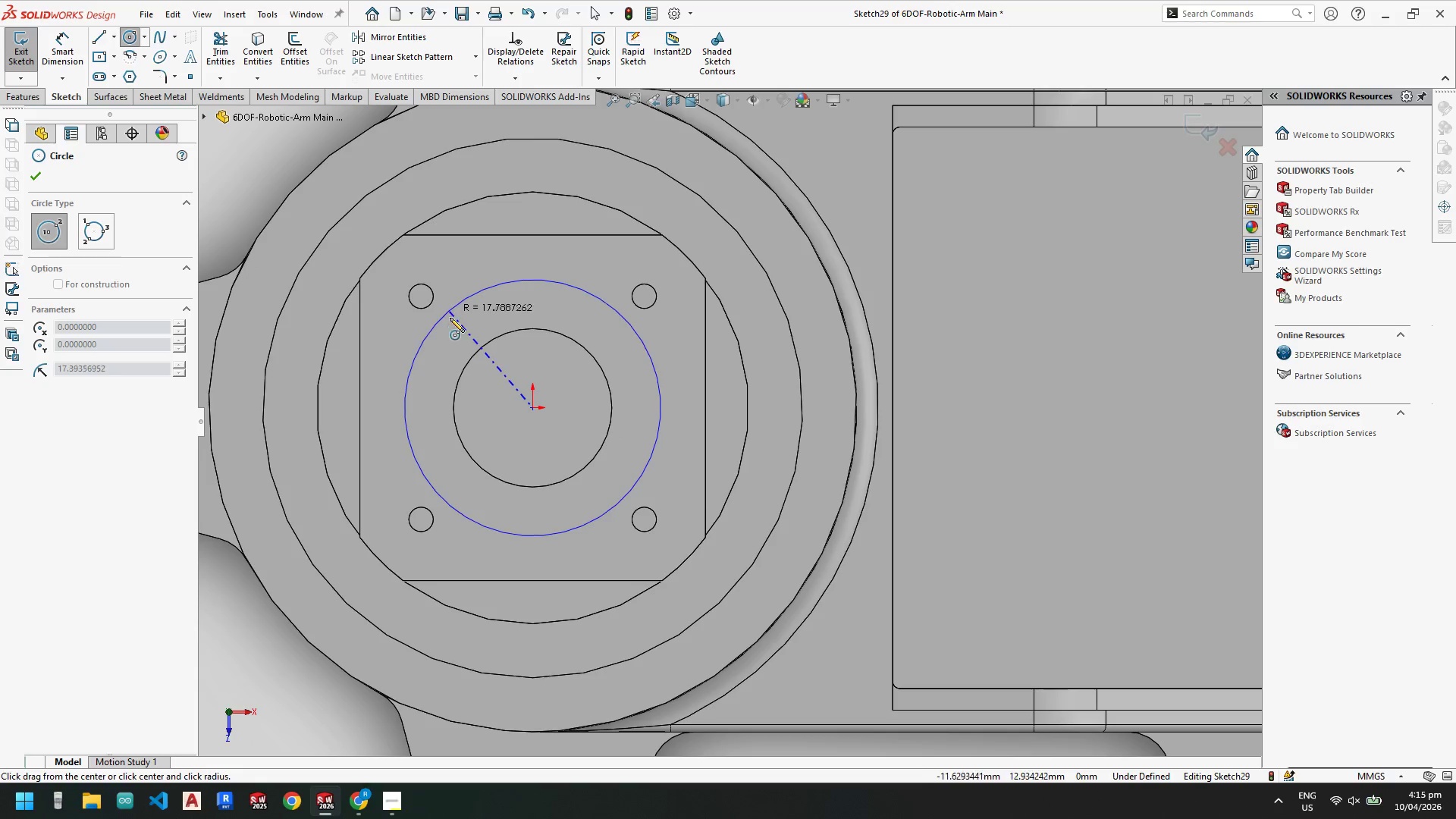 
left_click([445, 319])
 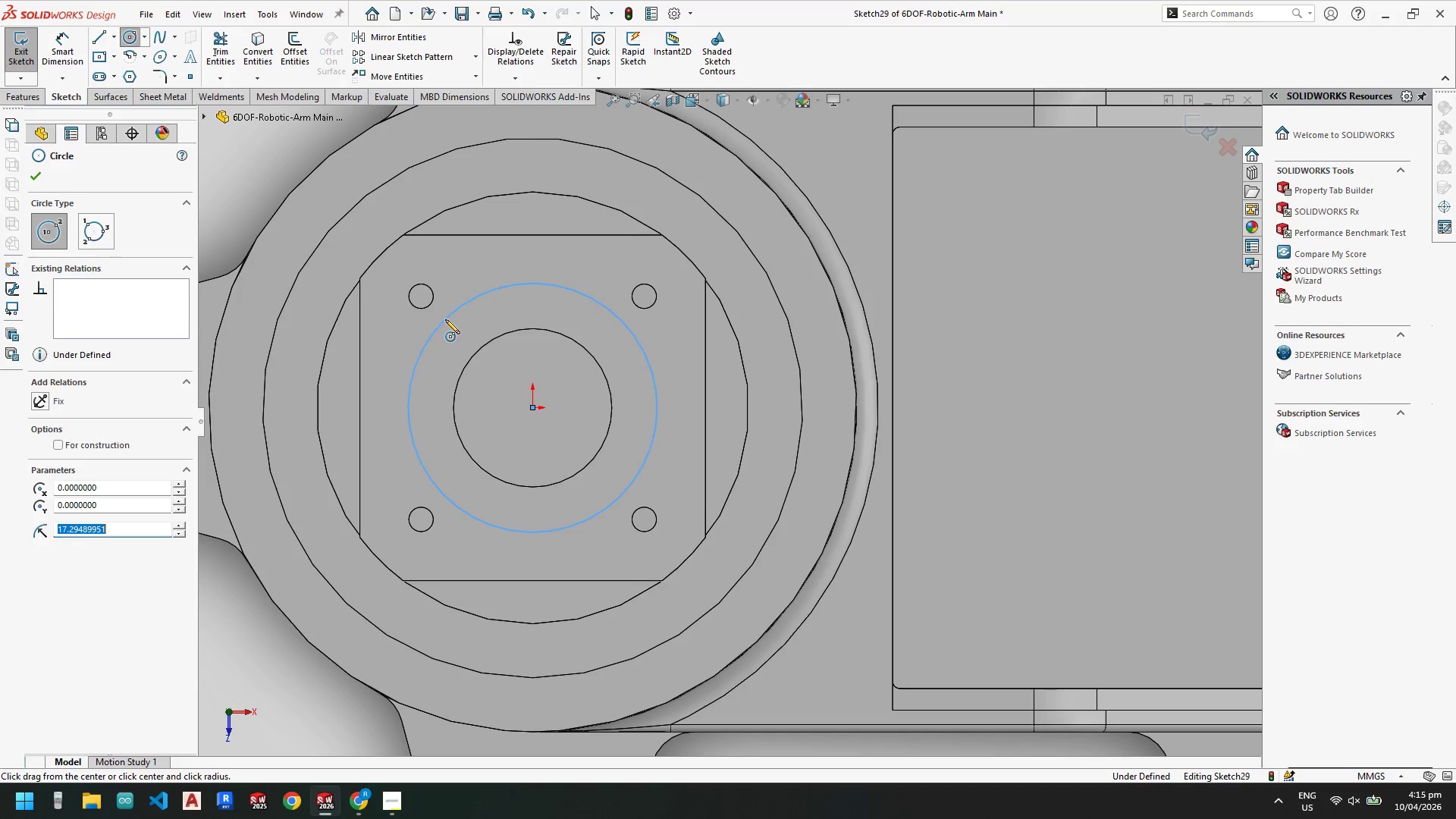 
key(Escape)
 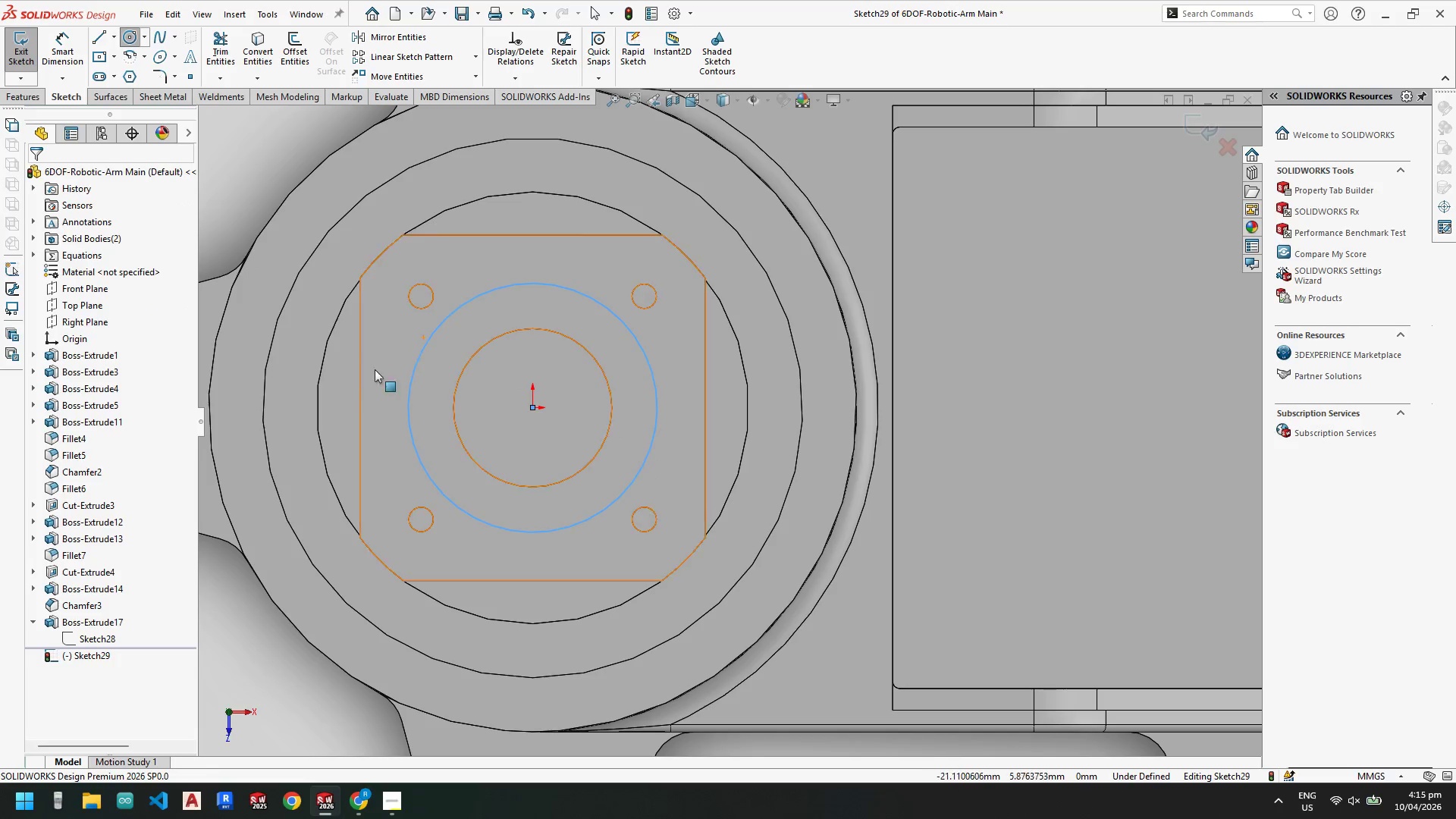 
key(Escape)
 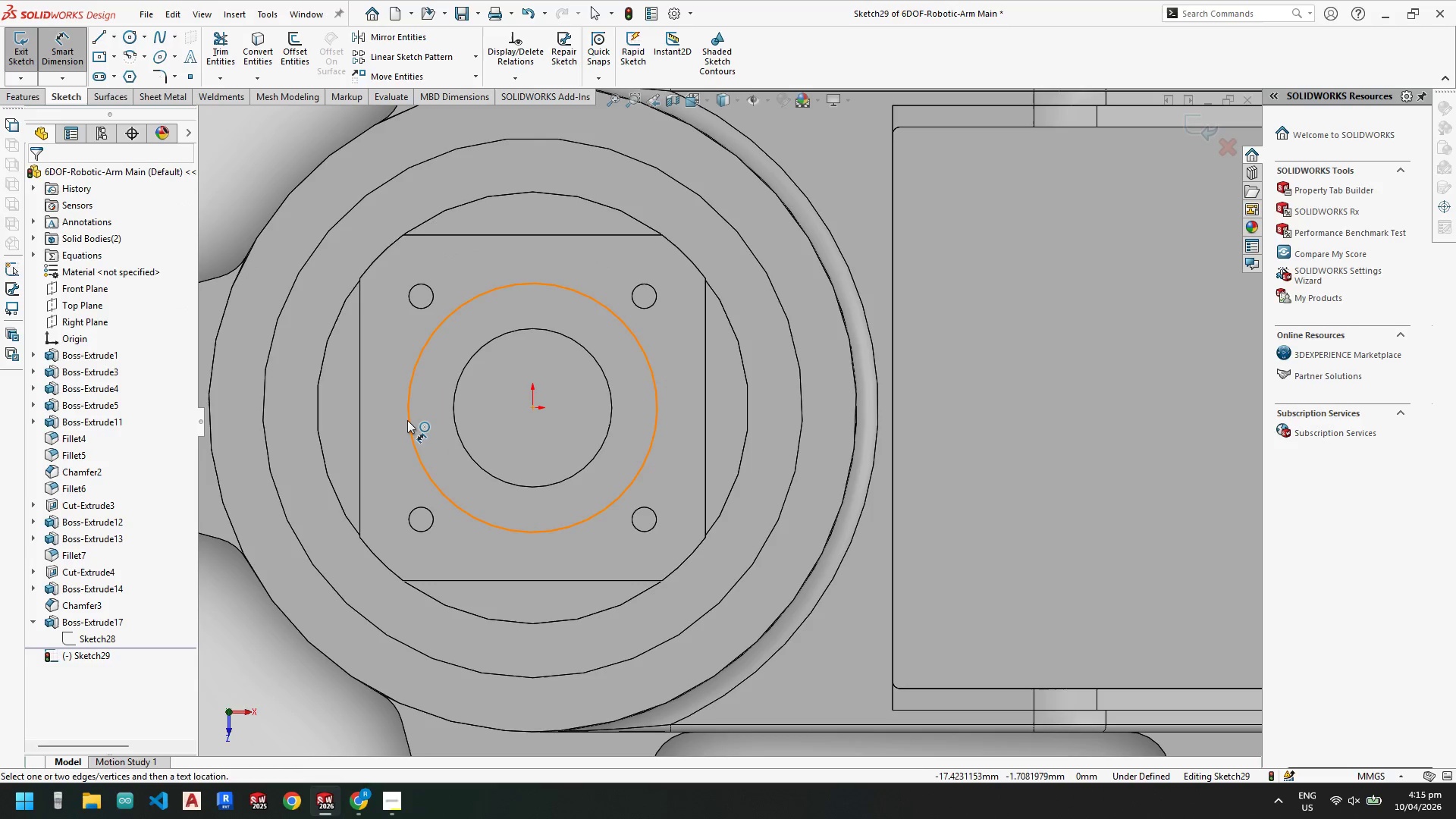 
left_click([410, 422])
 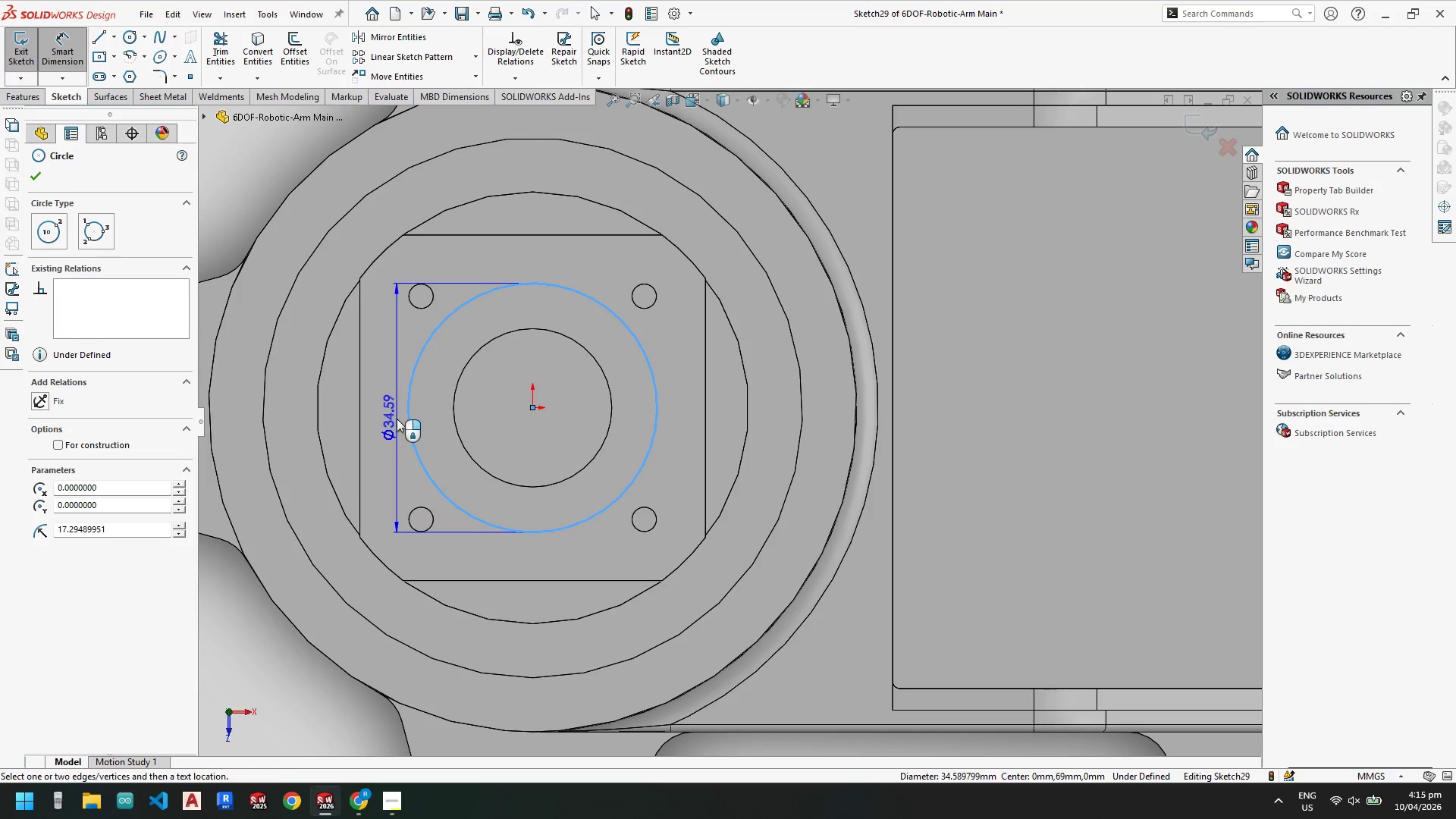 
left_click([396, 419])
 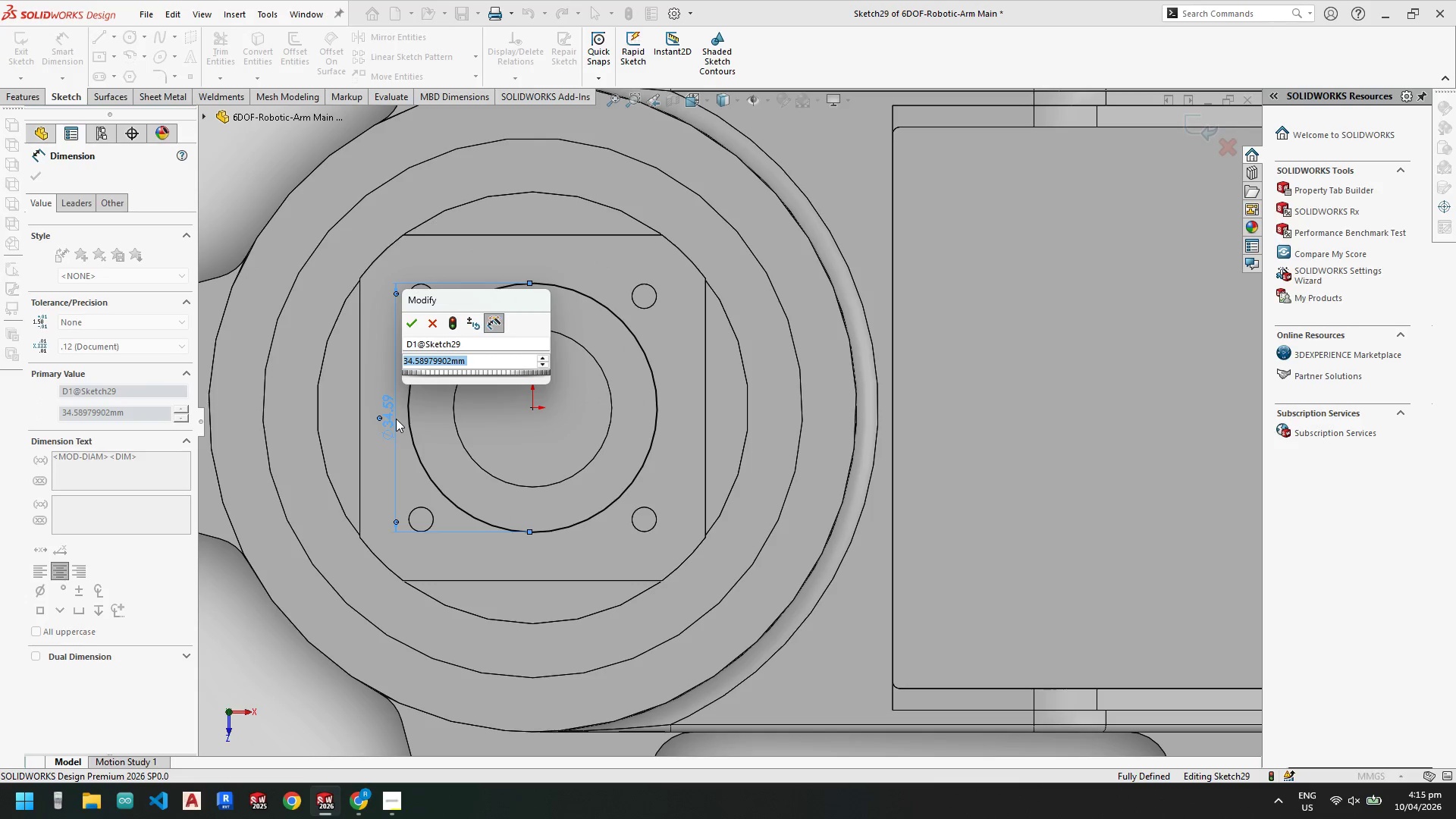 
key(Numpad3)
 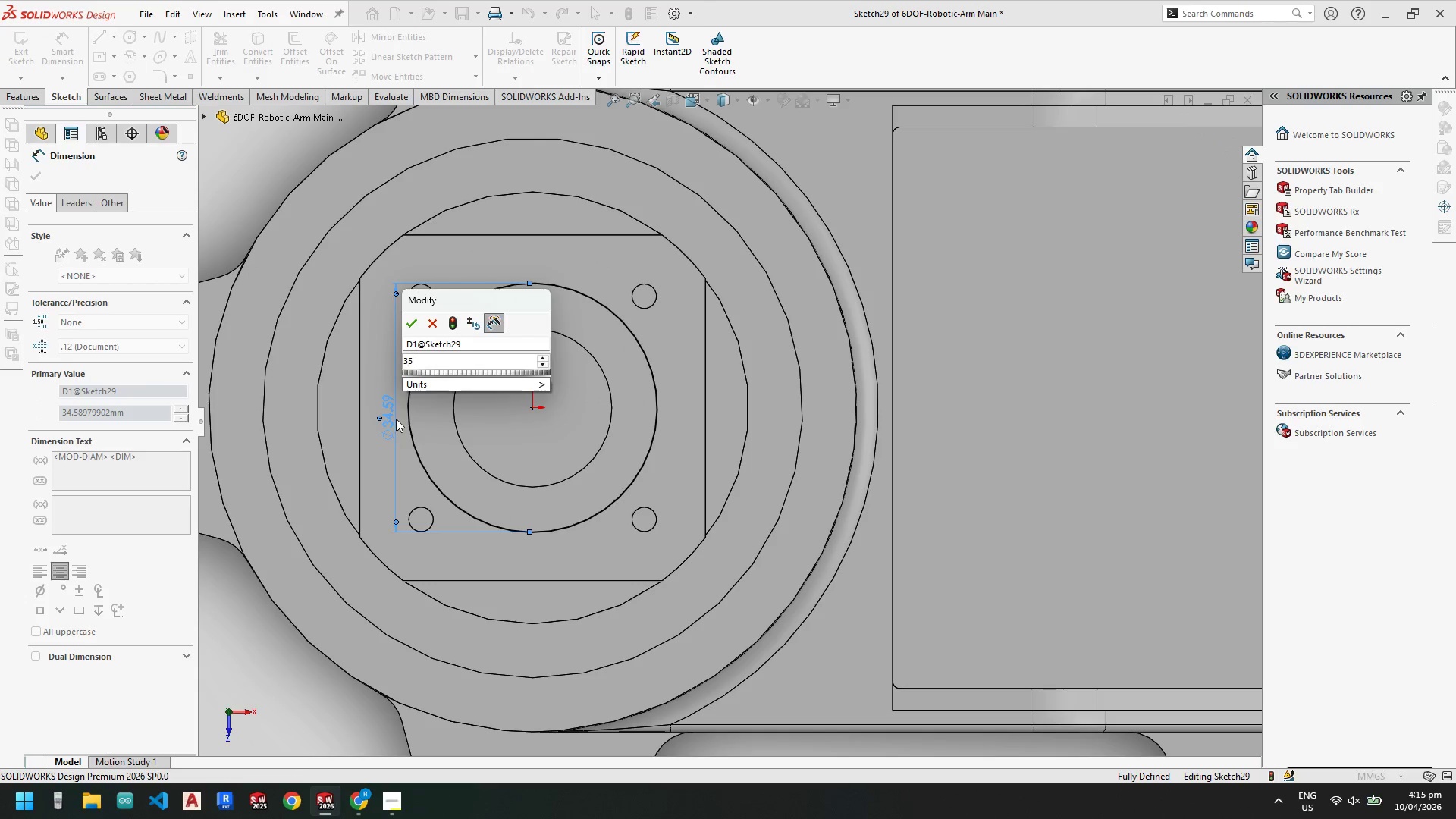 
key(Numpad5)
 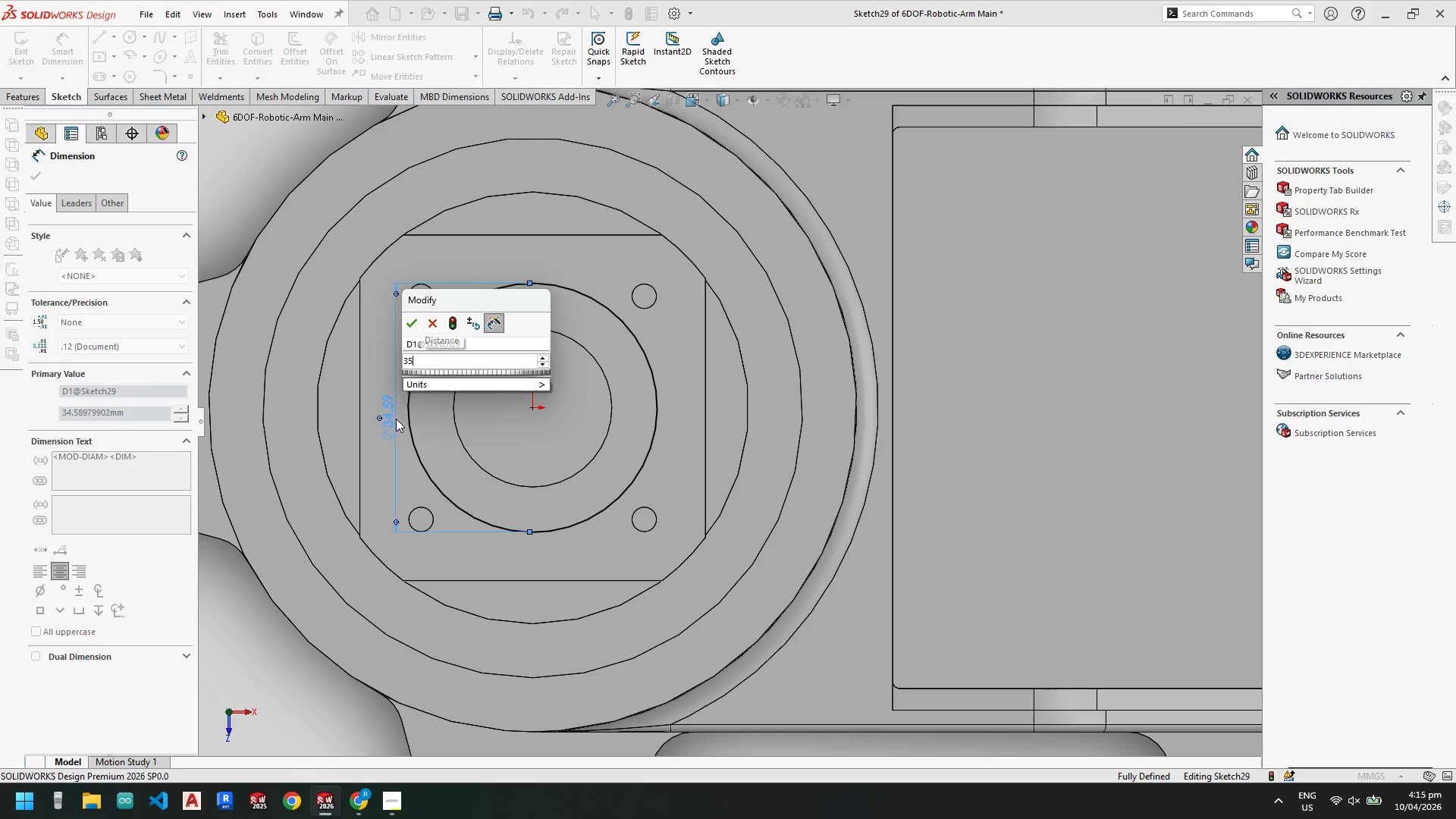 
key(NumpadEnter)
 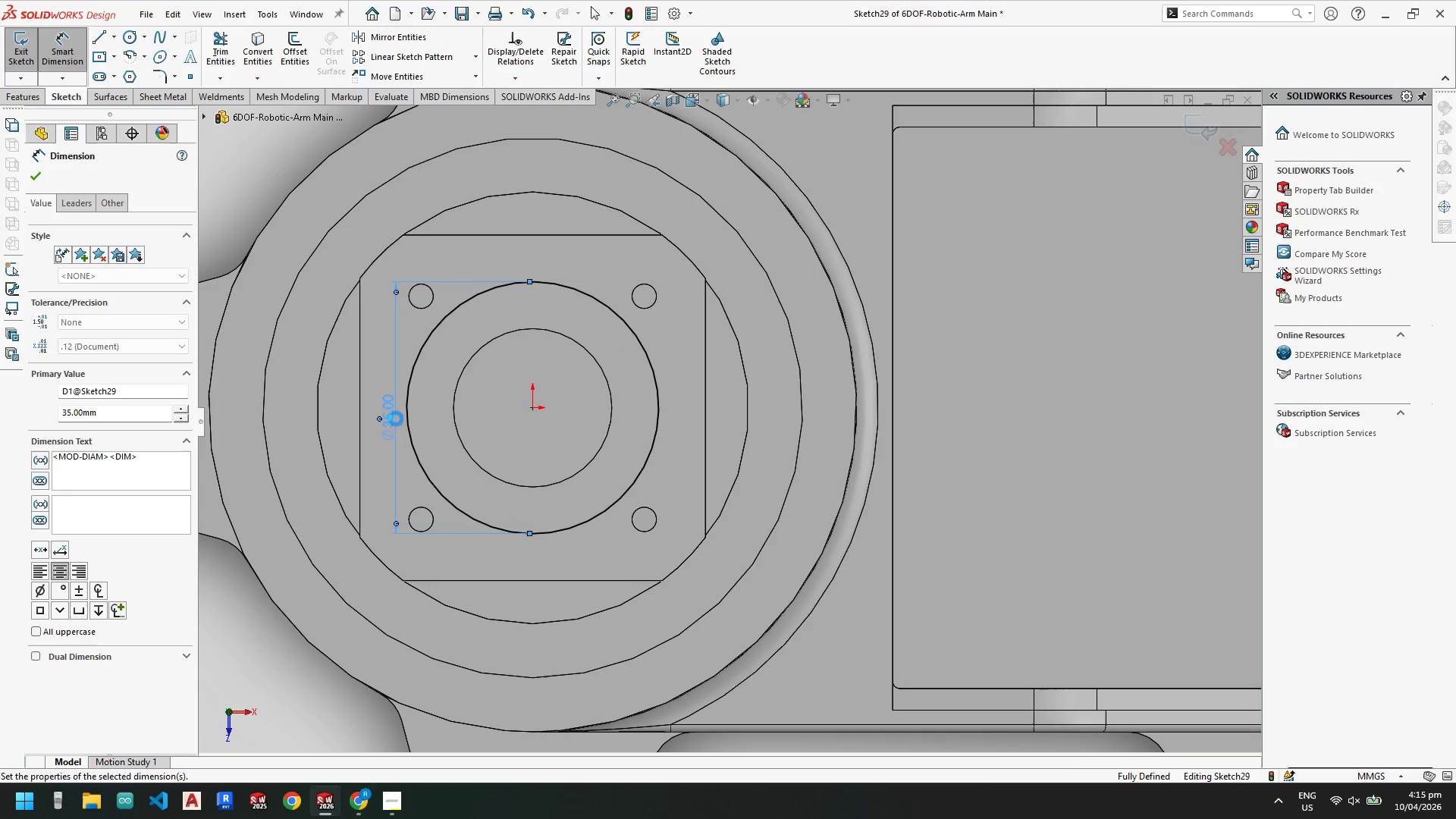 
key(Escape)
 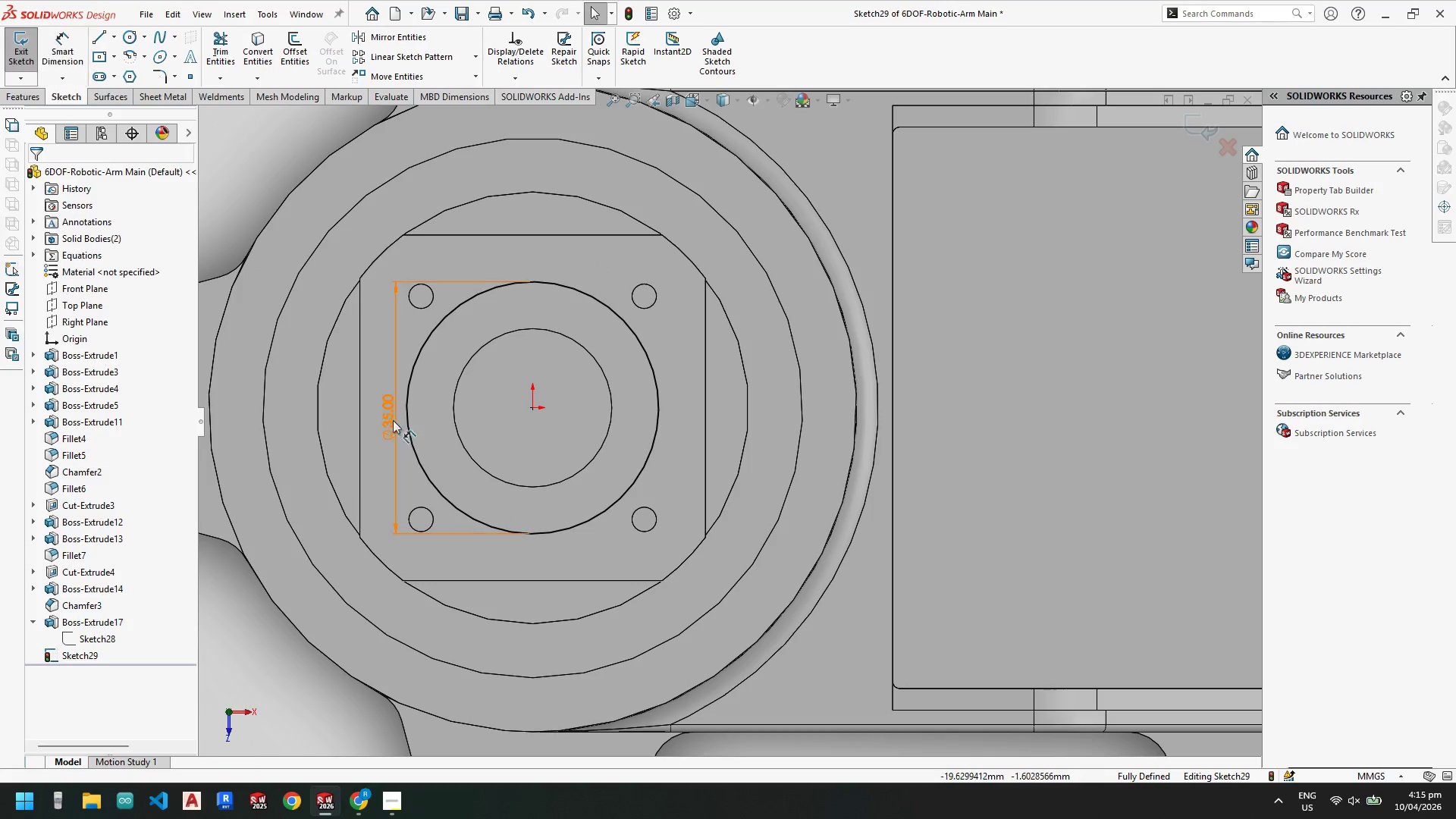 
key(Escape)
 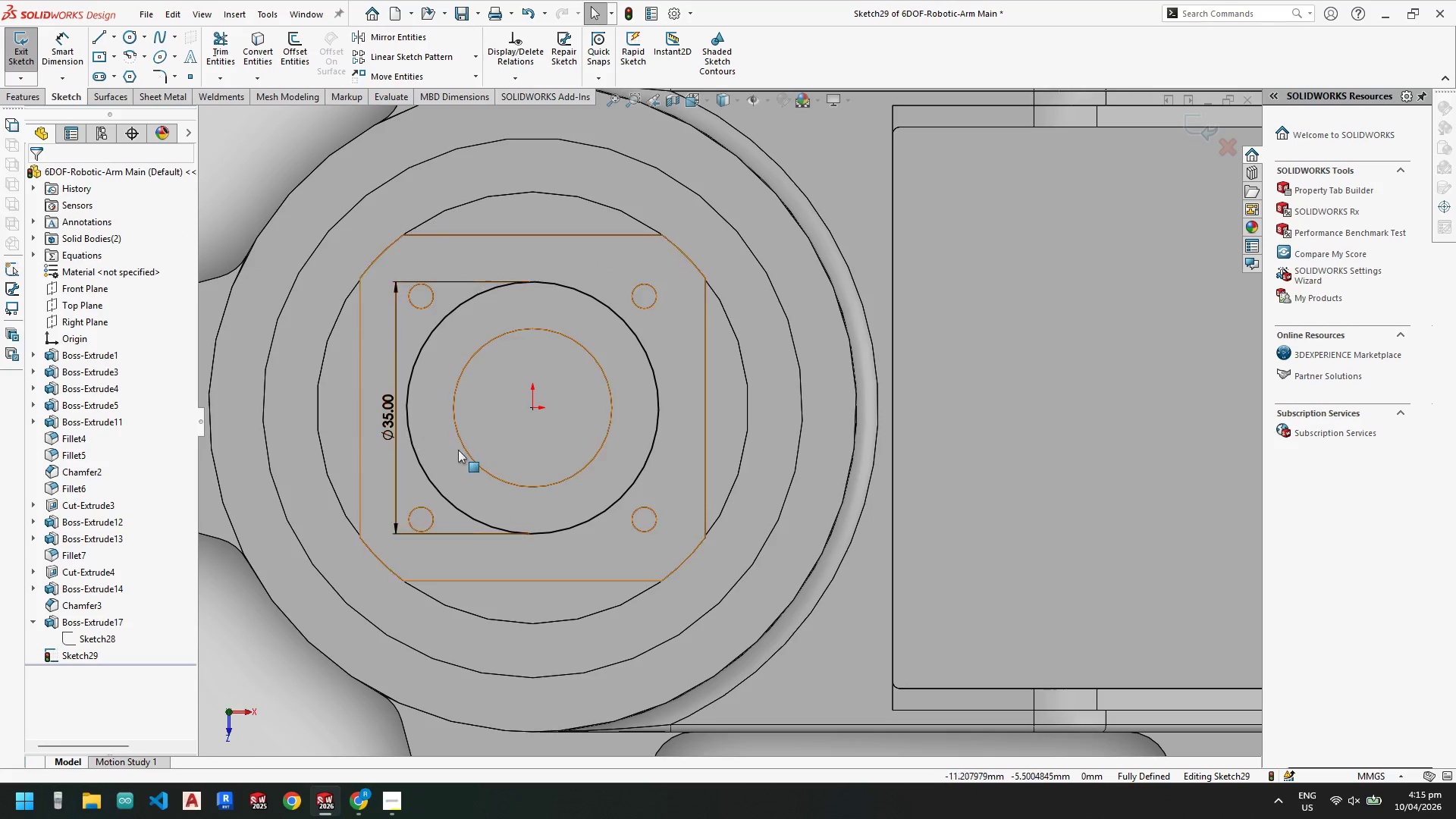 
key(Escape)
 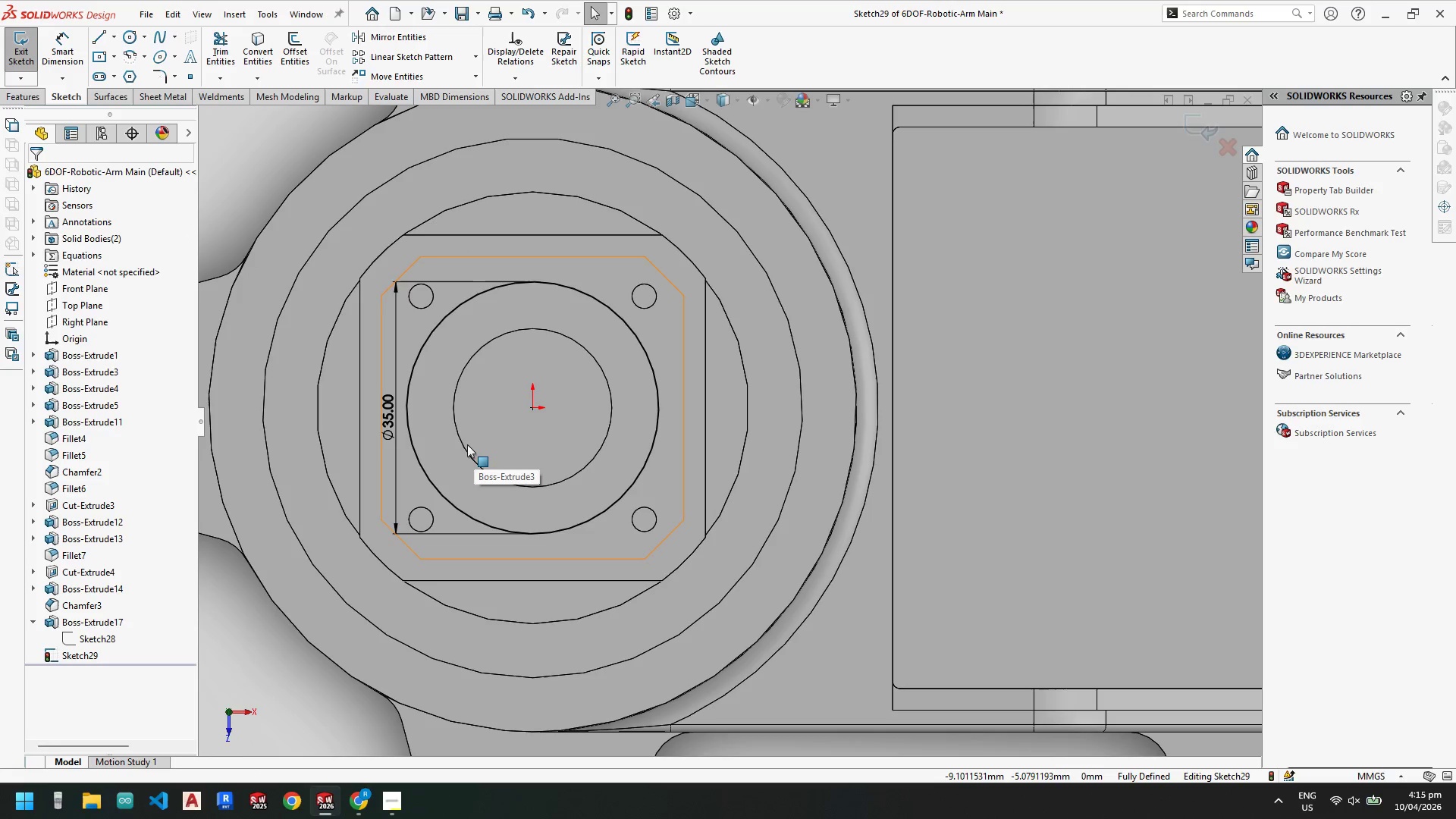 
key(Escape)
 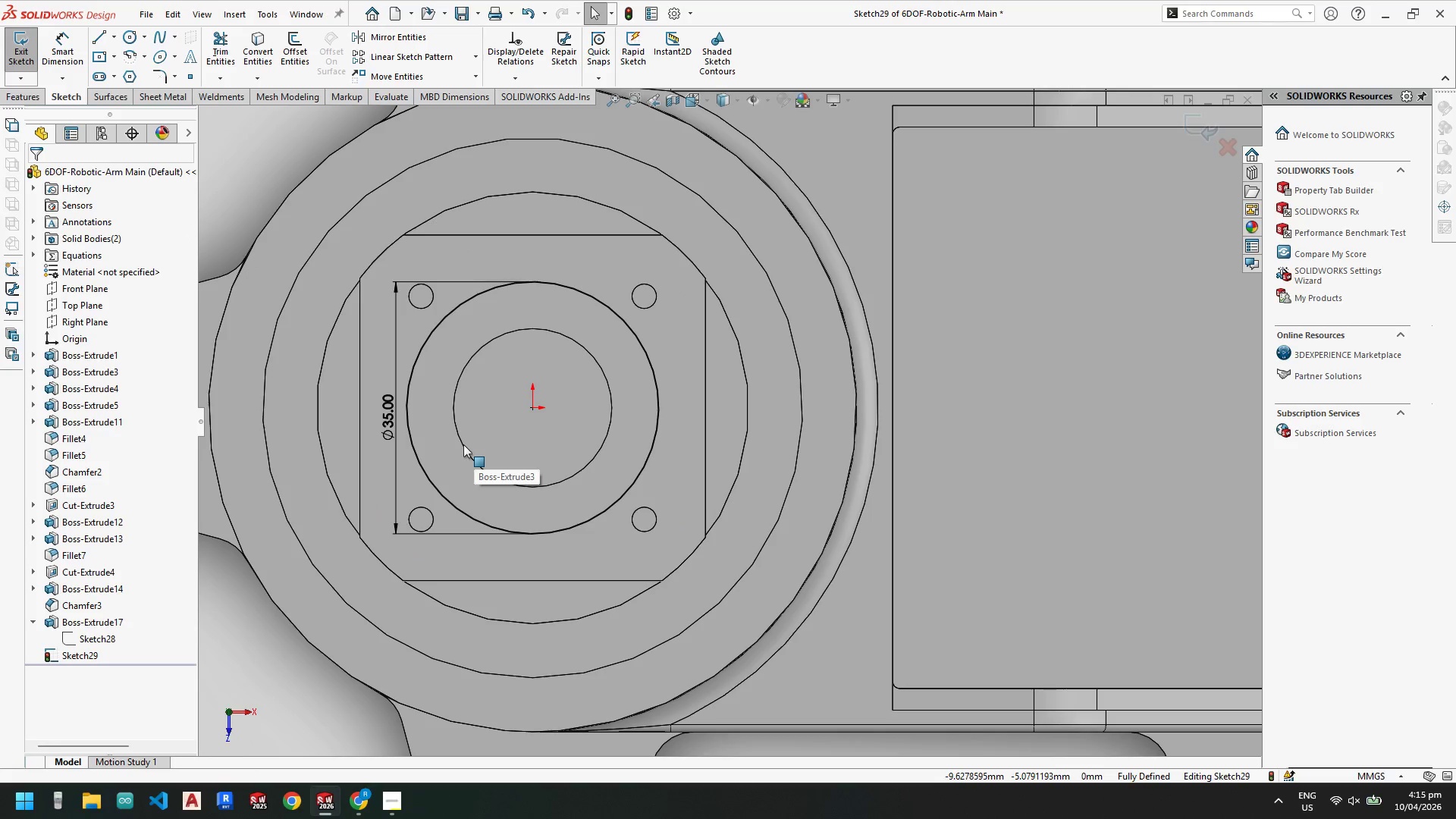 
key(Escape)
 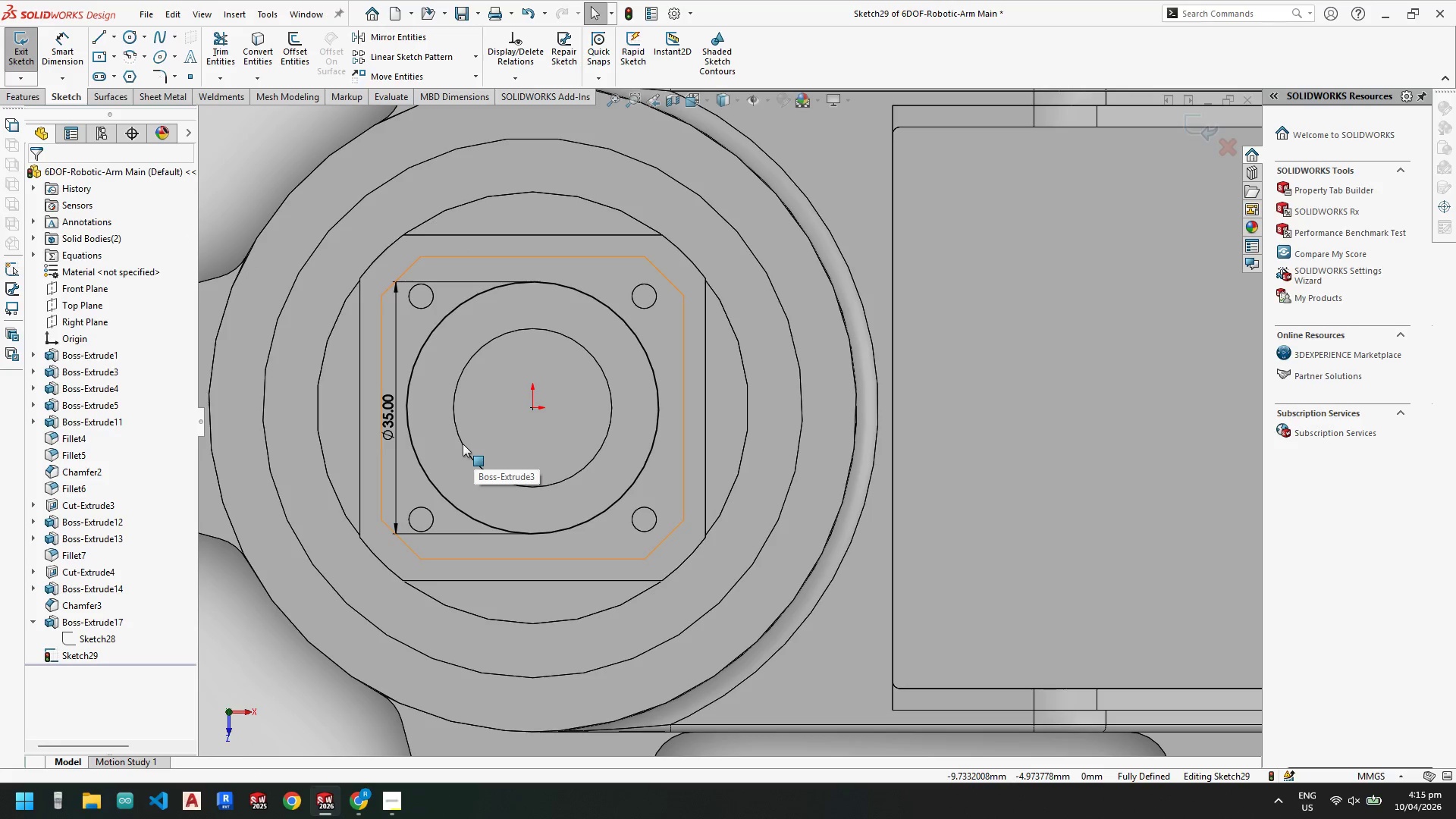 
left_click([463, 444])
 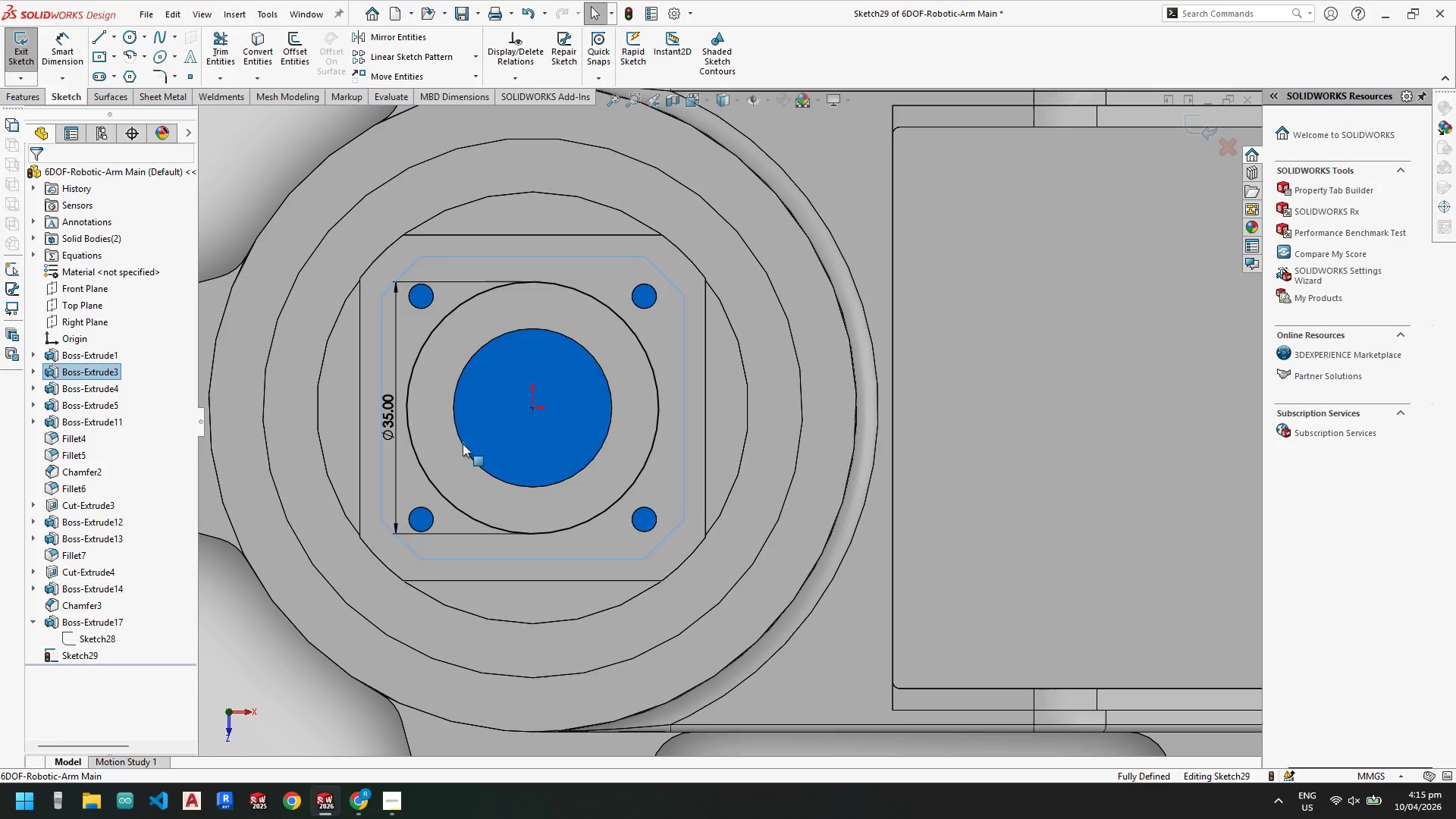 
key(Escape)
 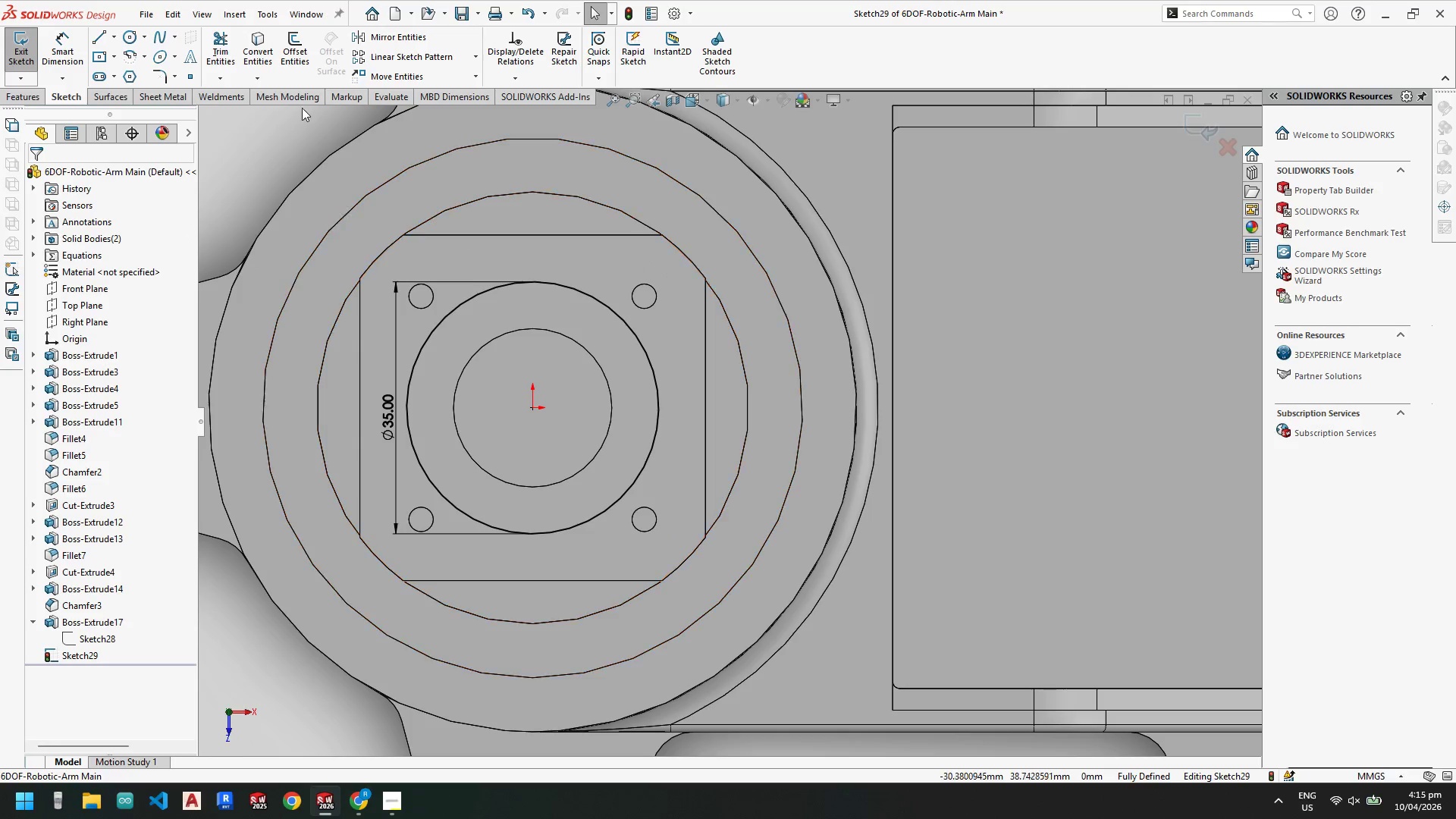 
key(Escape)
 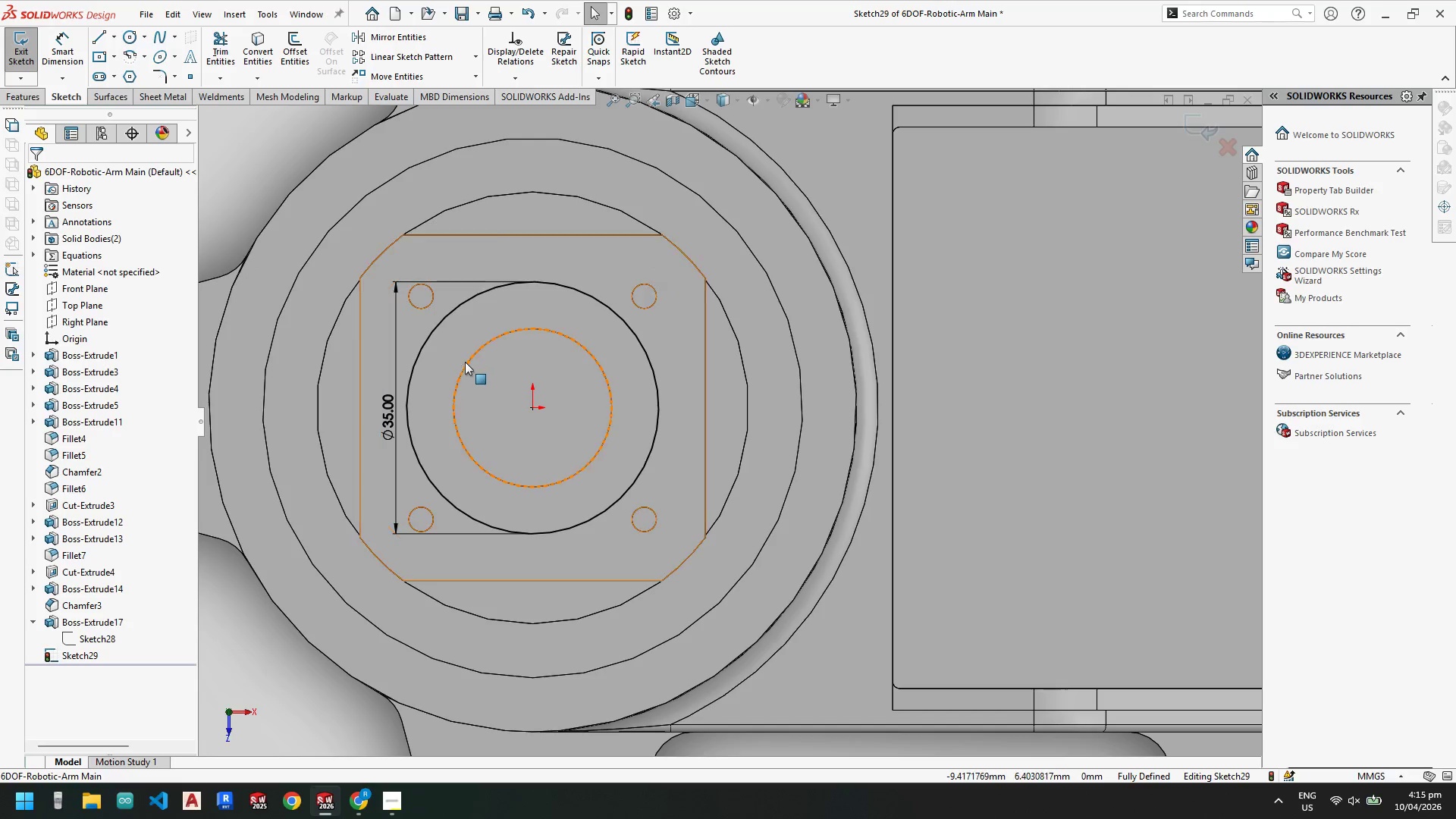 
left_click([465, 362])
 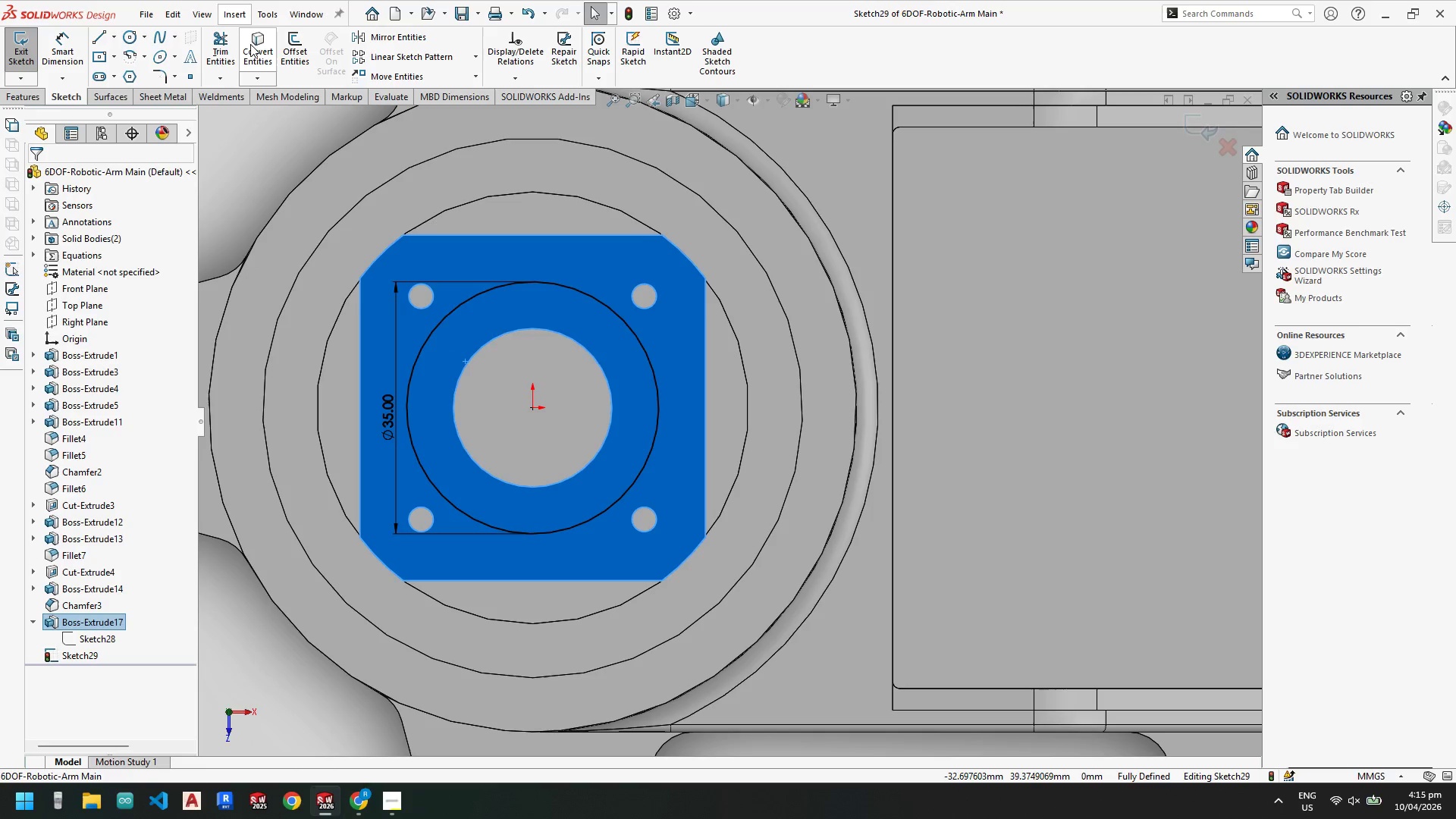 
left_click_drag(start_coordinate=[253, 47], to_coordinate=[245, 178])
 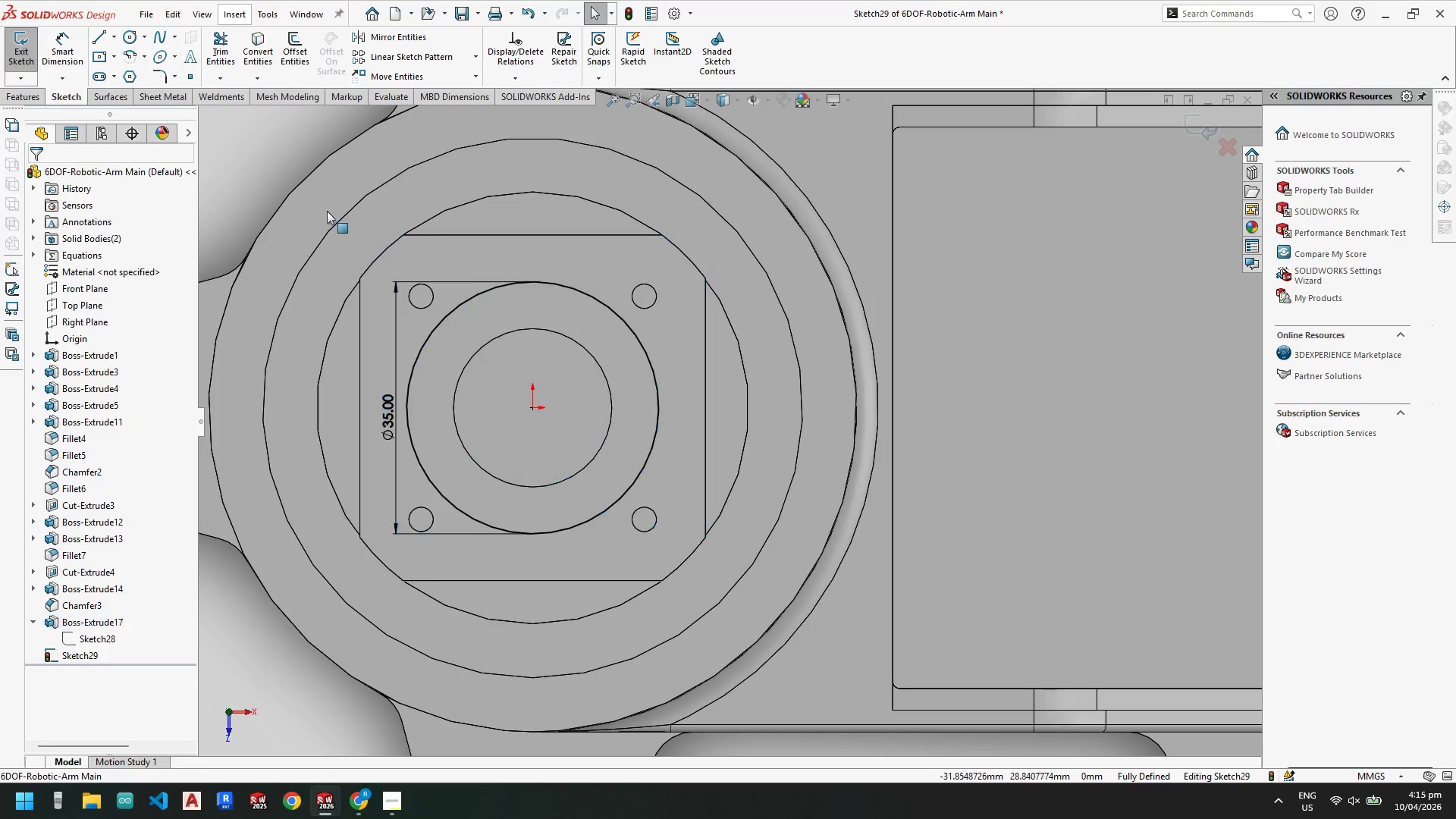 
key(Escape)
 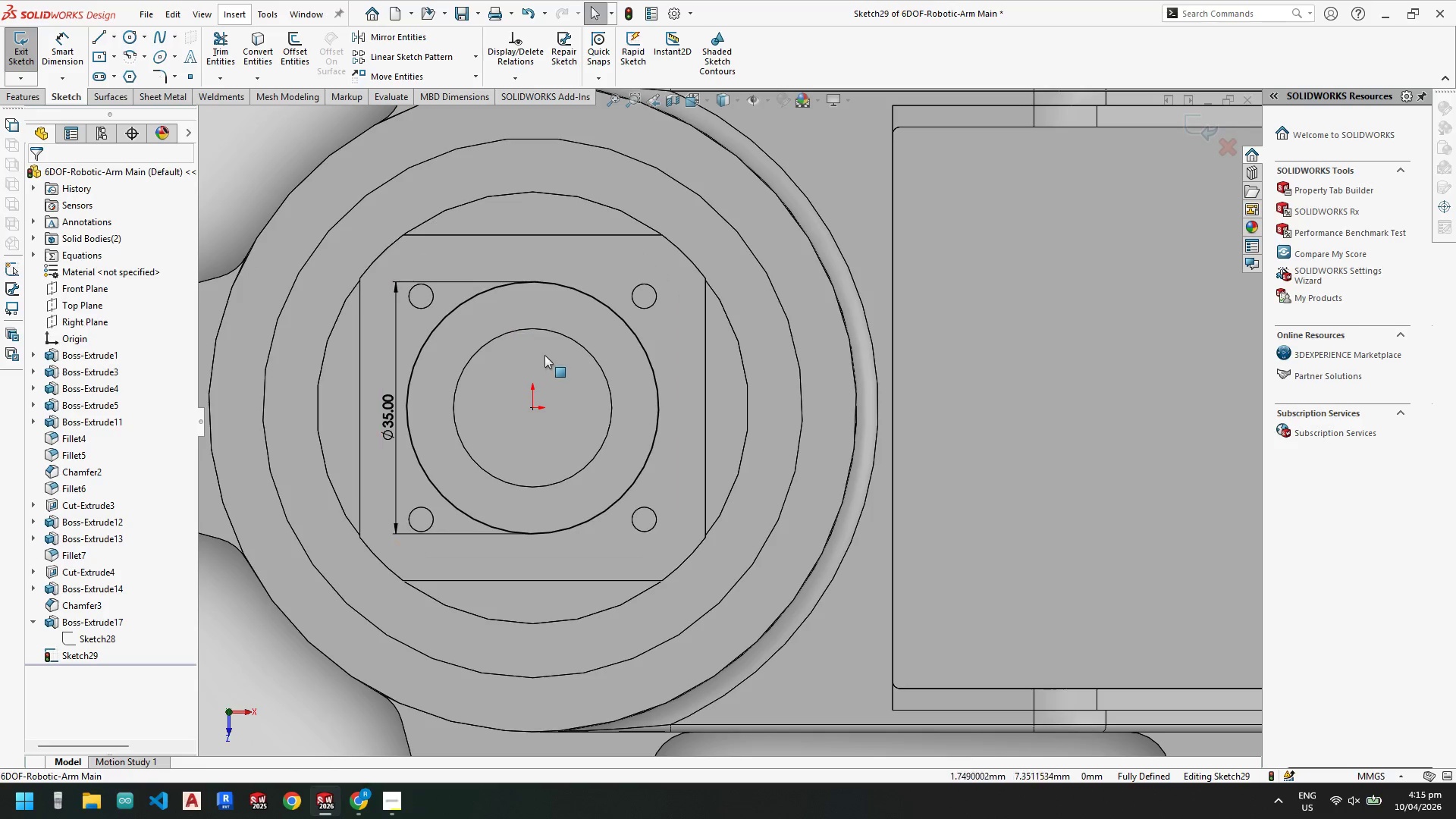 
key(Escape)
 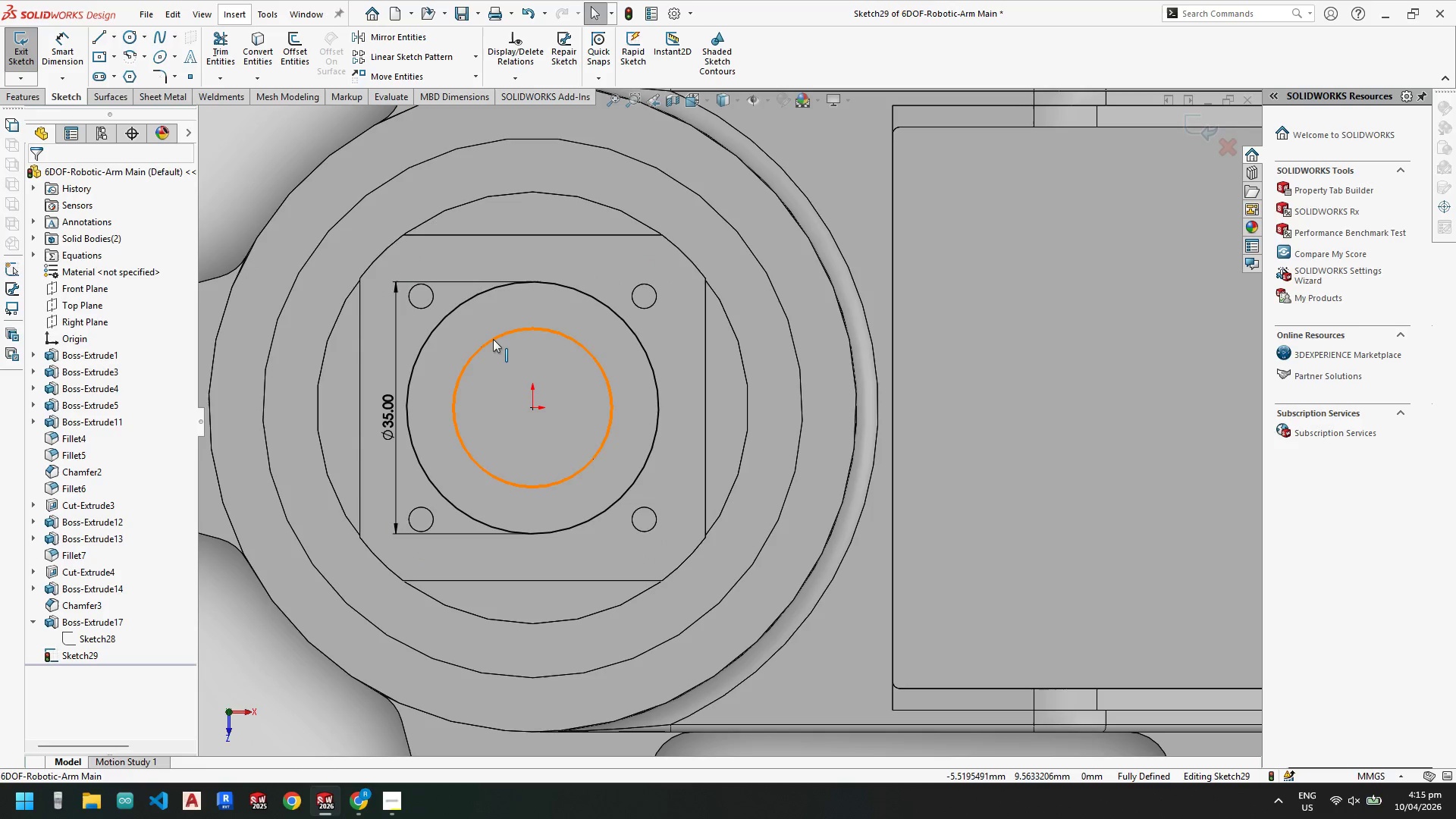 
left_click([492, 338])
 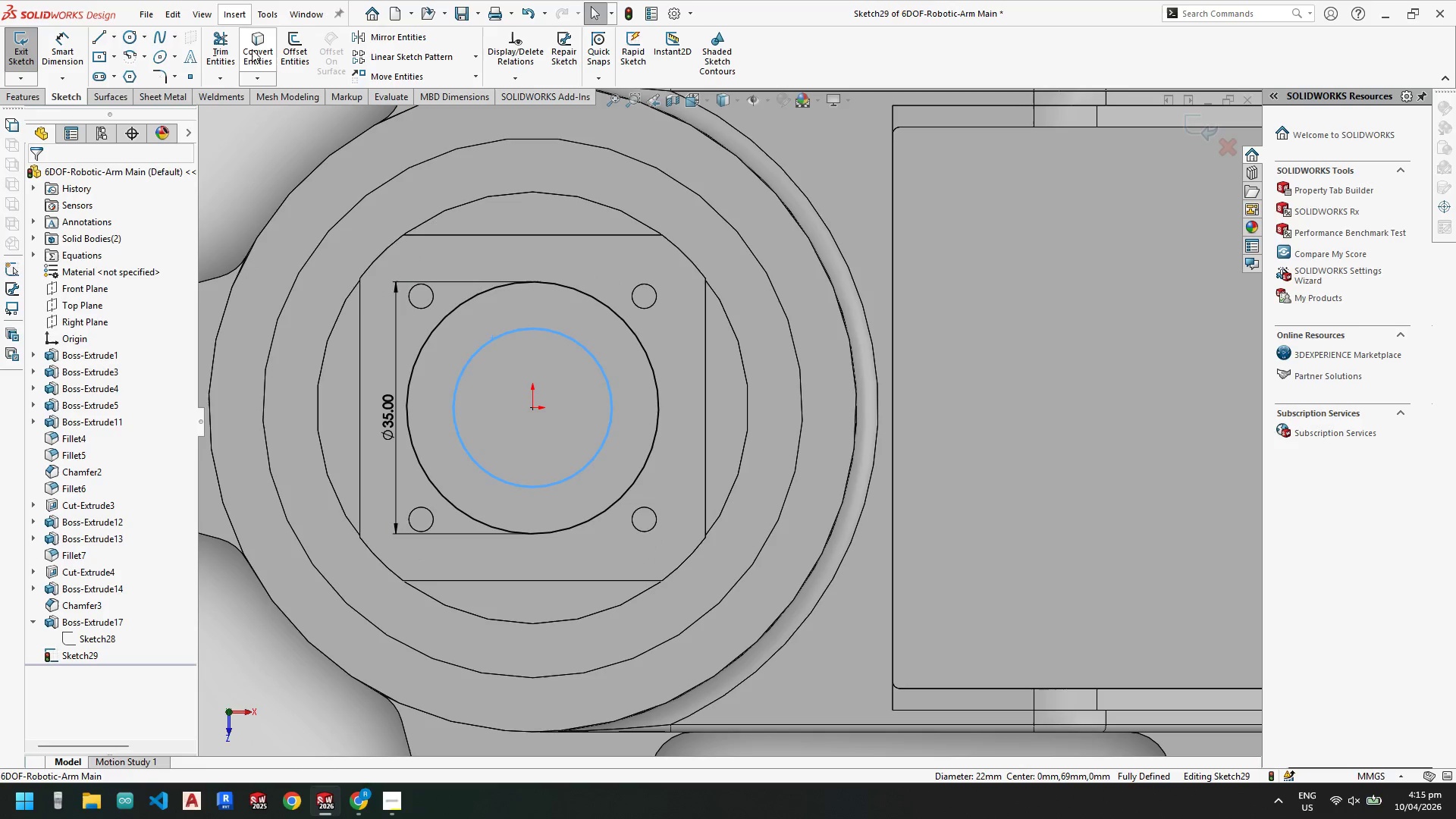 
left_click([252, 49])
 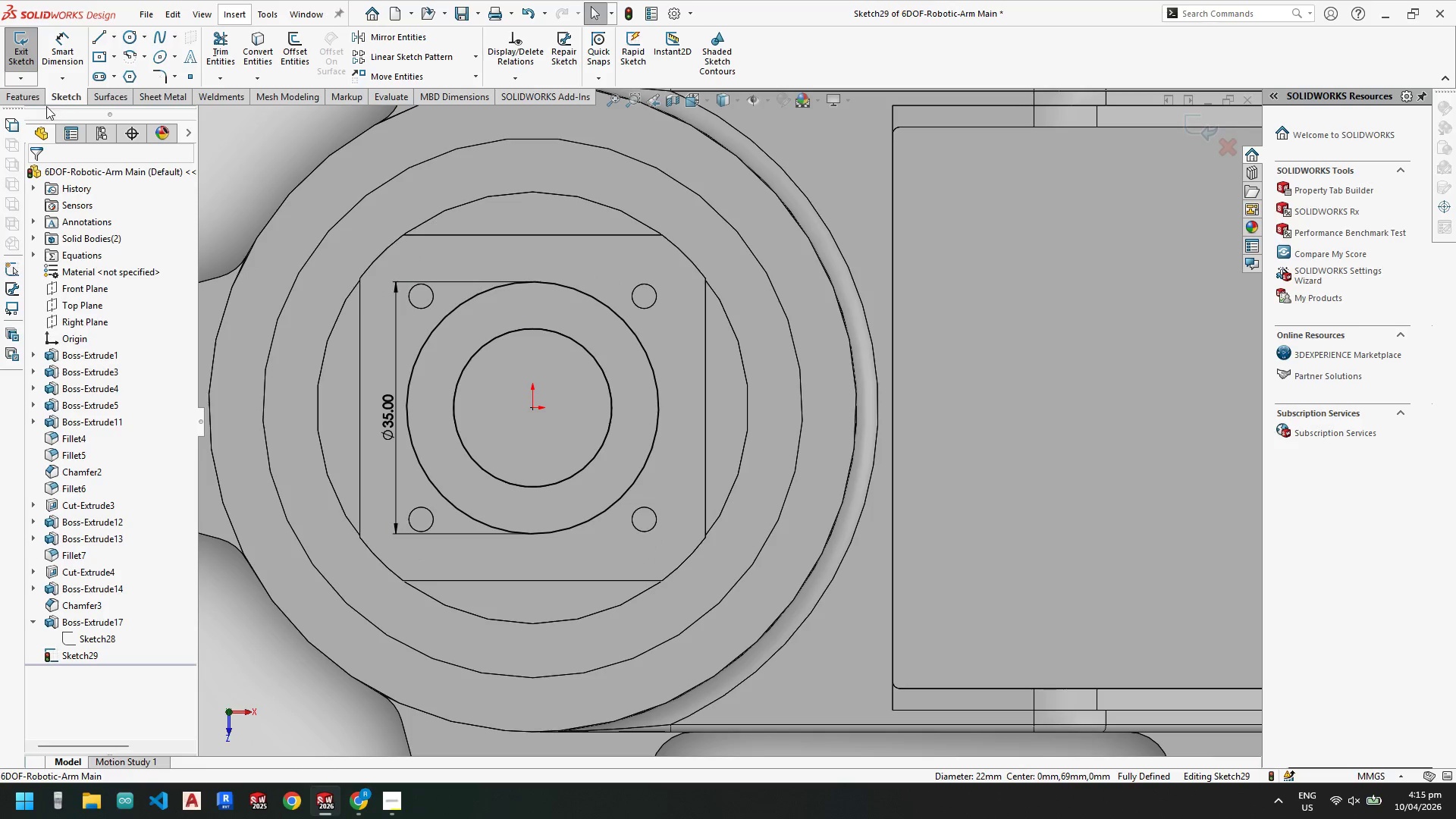 
left_click([39, 99])
 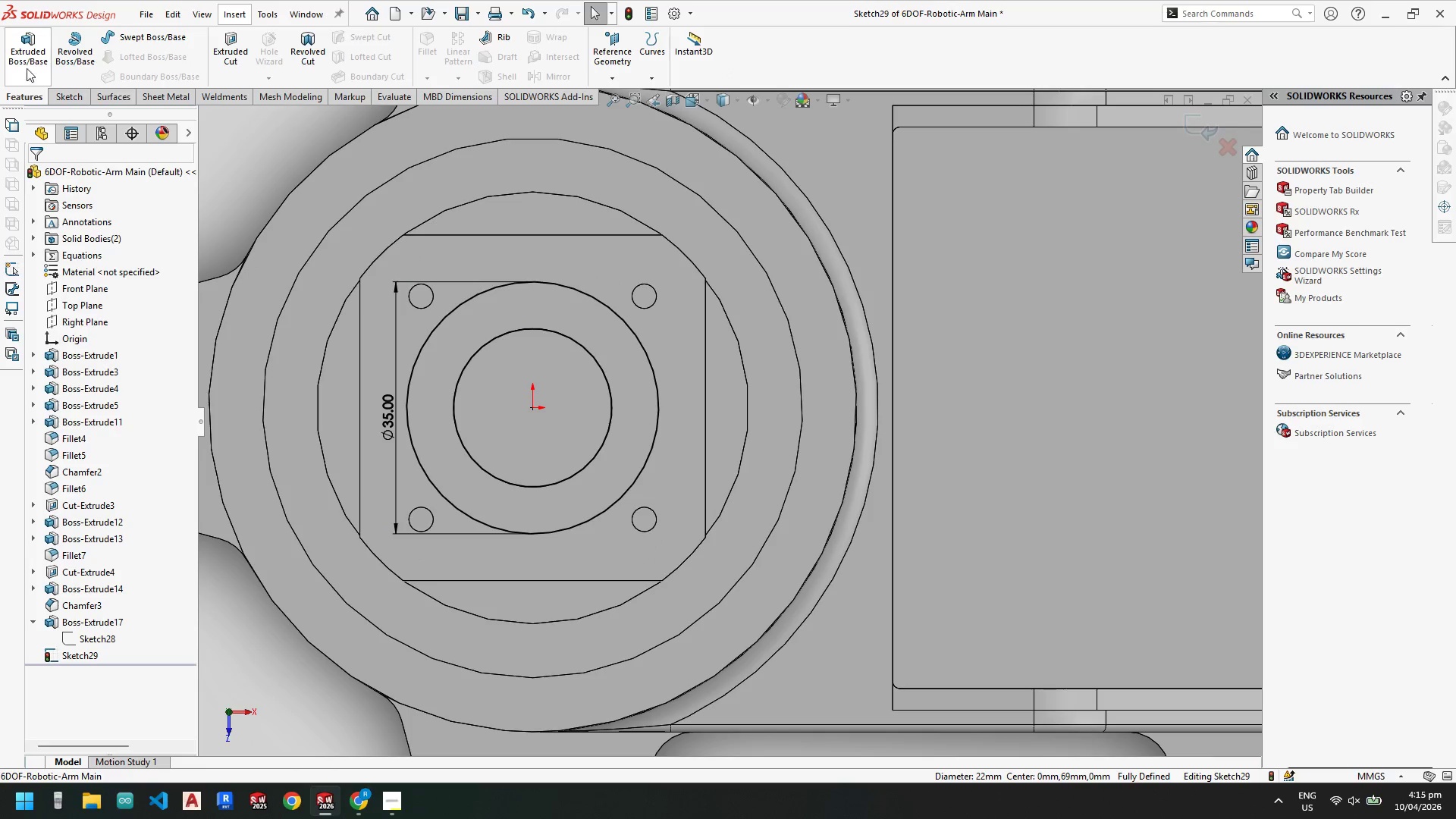 
left_click([31, 52])
 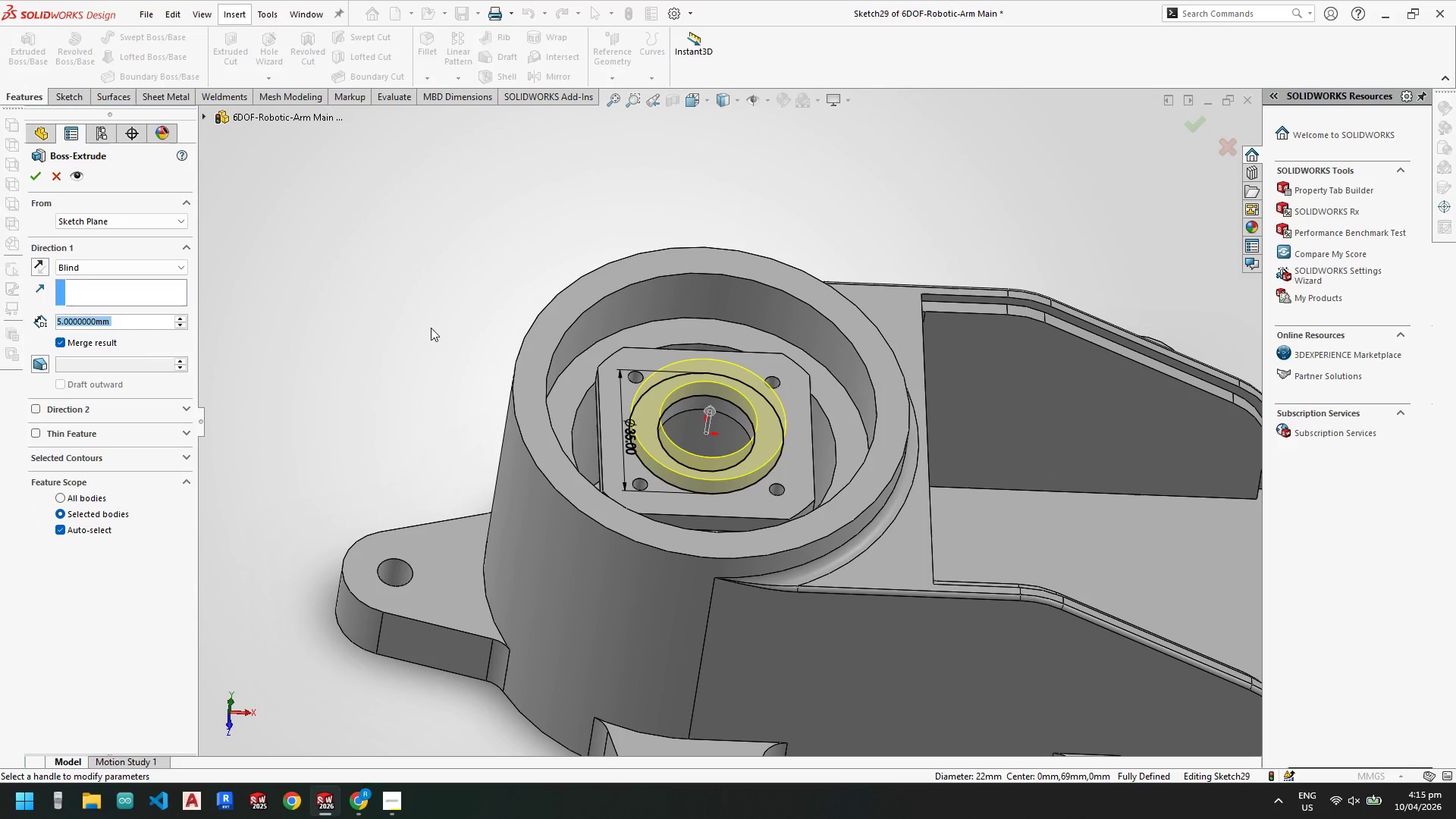 
scroll: coordinate [819, 435], scroll_direction: down, amount: 2.0
 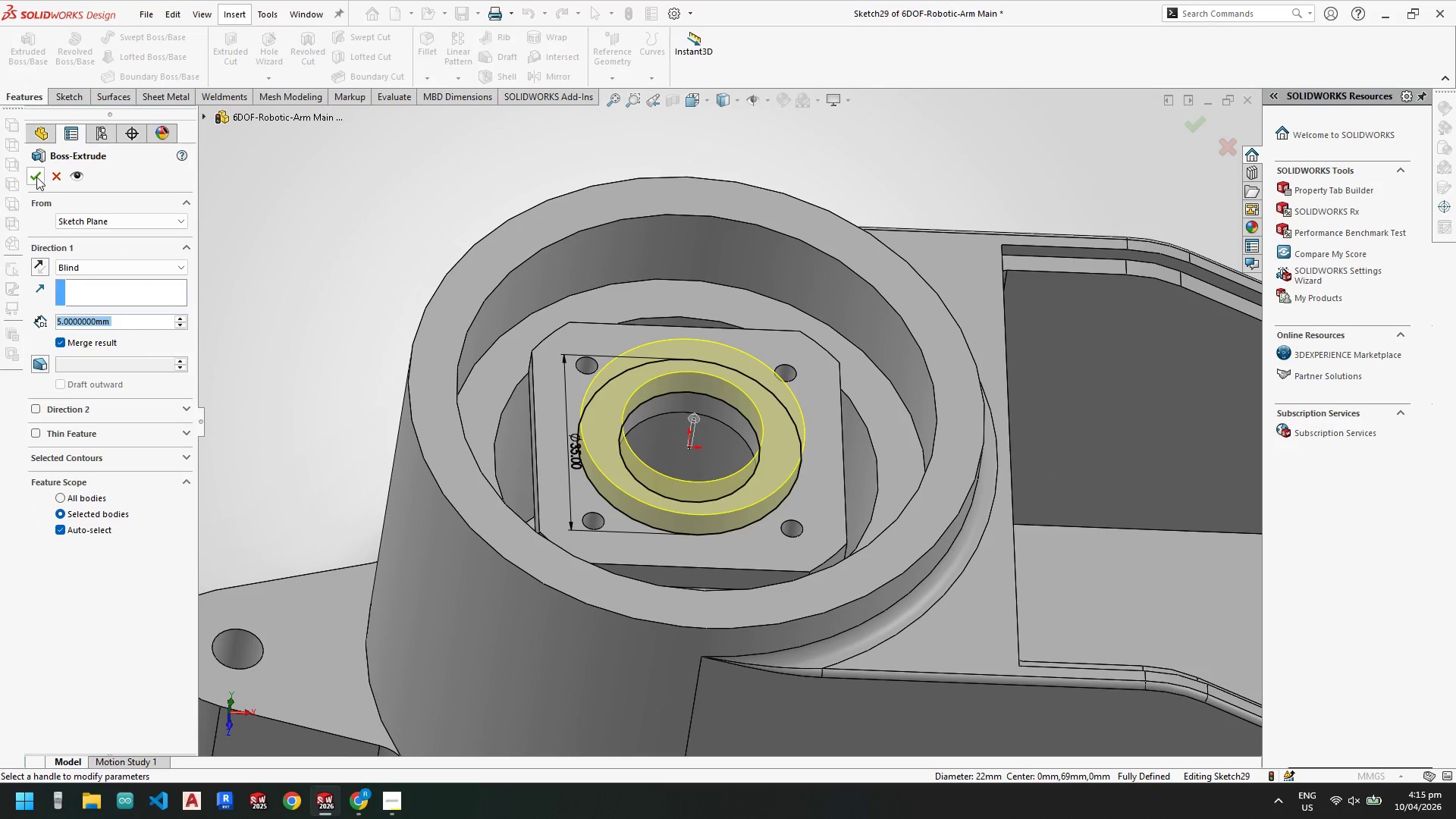 
left_click([36, 176])
 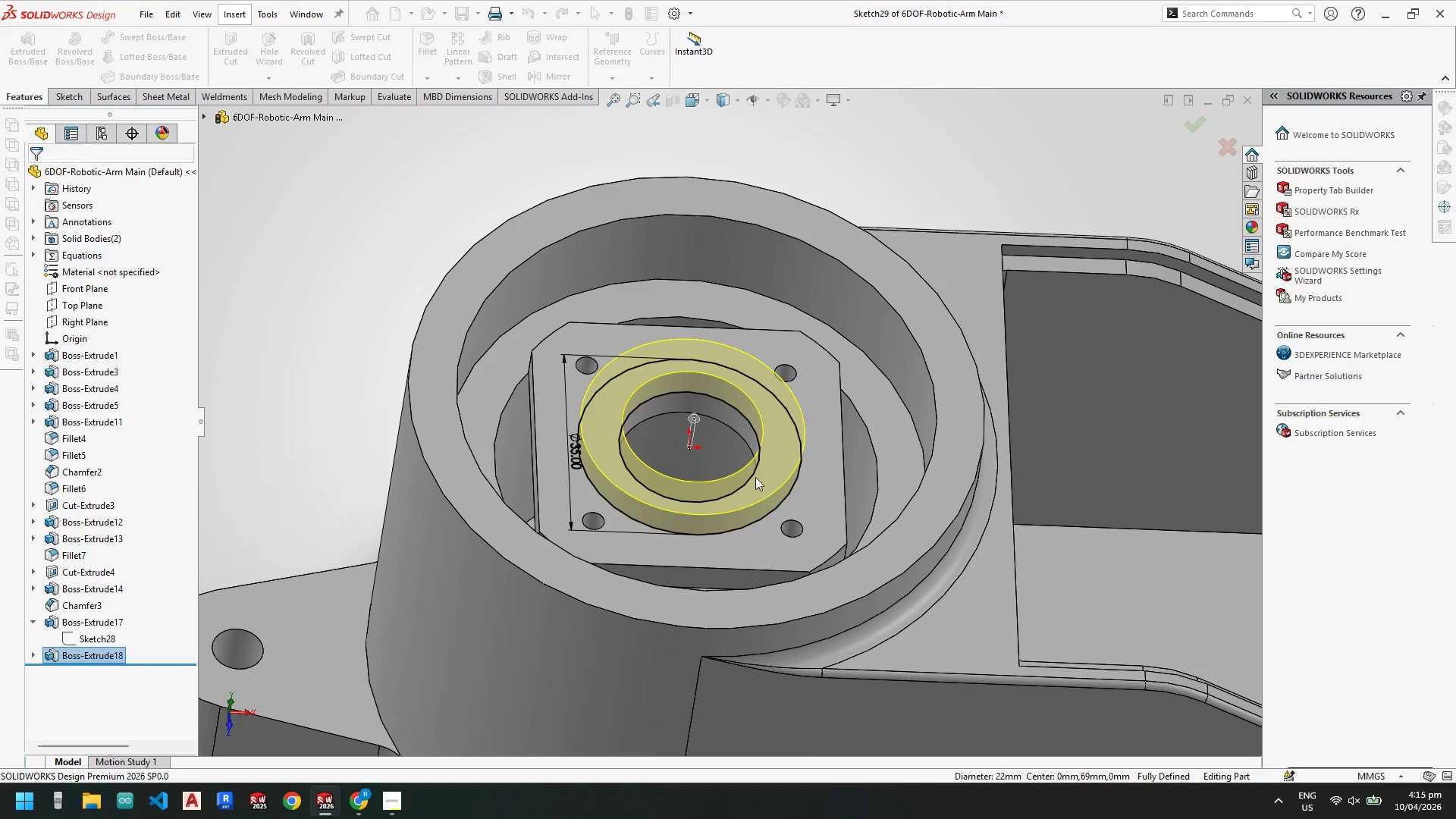 
scroll: coordinate [676, 461], scroll_direction: down, amount: 1.0
 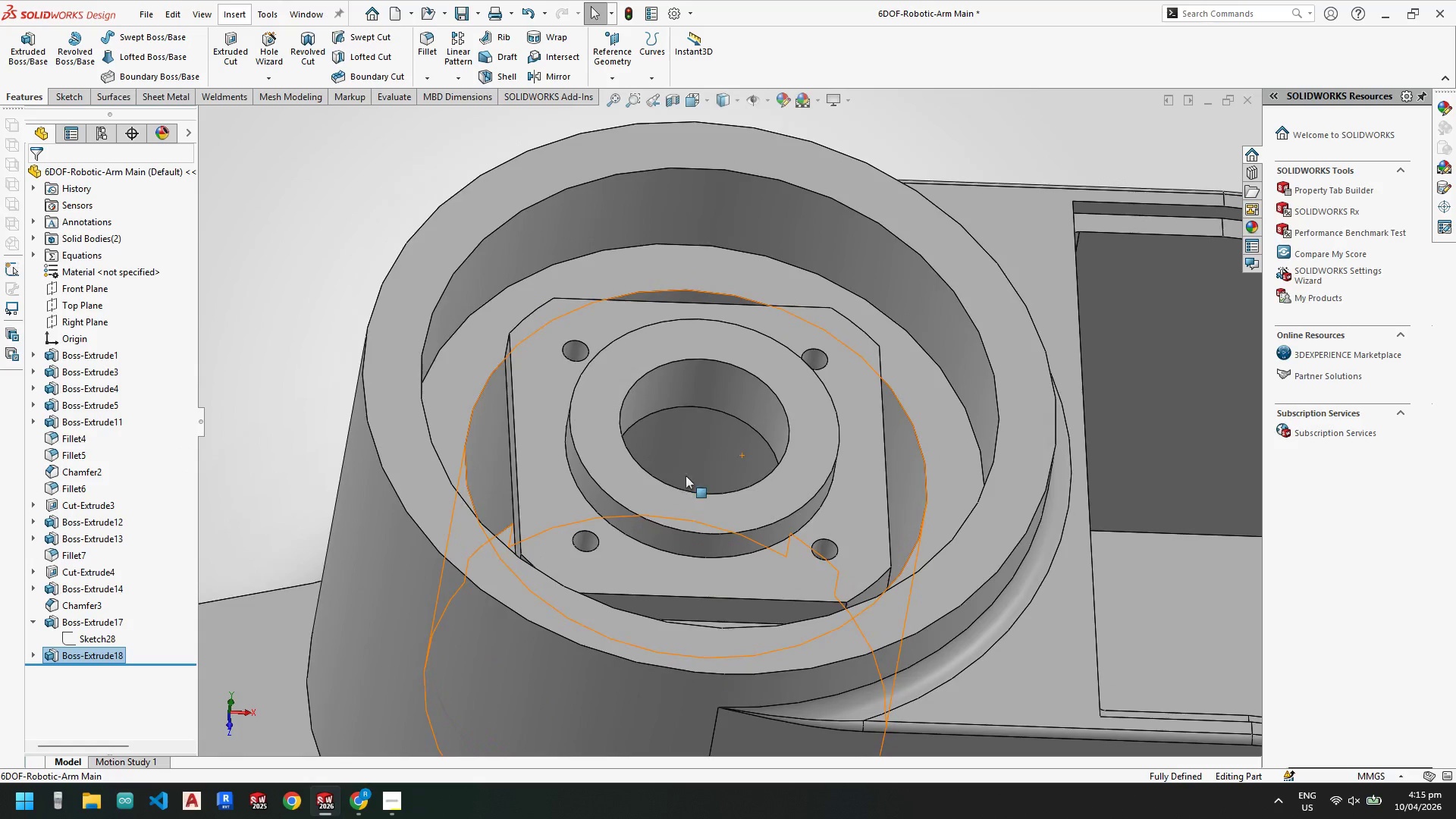 
scroll: coordinate [682, 416], scroll_direction: none, amount: 0.0
 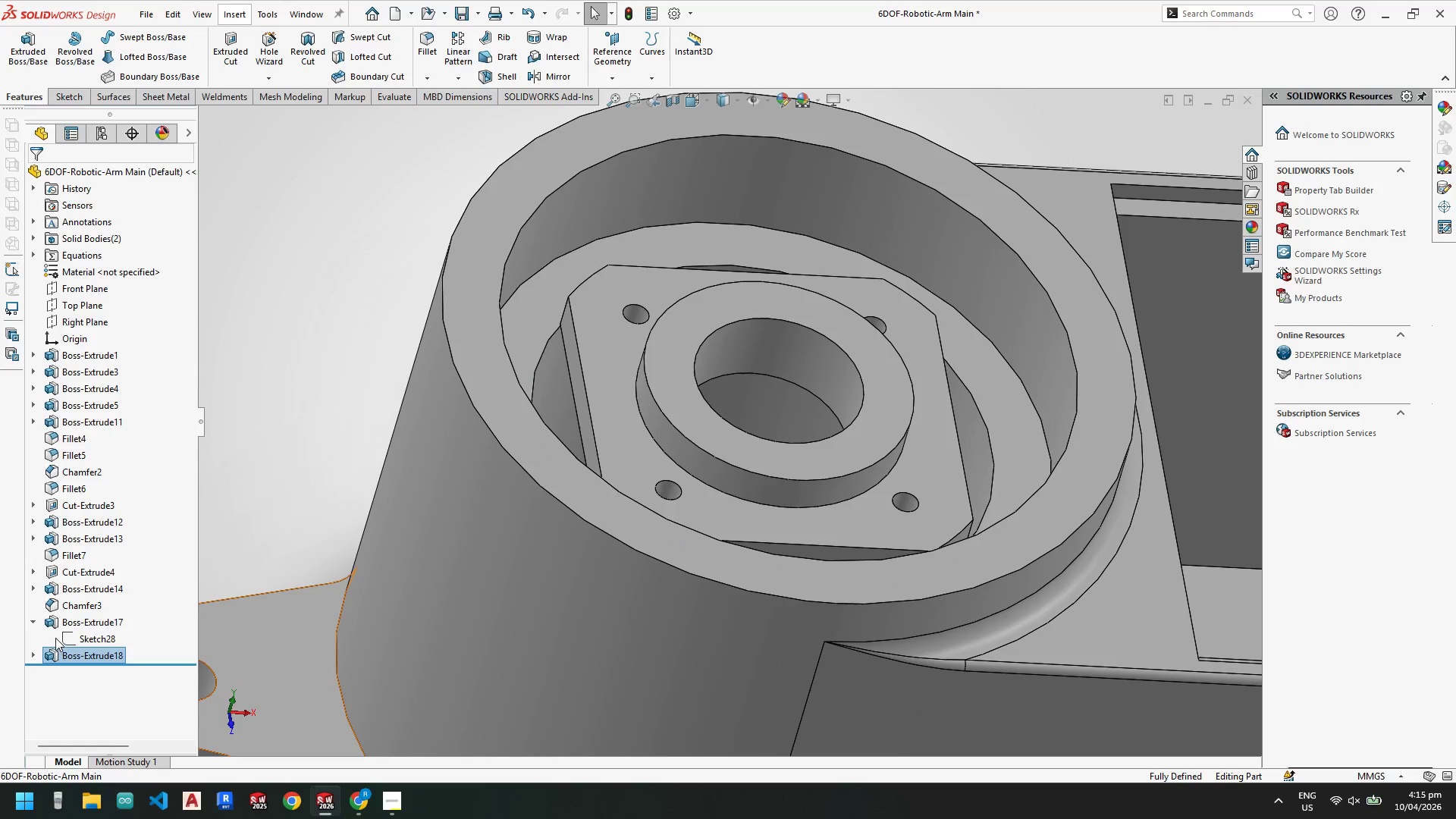 
left_click([33, 619])
 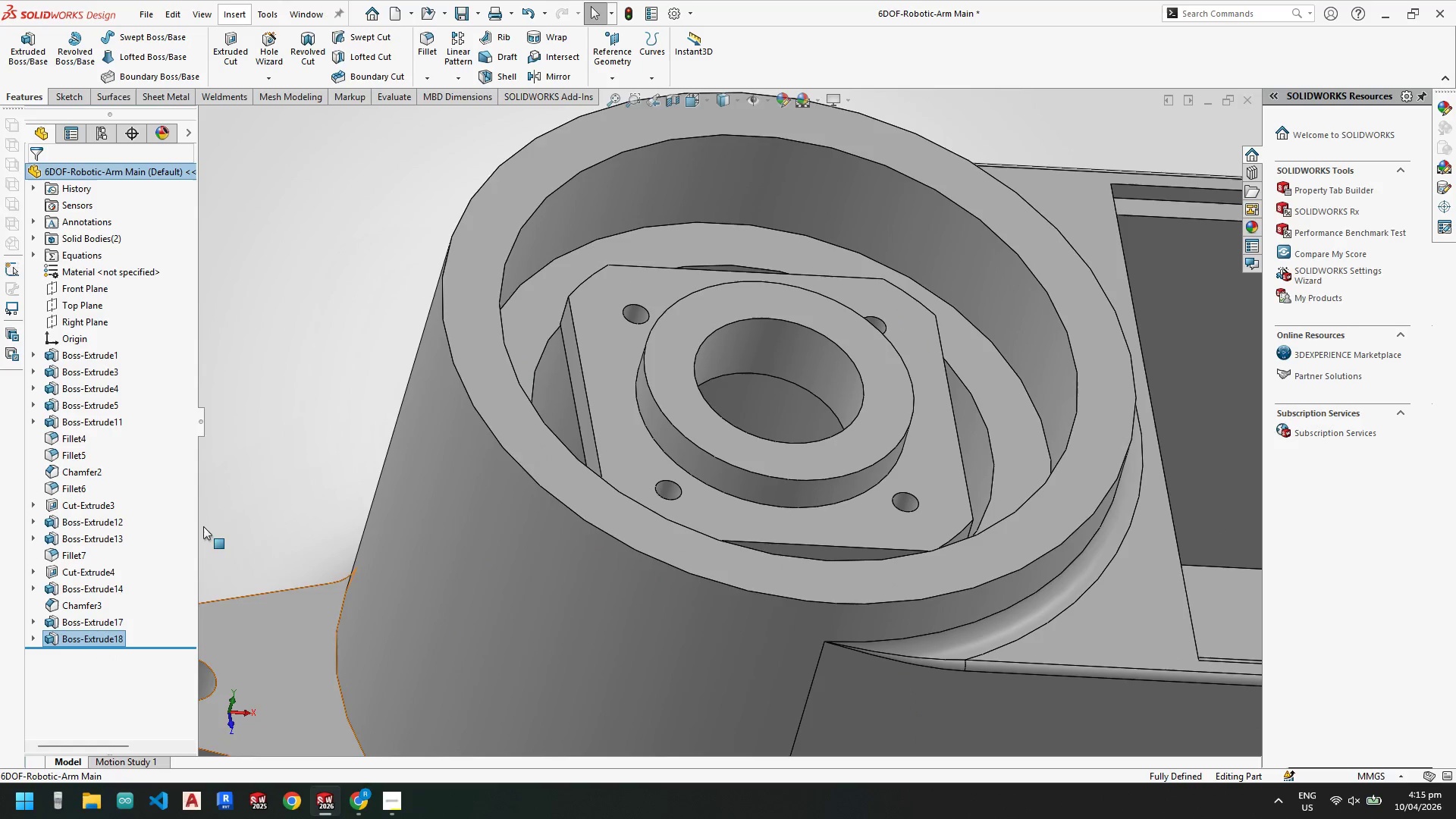 
scroll: coordinate [767, 424], scroll_direction: up, amount: 3.0
 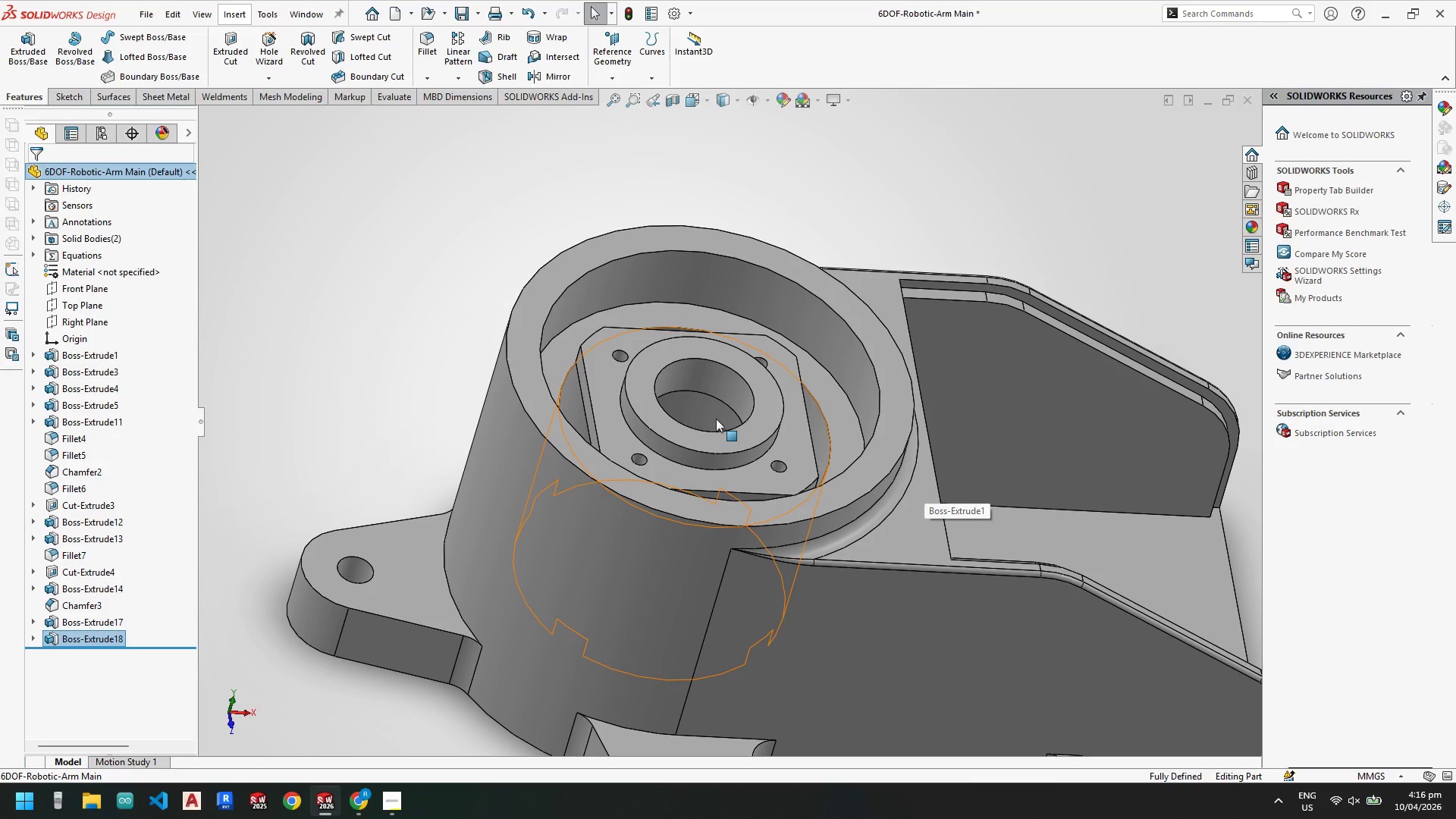 
wait(60.08)
 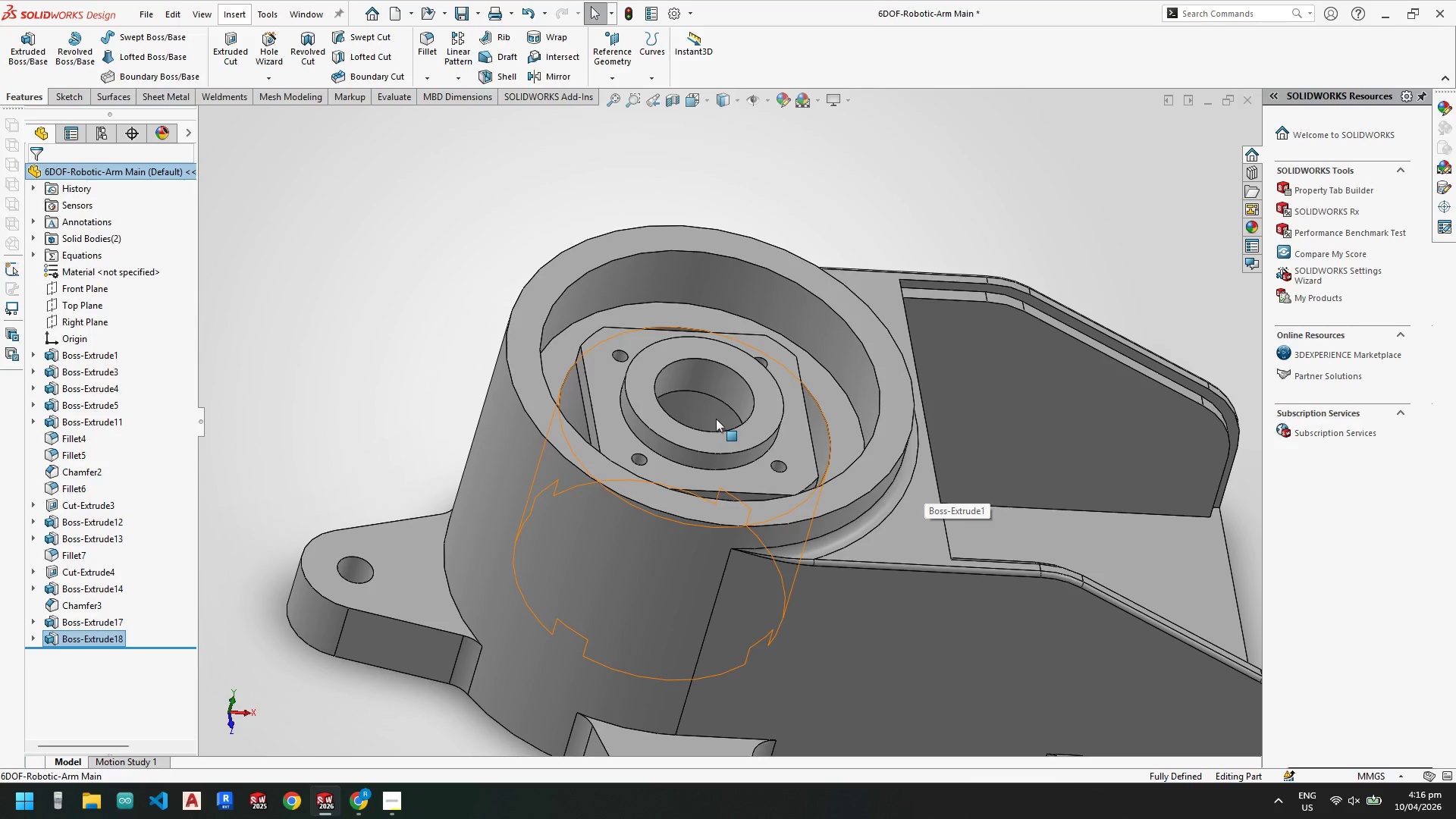 
scroll: coordinate [723, 407], scroll_direction: down, amount: 2.0
 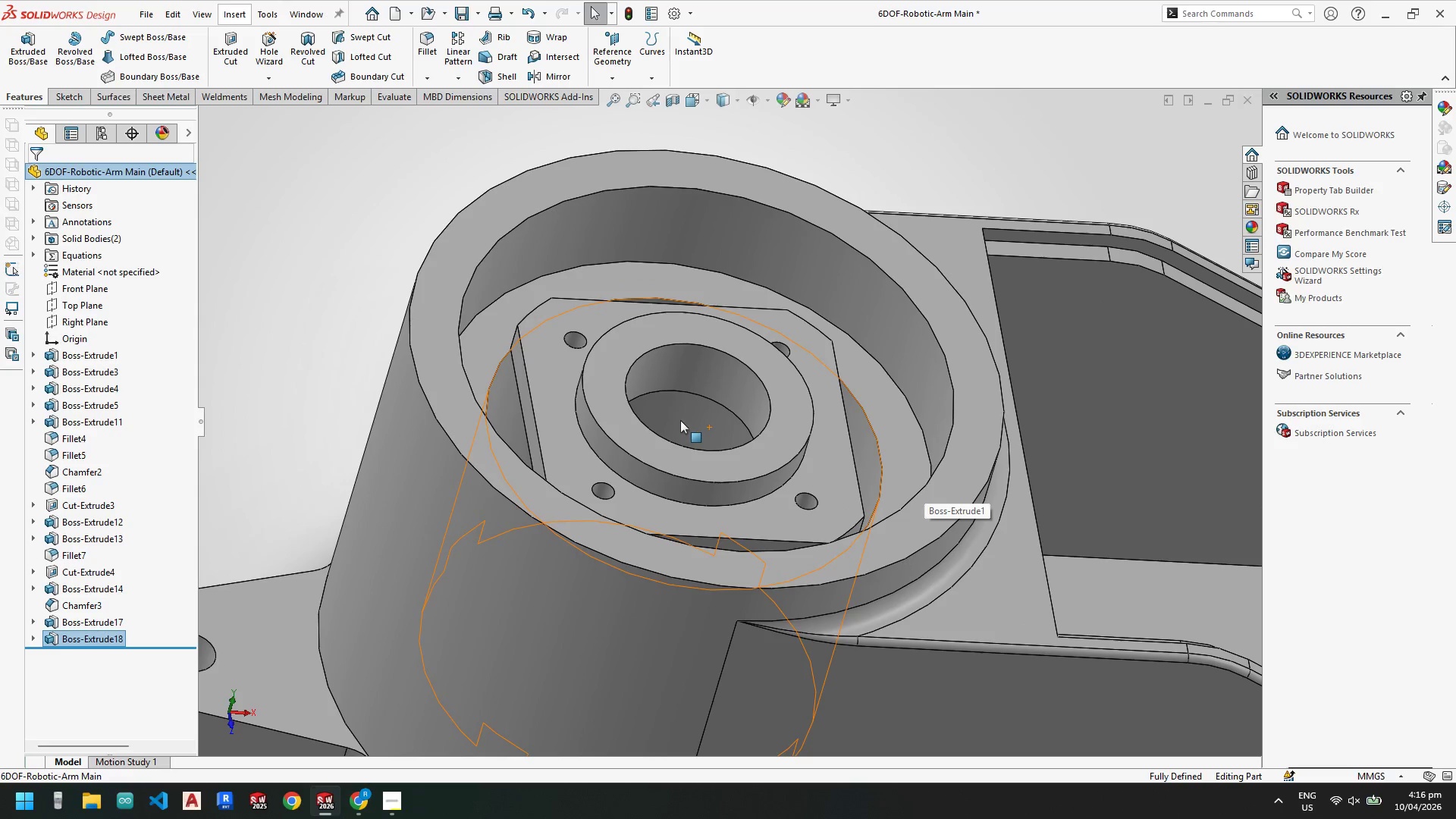 
mouse_move([687, 425])
 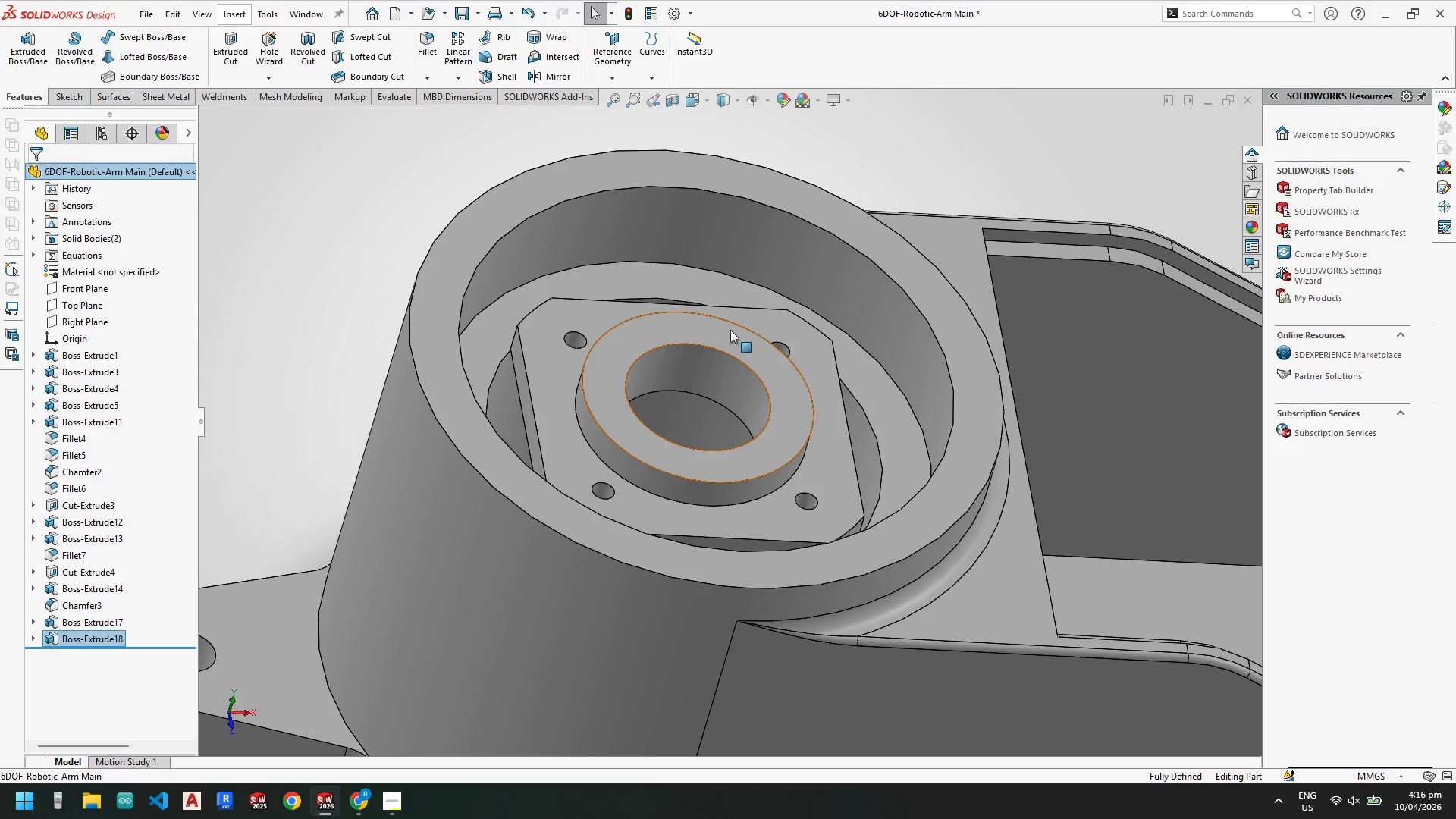 
right_click([730, 330])
 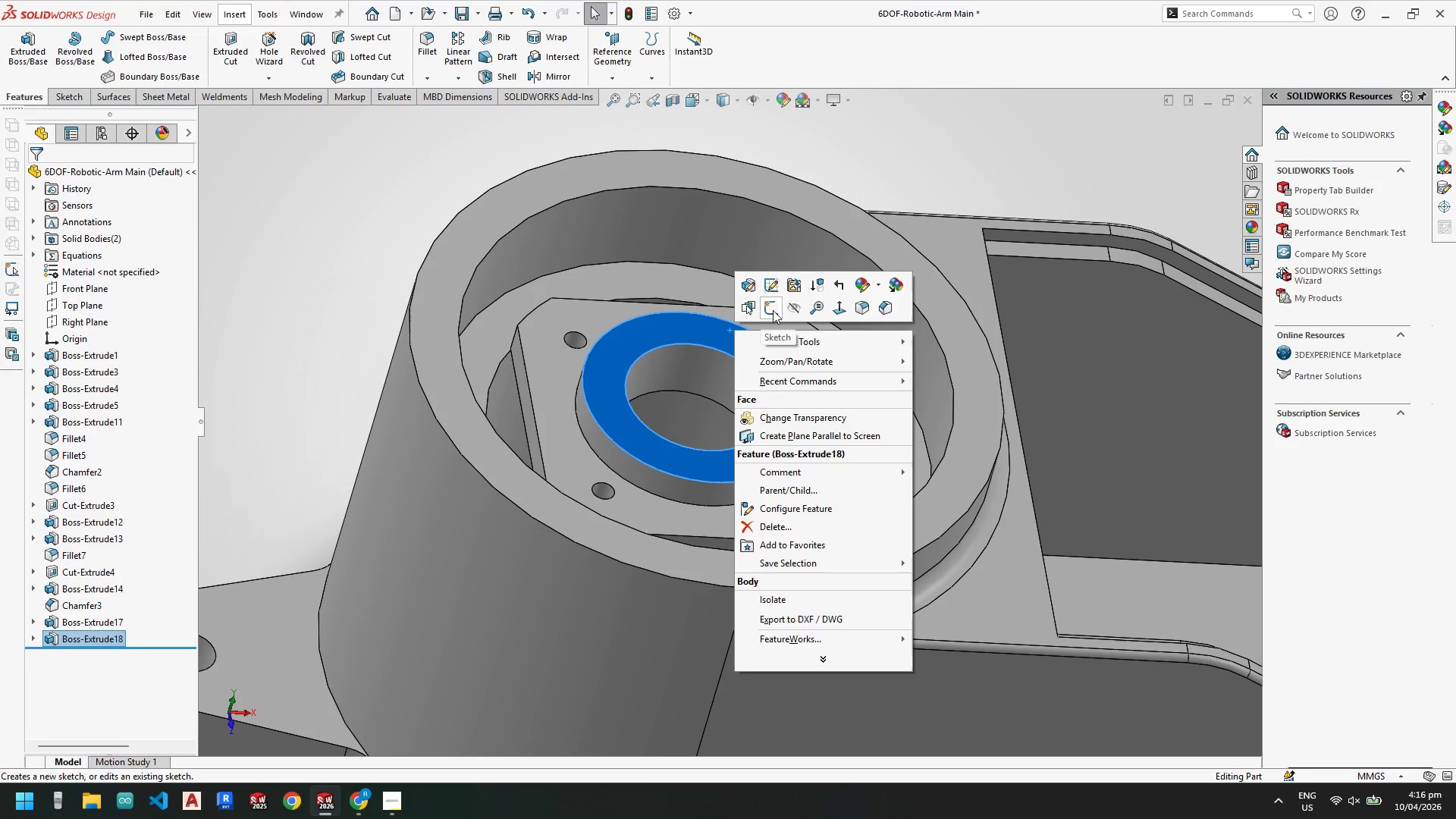 
left_click([776, 310])
 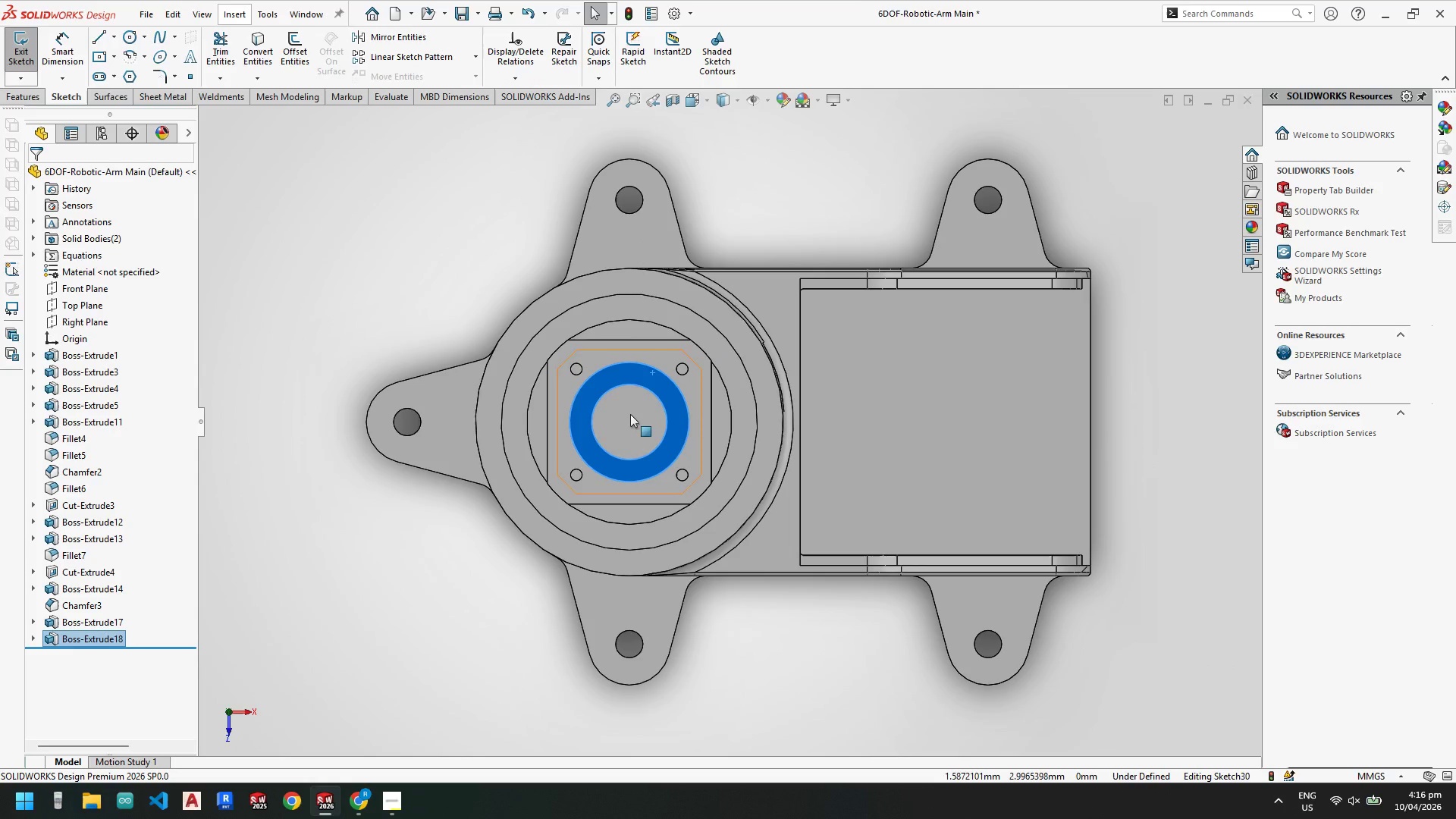 
scroll: coordinate [601, 401], scroll_direction: down, amount: 3.0
 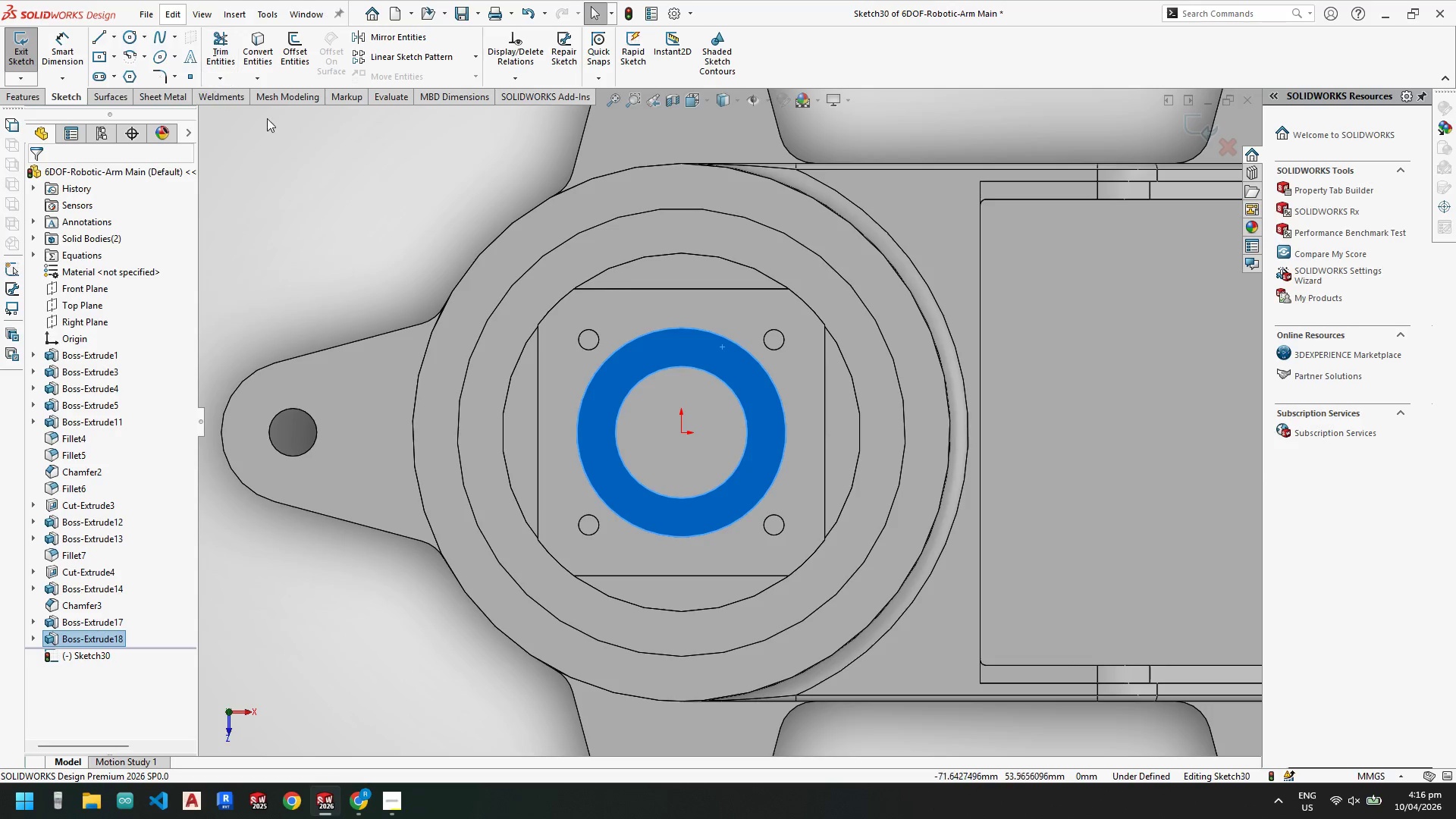 
key(Escape)
 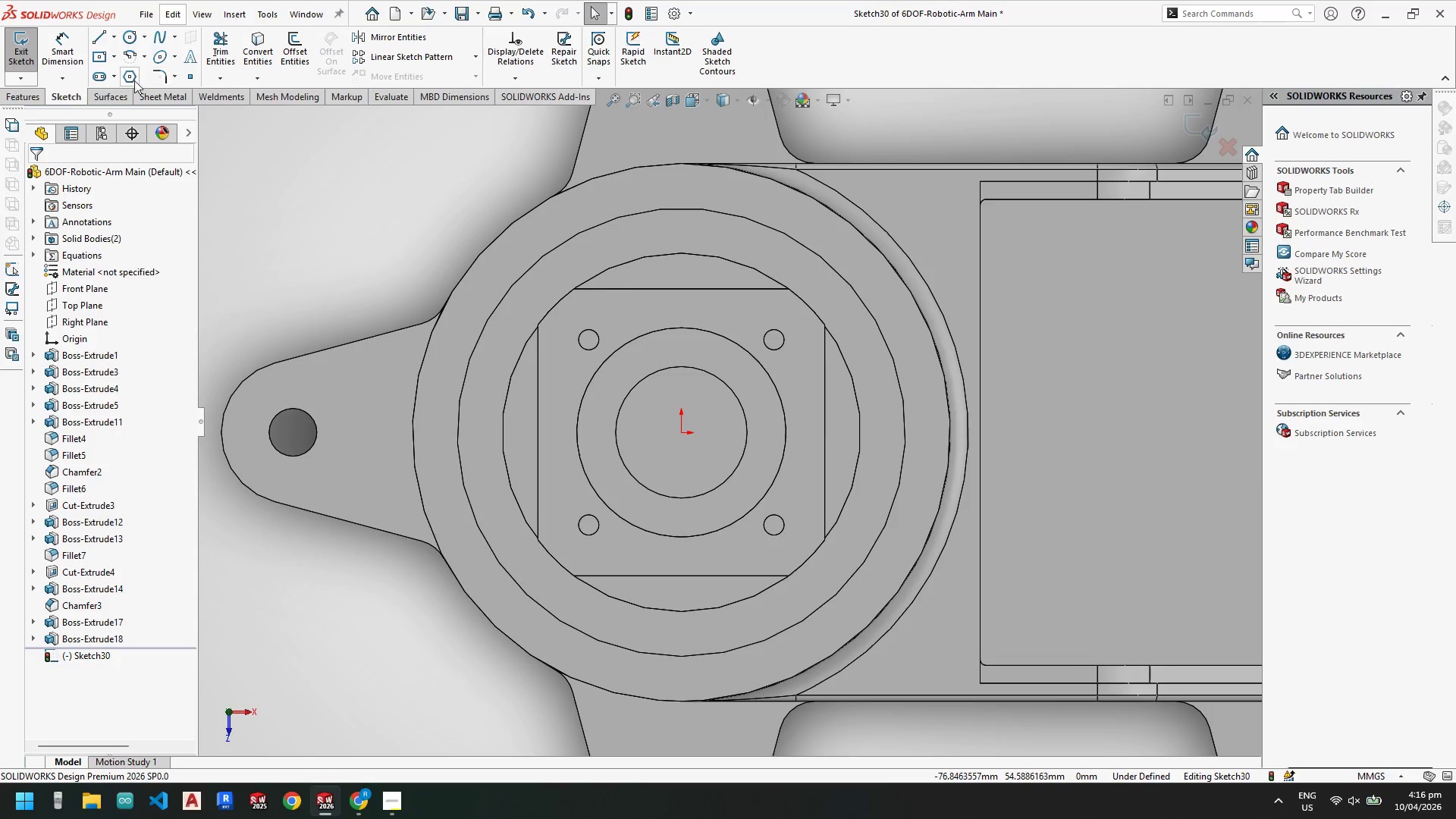 
key(Escape)
 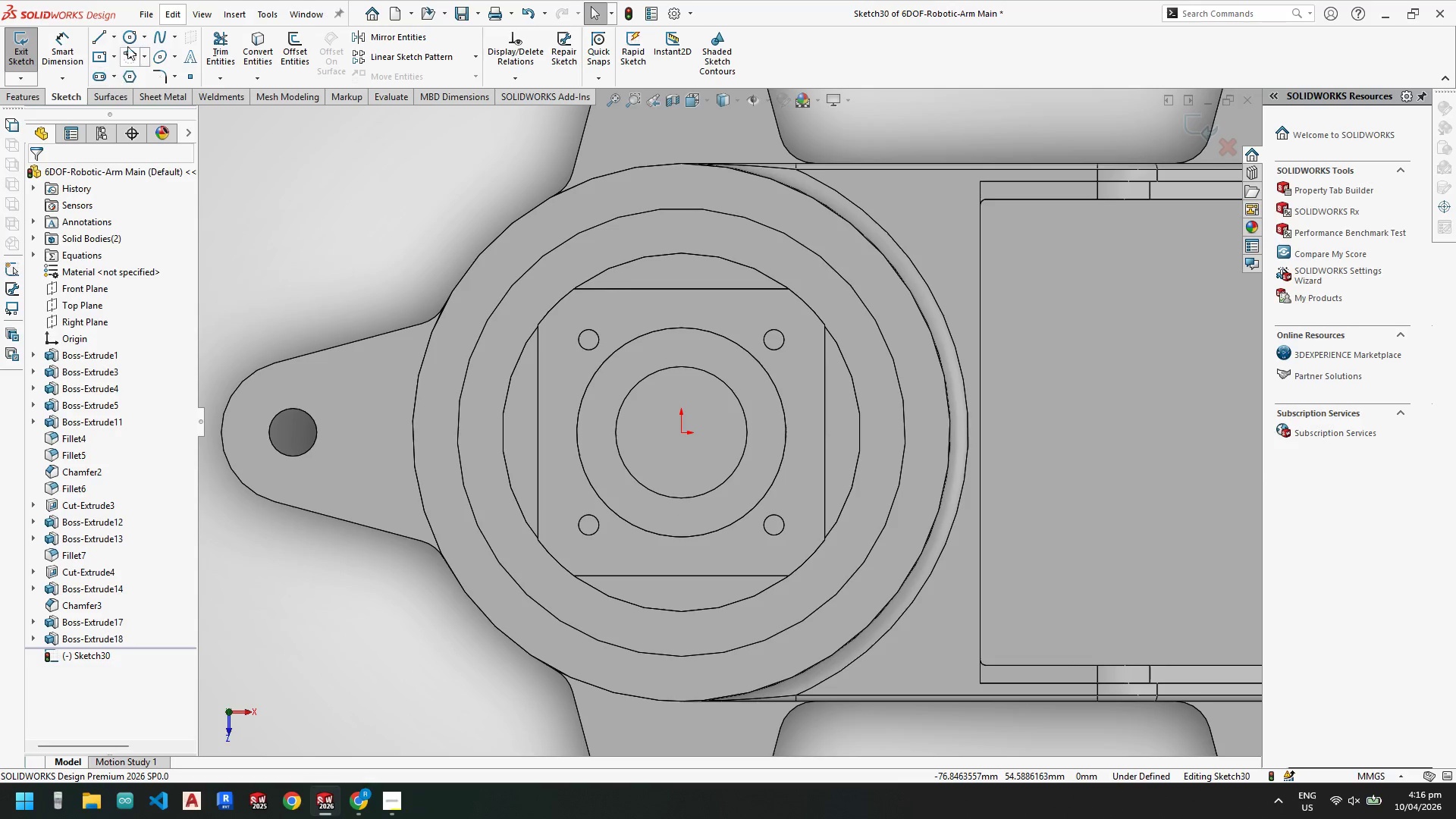 
key(Escape)
 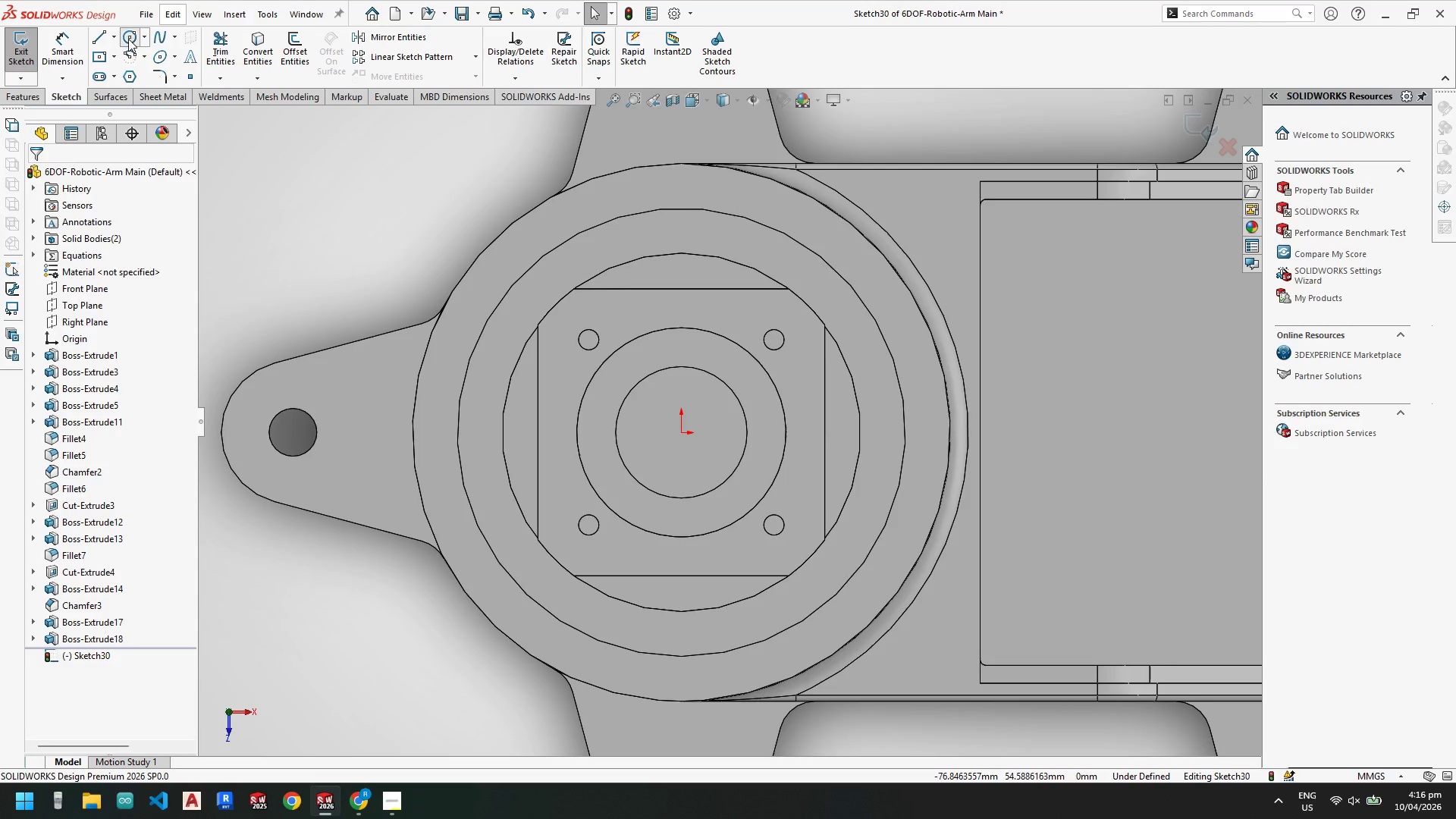 
key(Escape)
 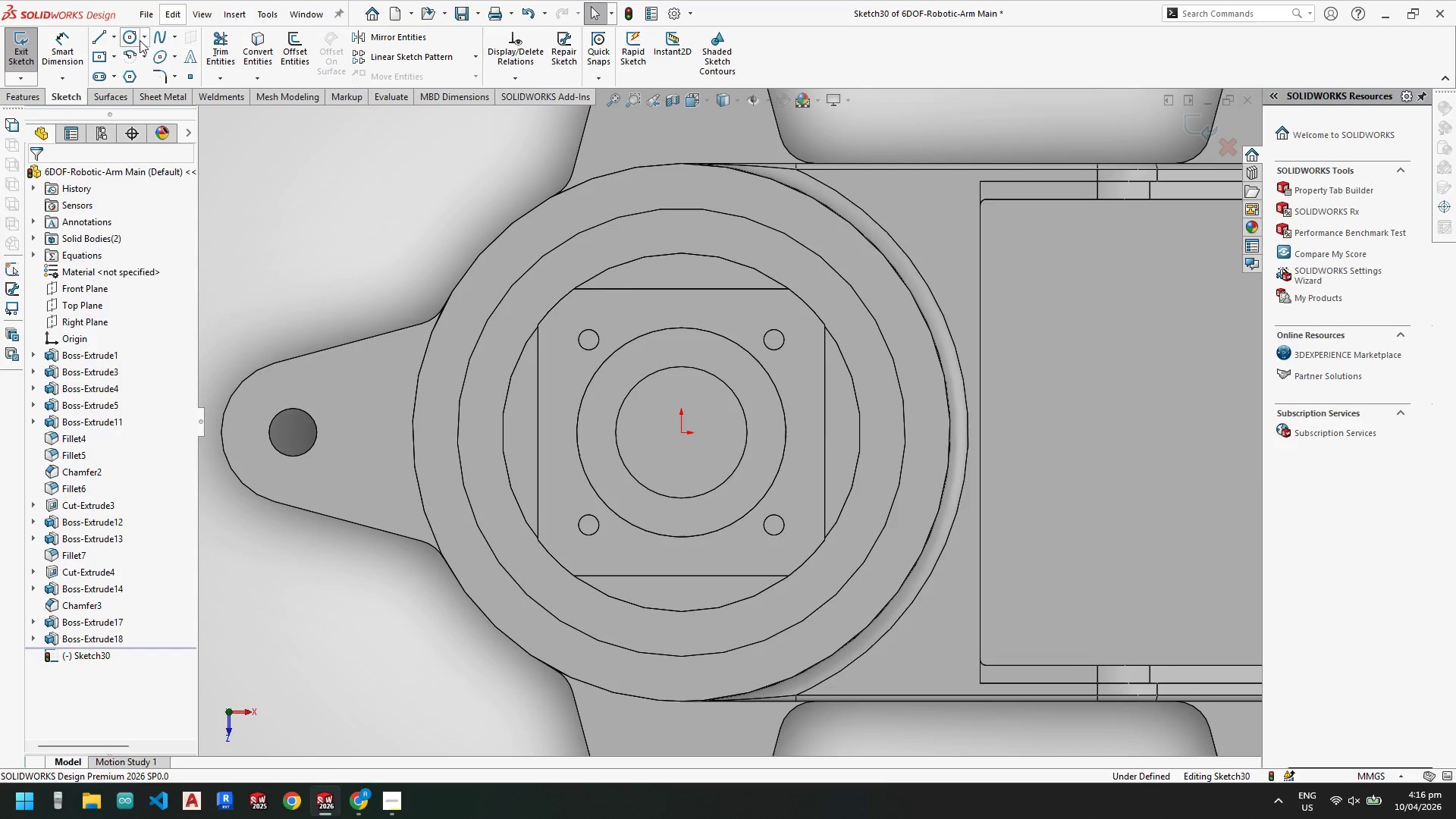 
key(Escape)
 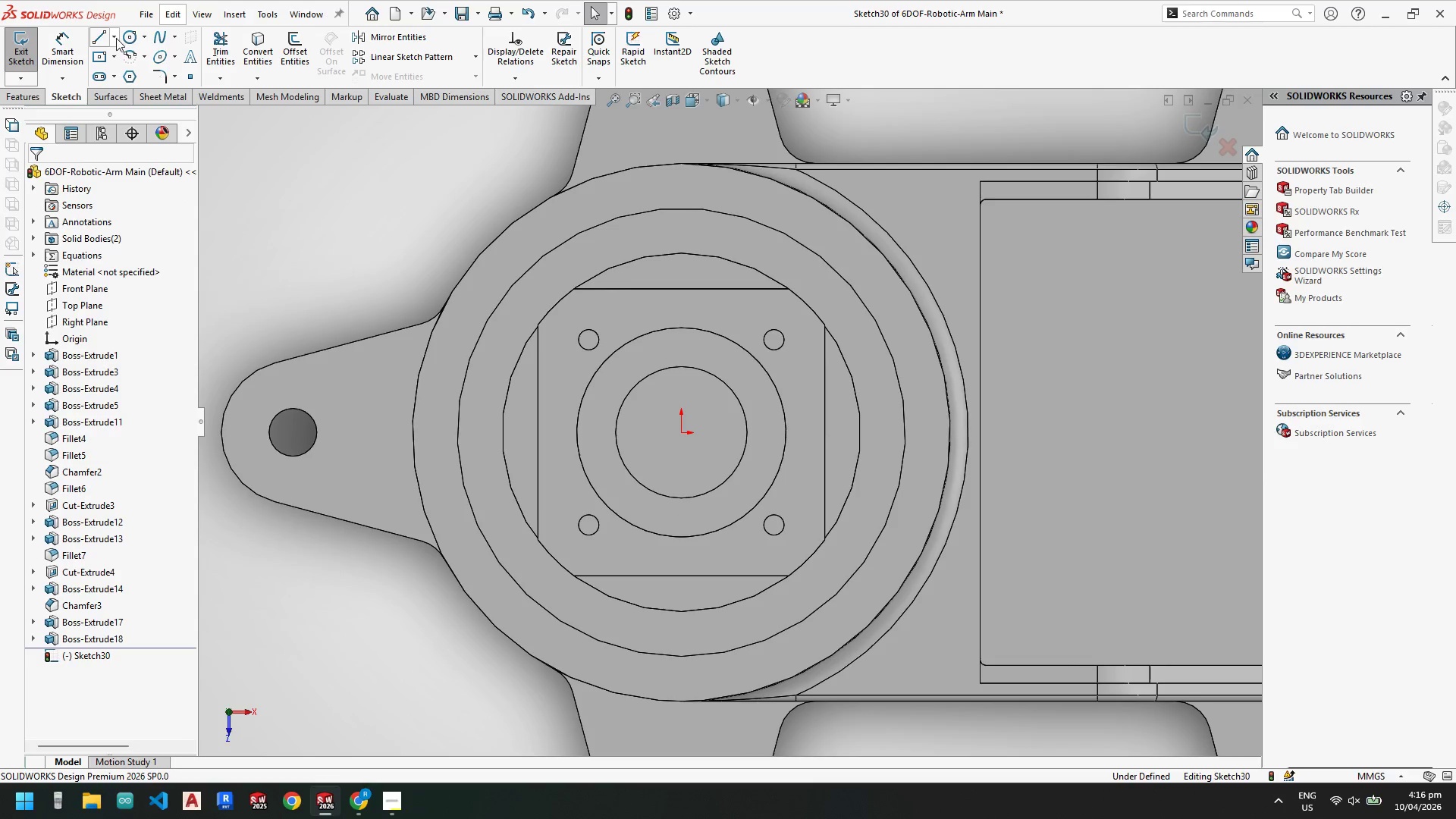 
left_click([117, 37])
 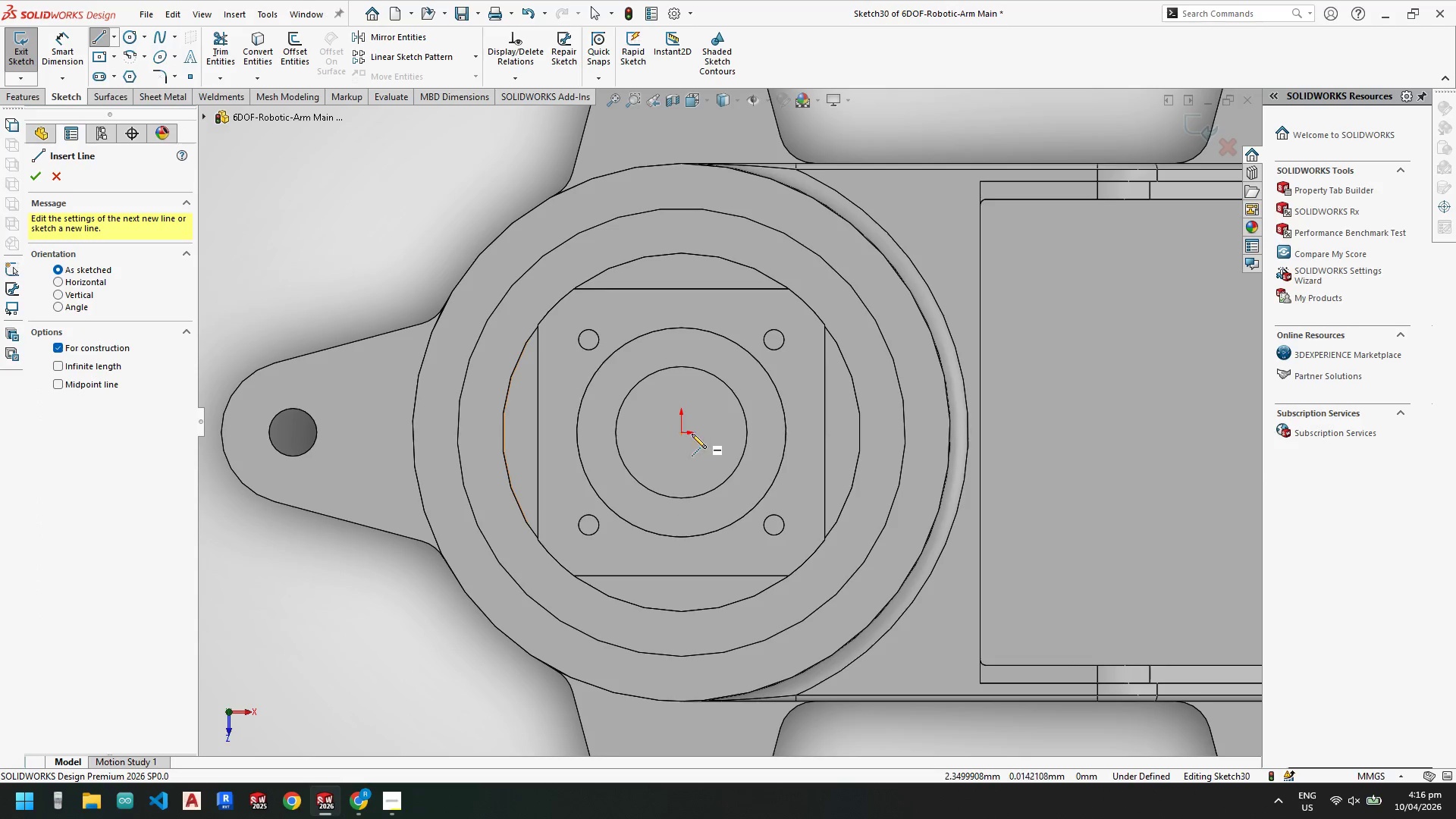 
left_click_drag(start_coordinate=[681, 435], to_coordinate=[681, 429])
 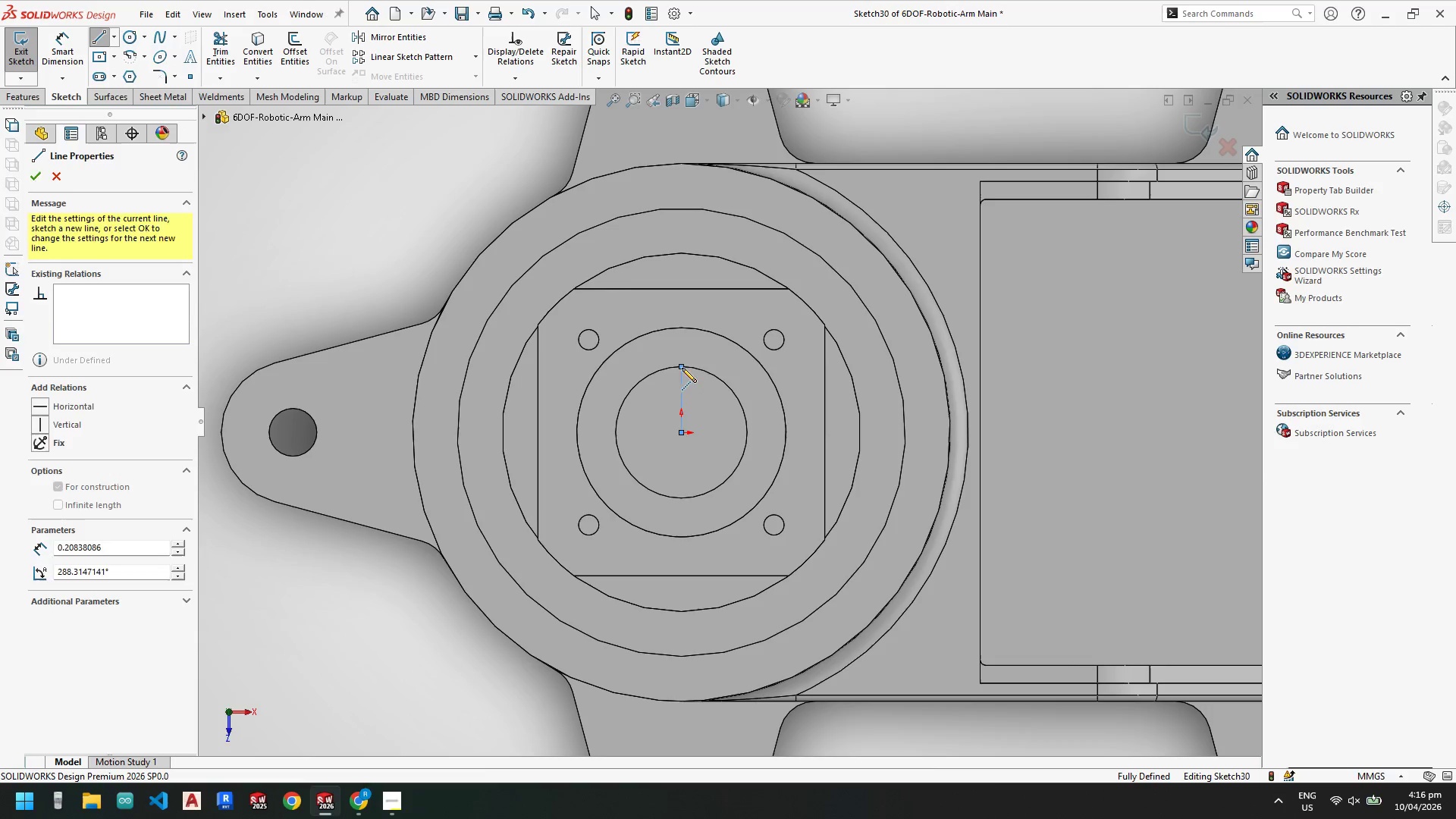 
left_click([681, 328])
 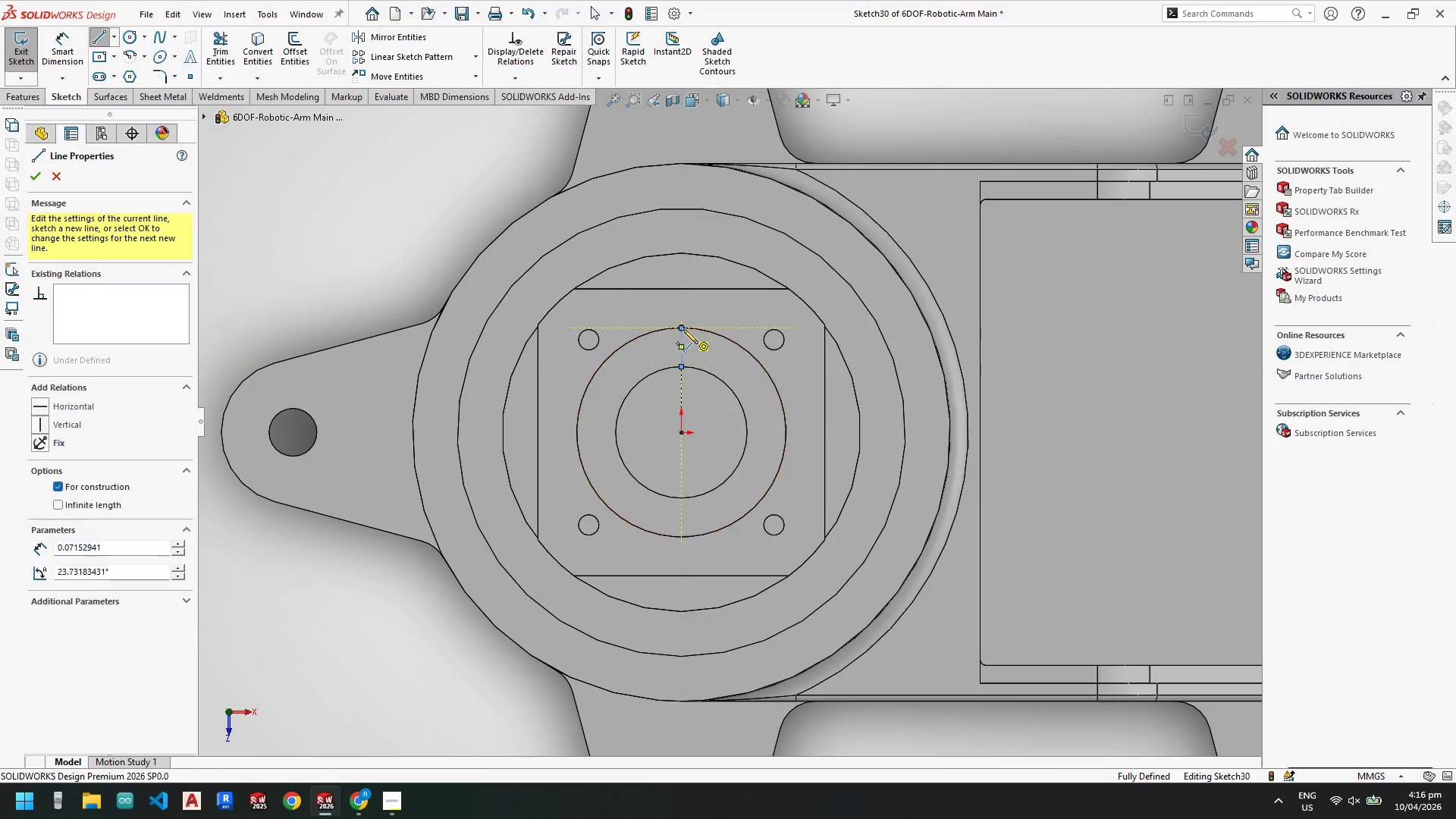 
key(Escape)
 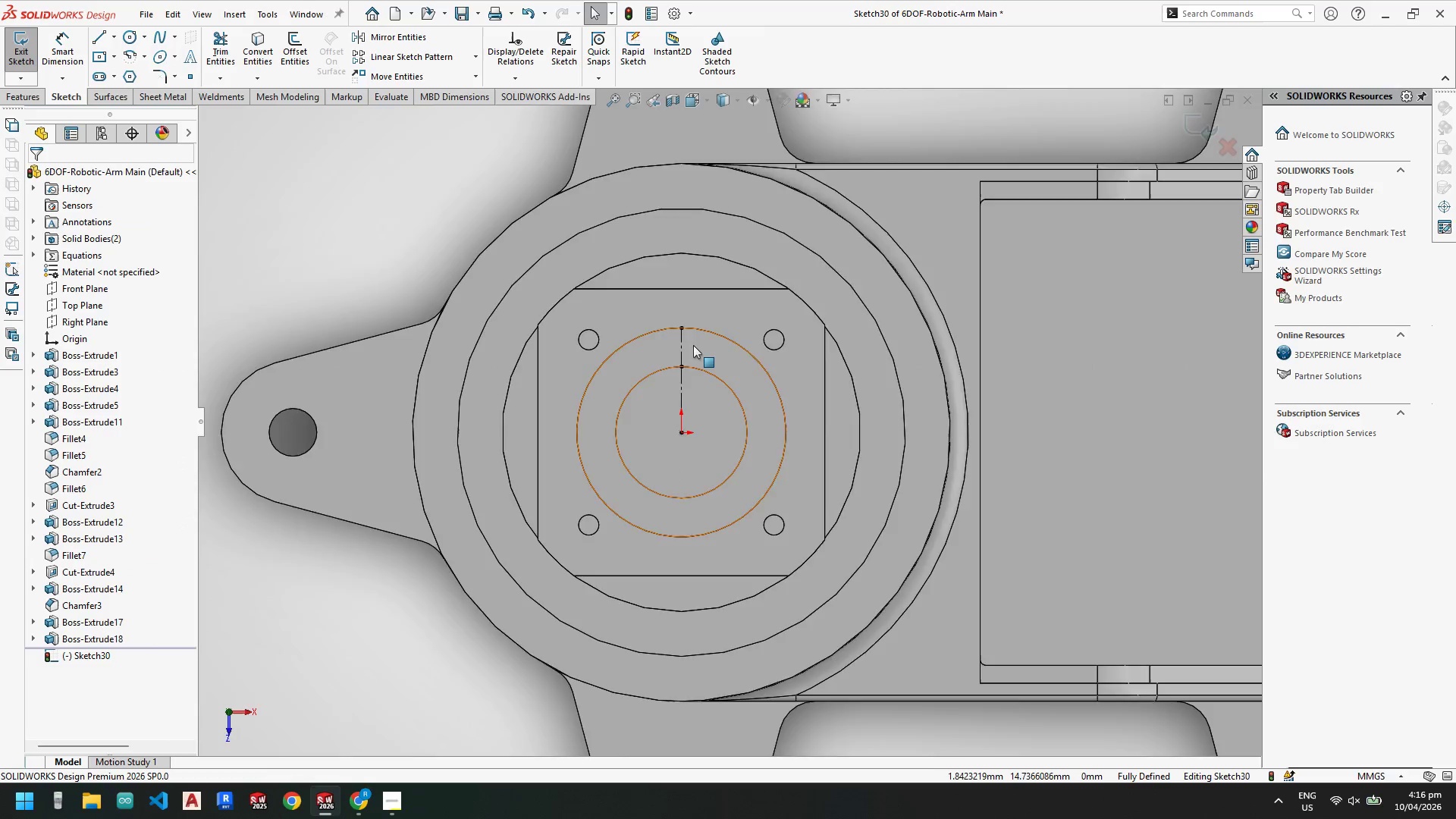 
key(Escape)
 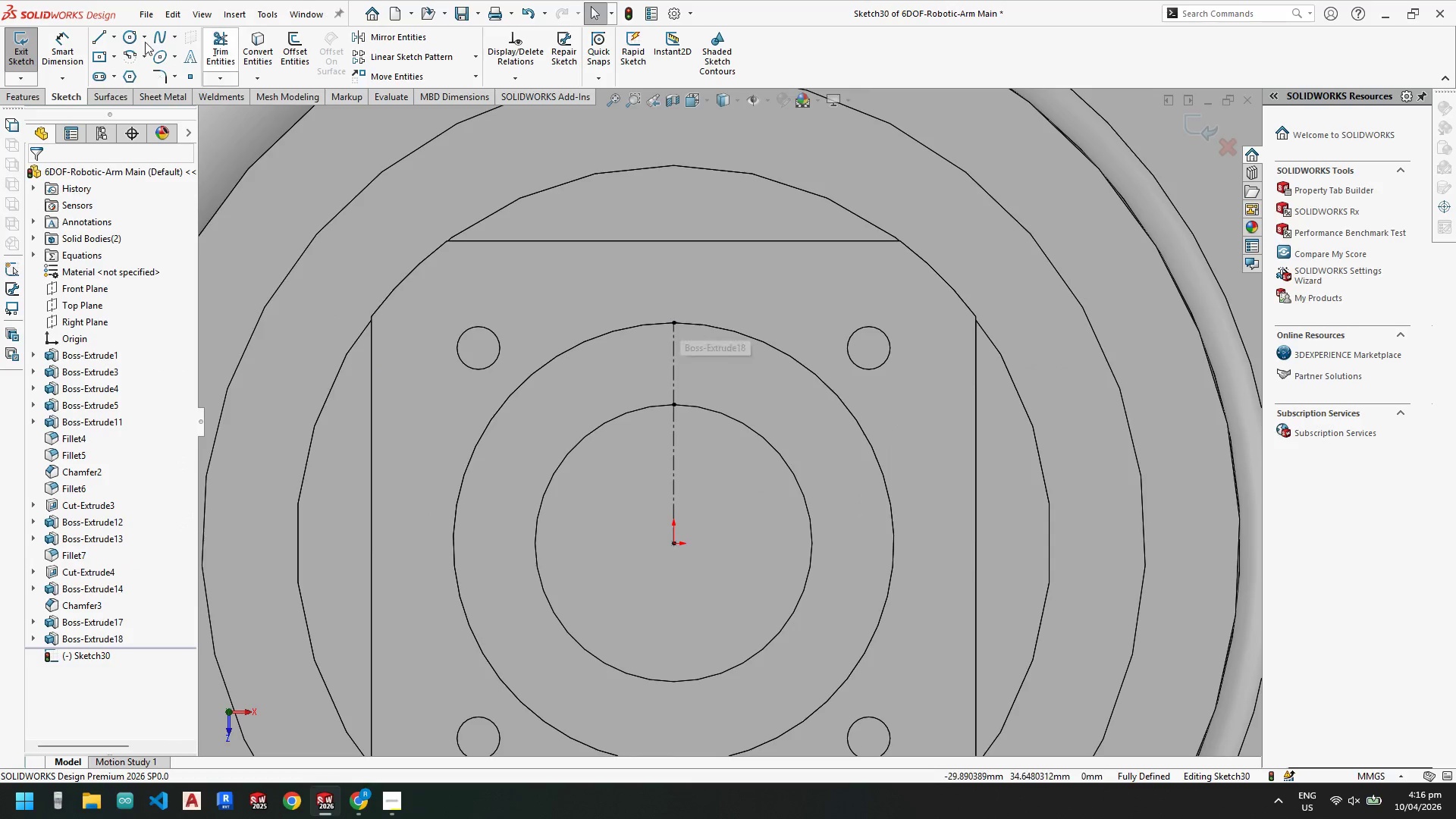 
key(Escape)
 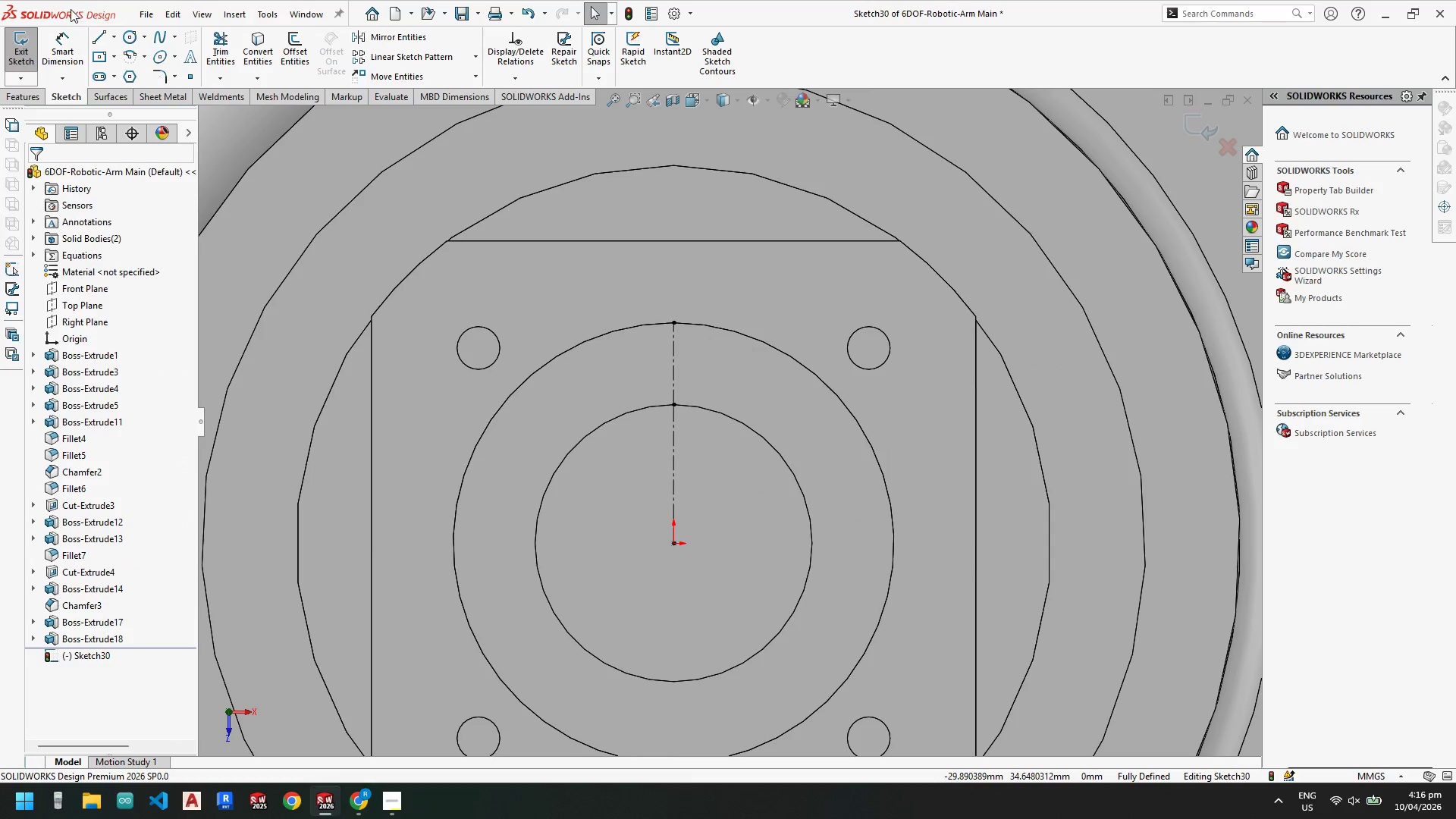 
scroll: coordinate [697, 350], scroll_direction: down, amount: 4.0
 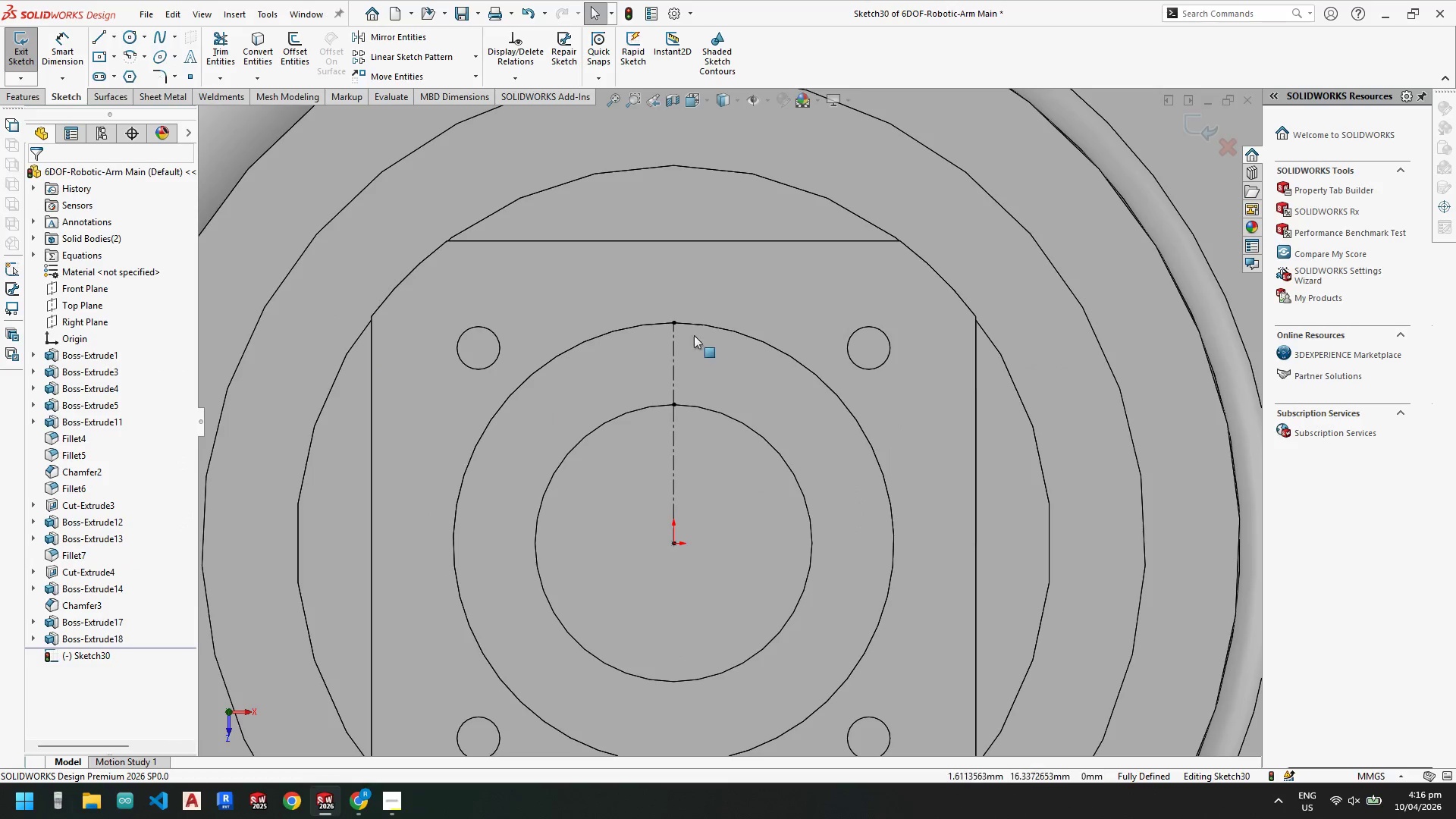 
key(Escape)
 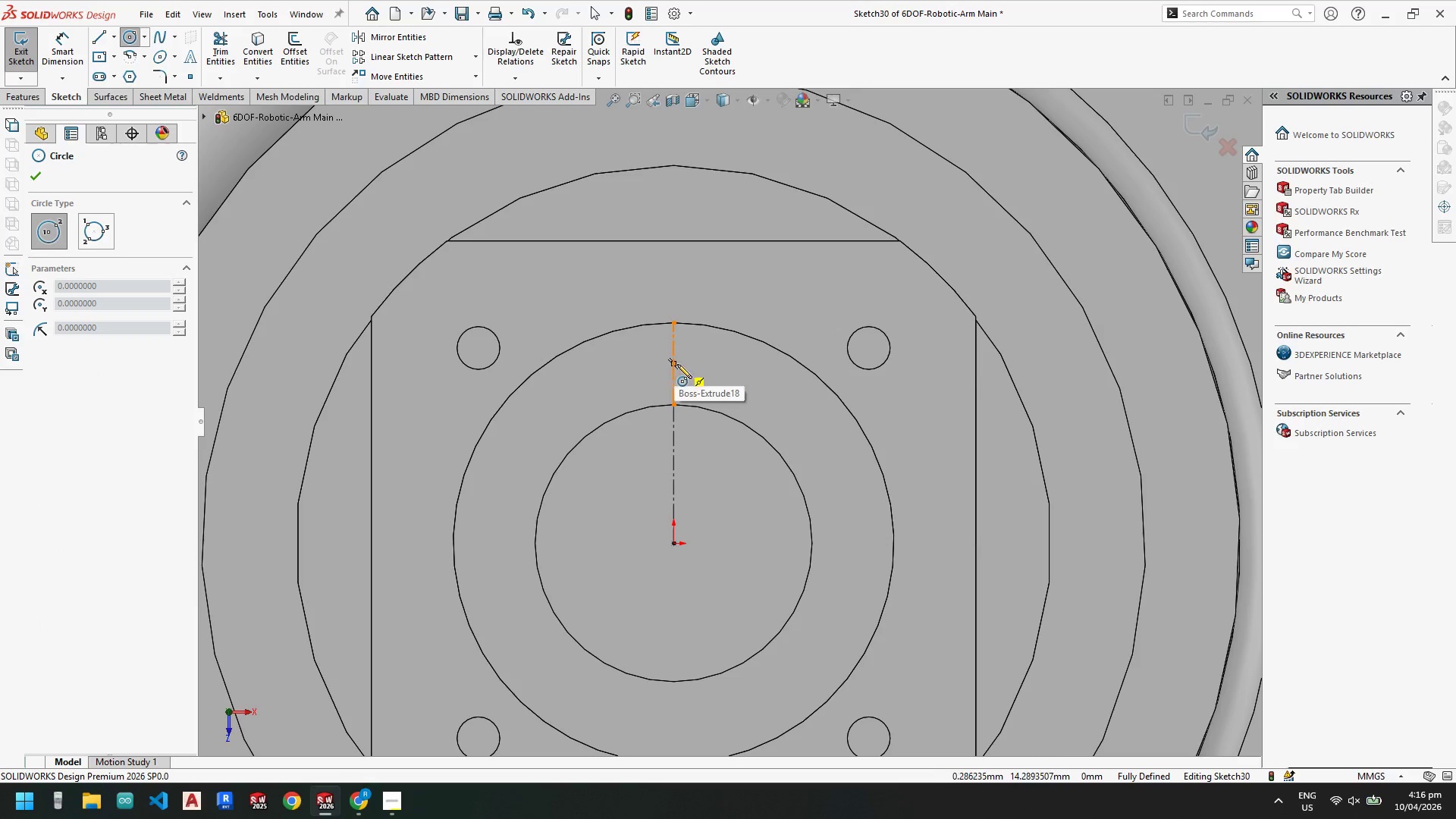 
left_click([674, 364])
 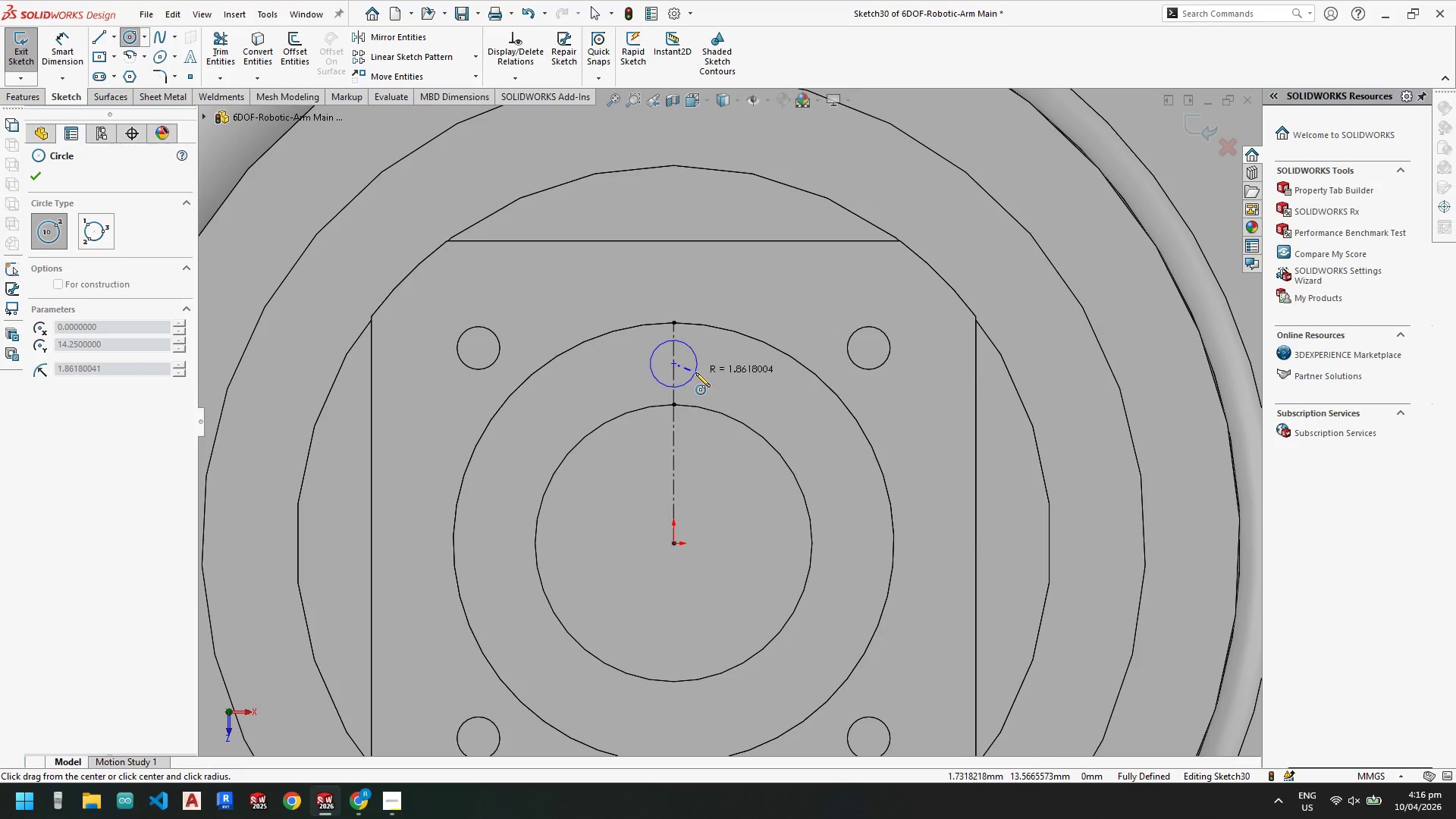 
left_click([695, 372])
 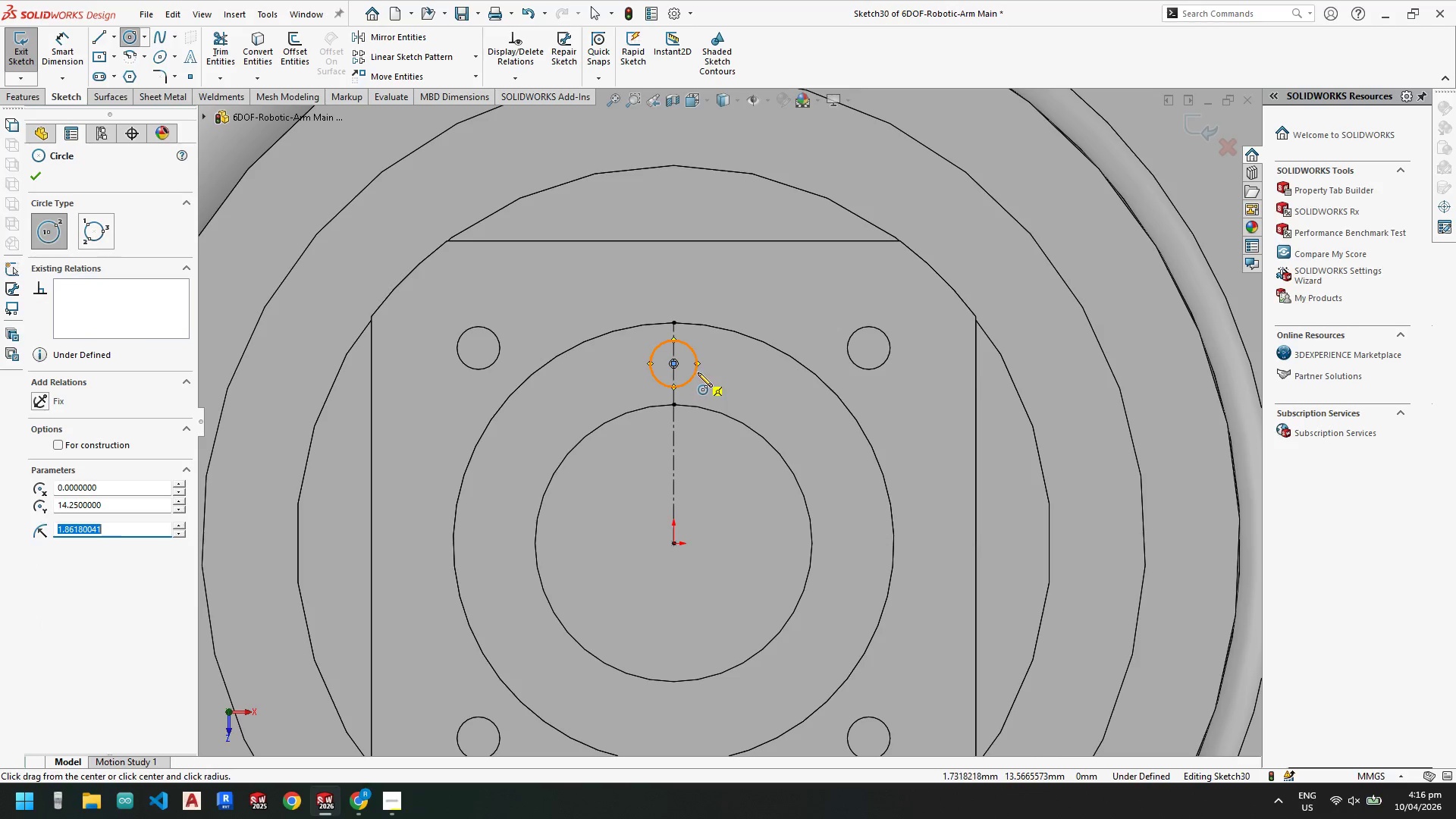 
key(Escape)
 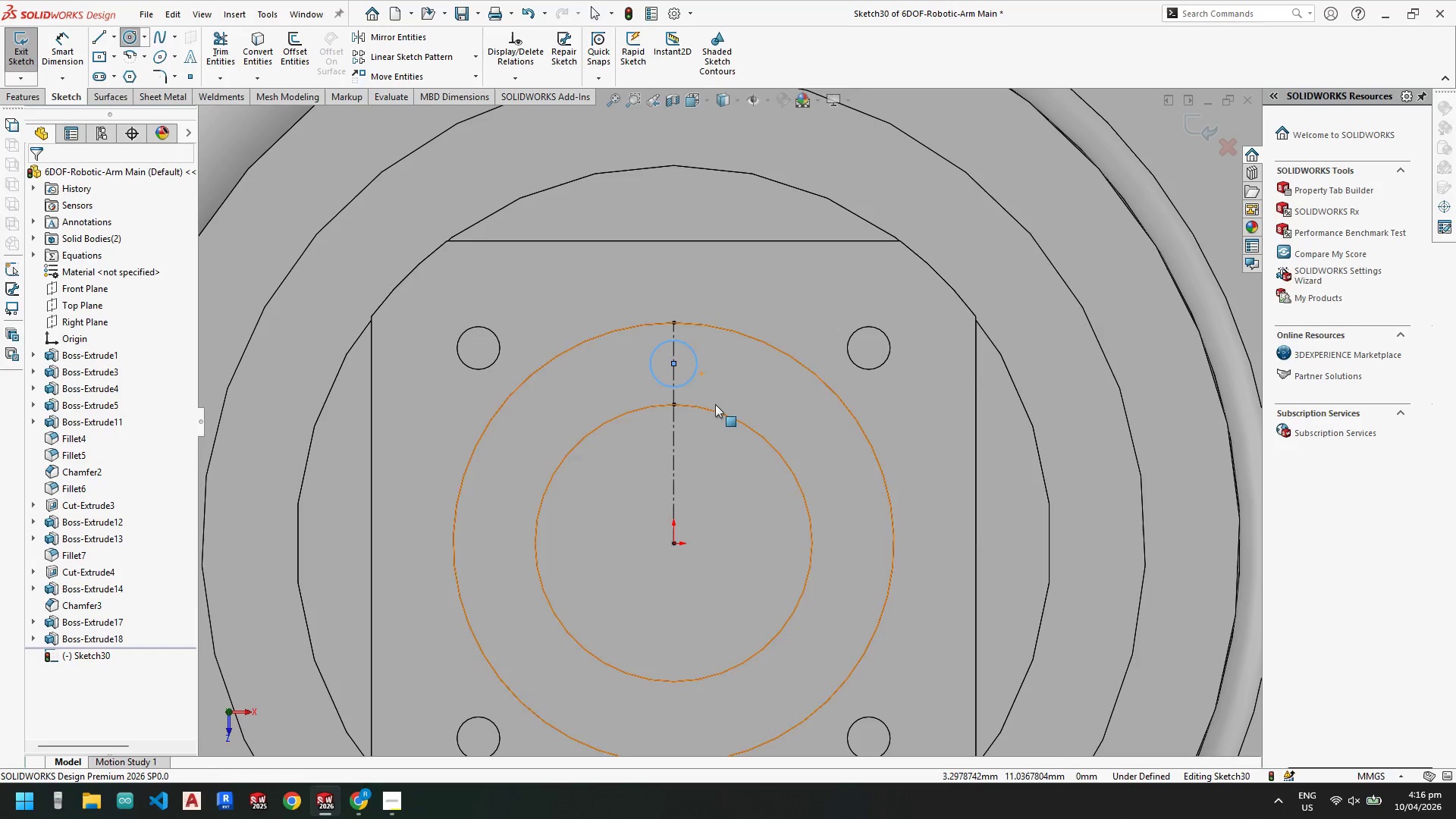 
key(Escape)
 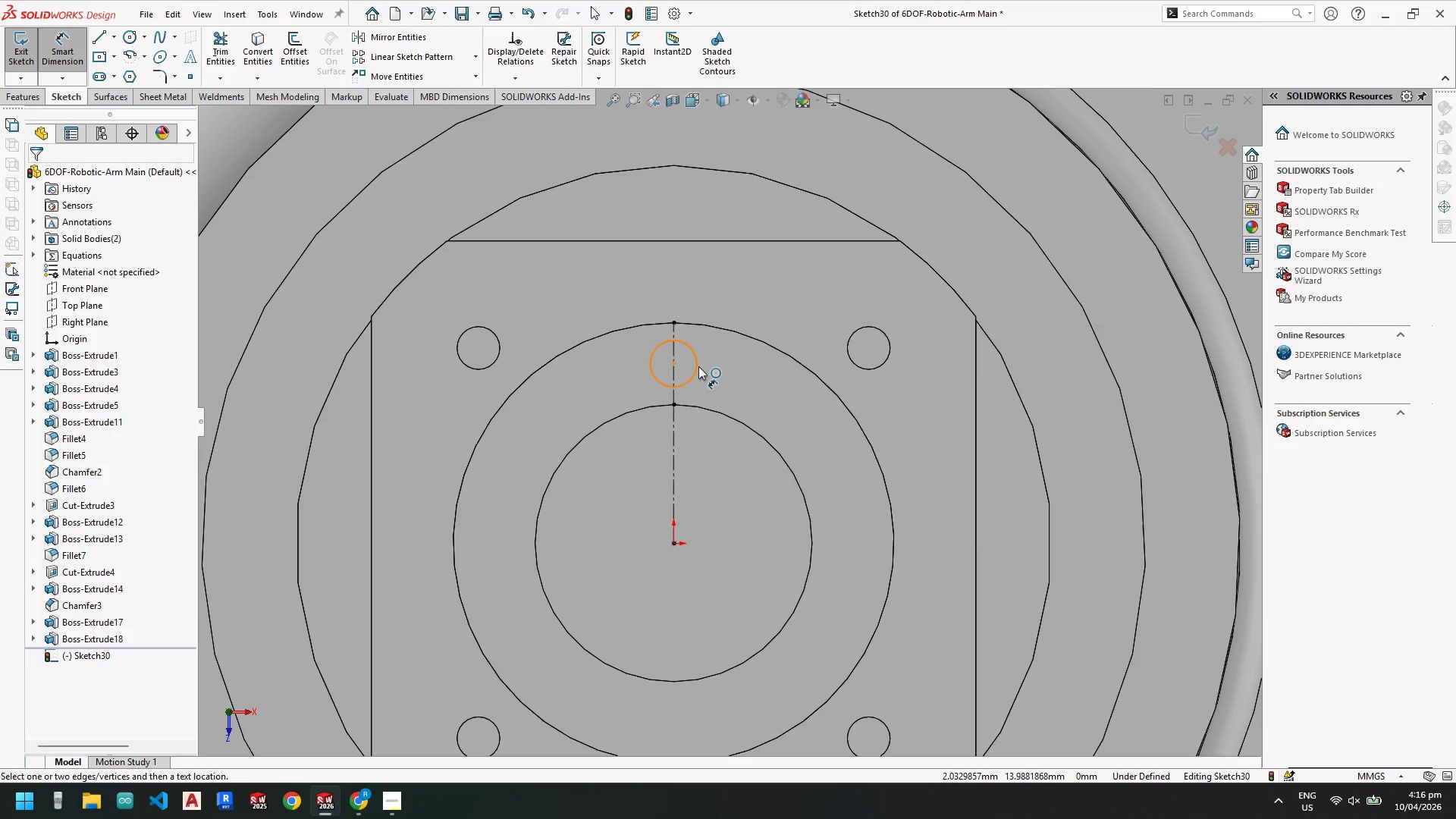 
left_click([698, 366])
 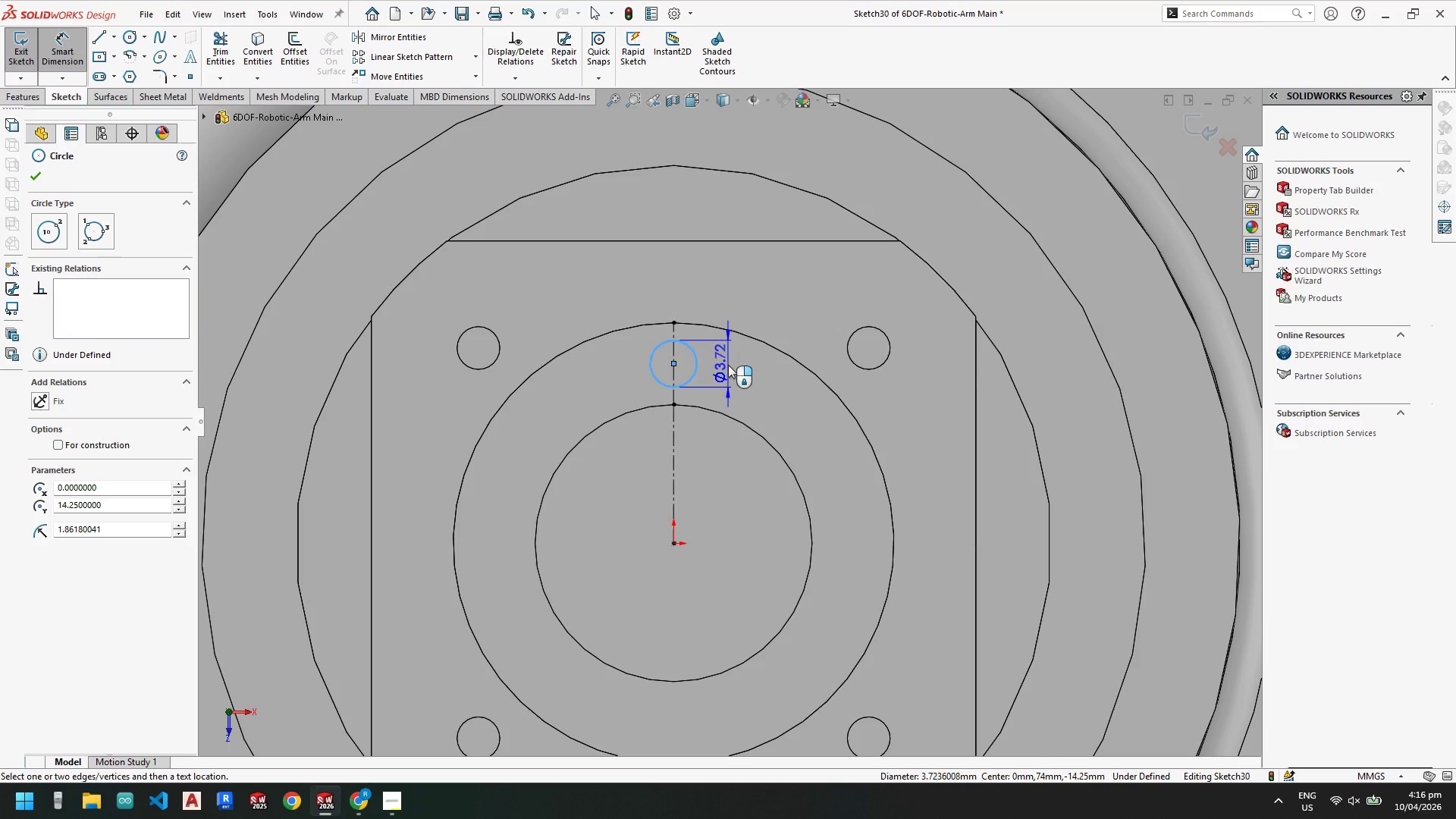 
wait(5.02)
 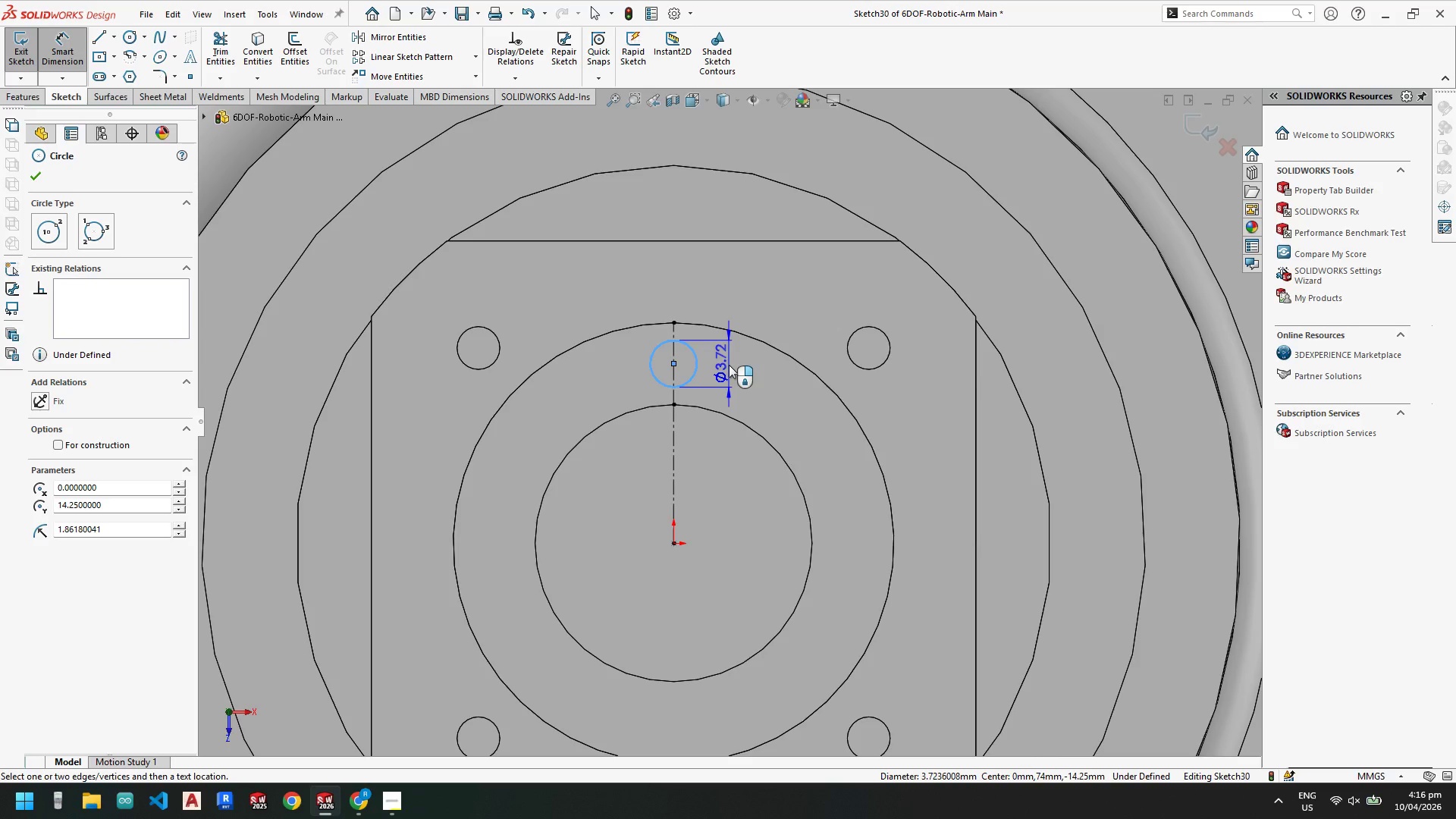 
left_click([727, 365])
 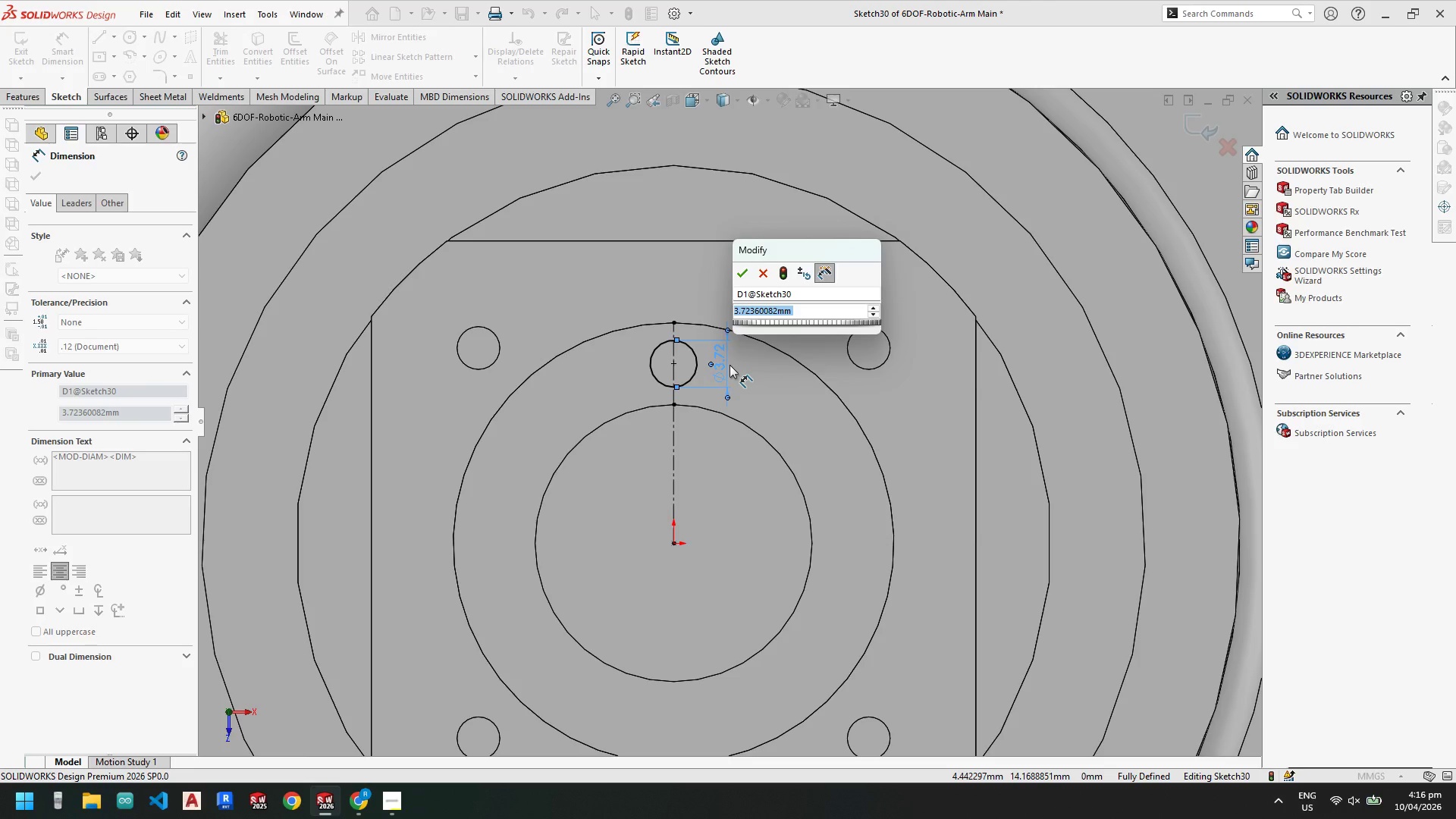 
key(Numpad4)
 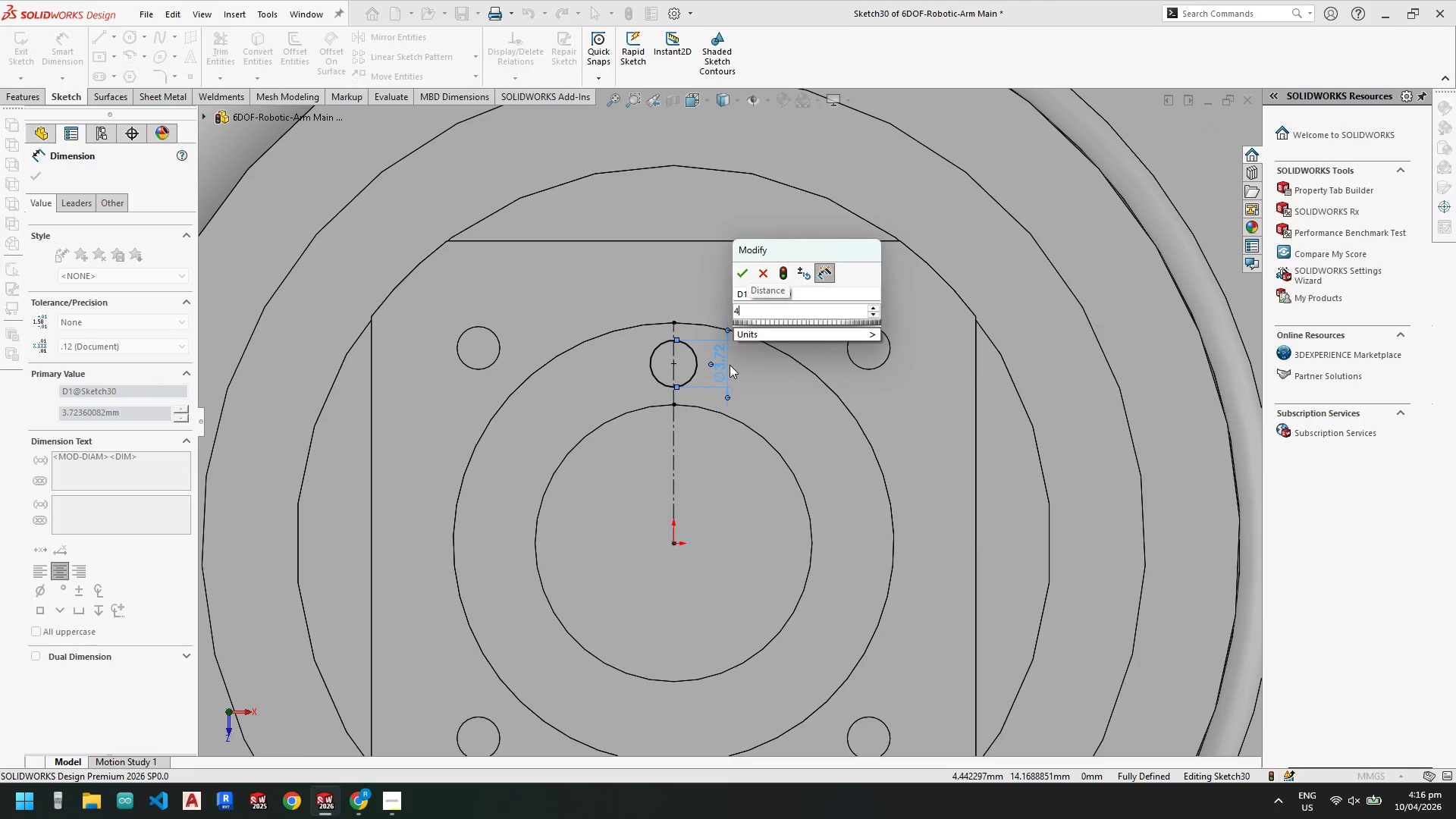 
key(NumpadEnter)
 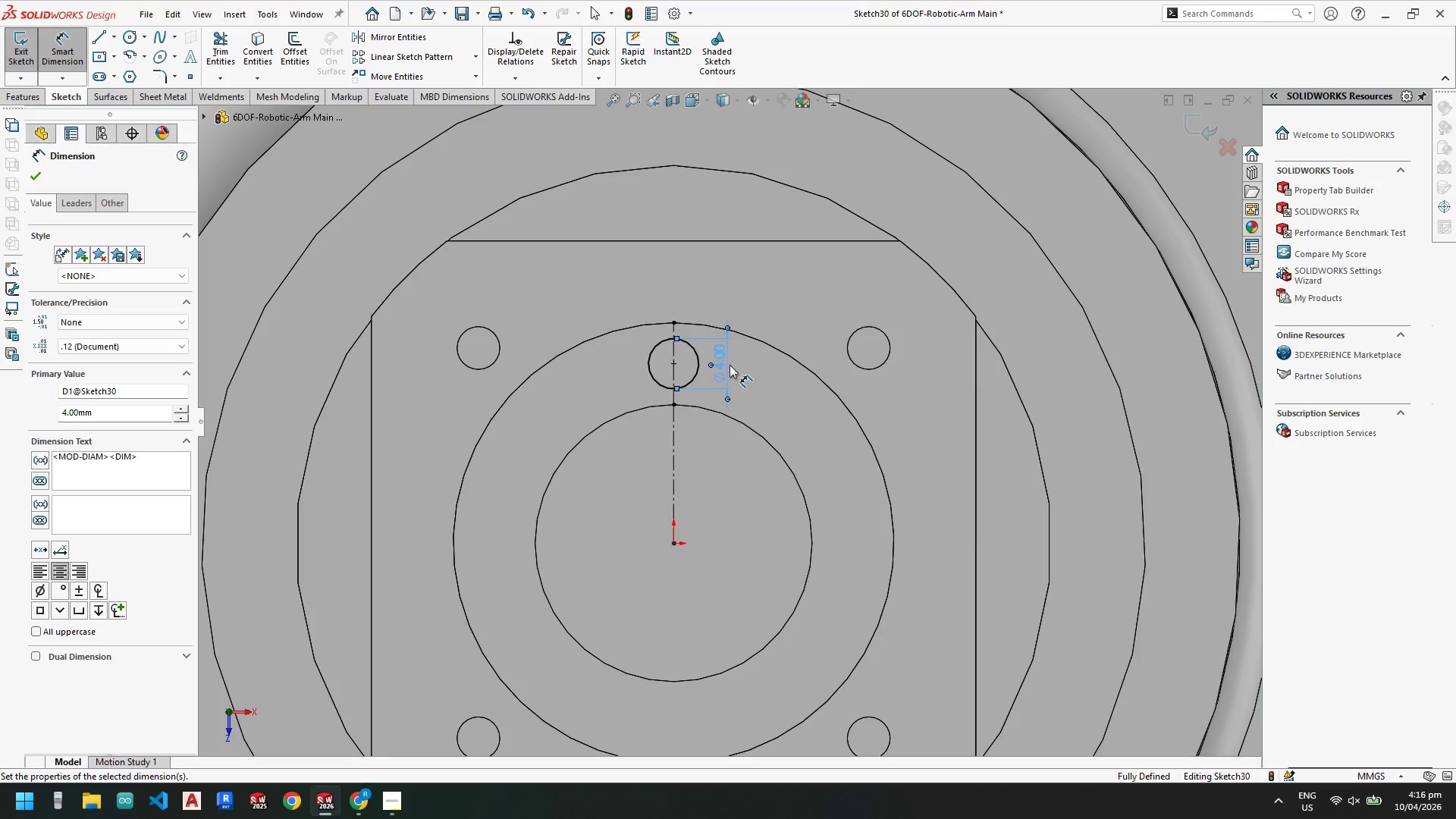 
key(Escape)
 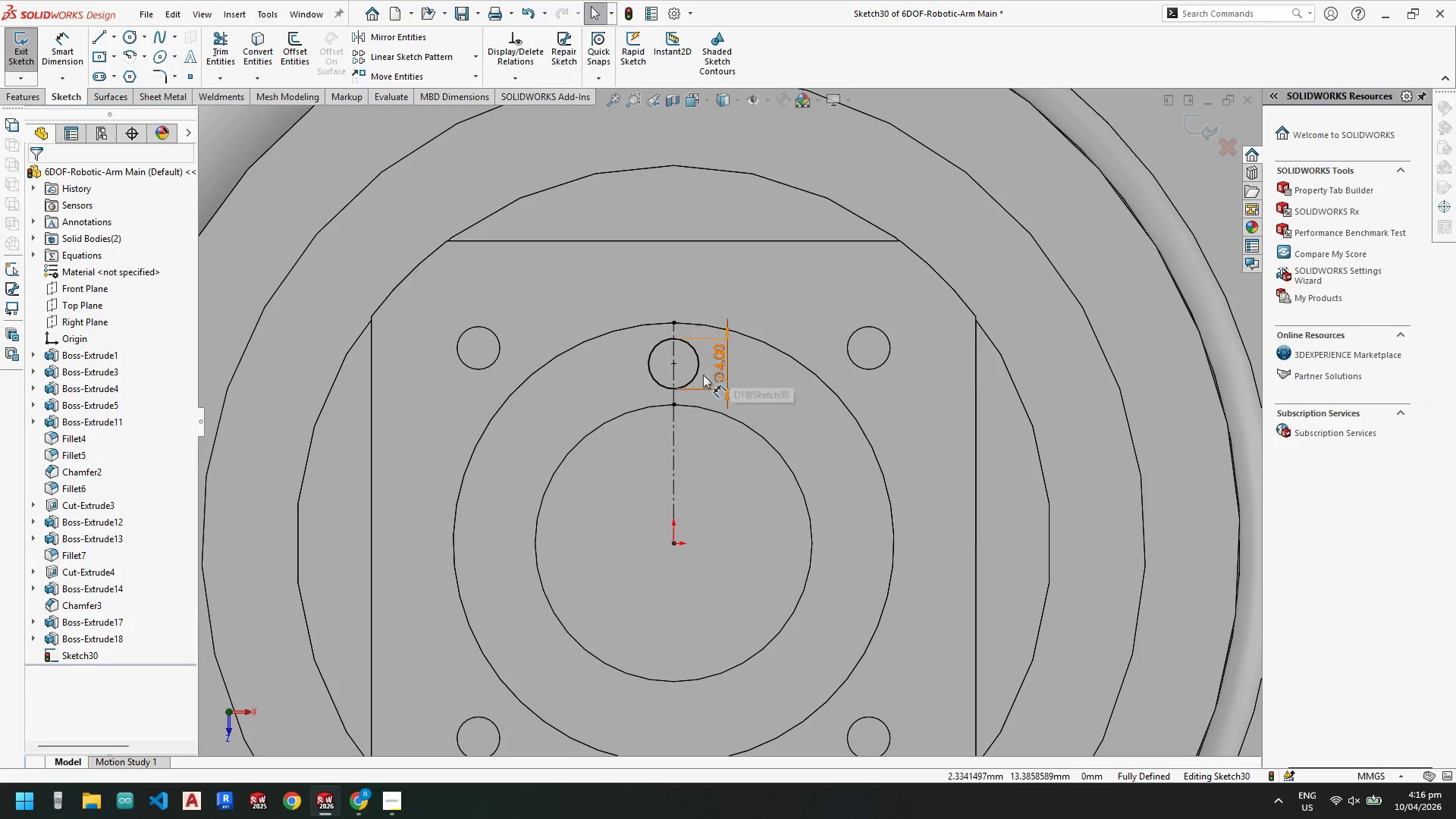 
key(Escape)
 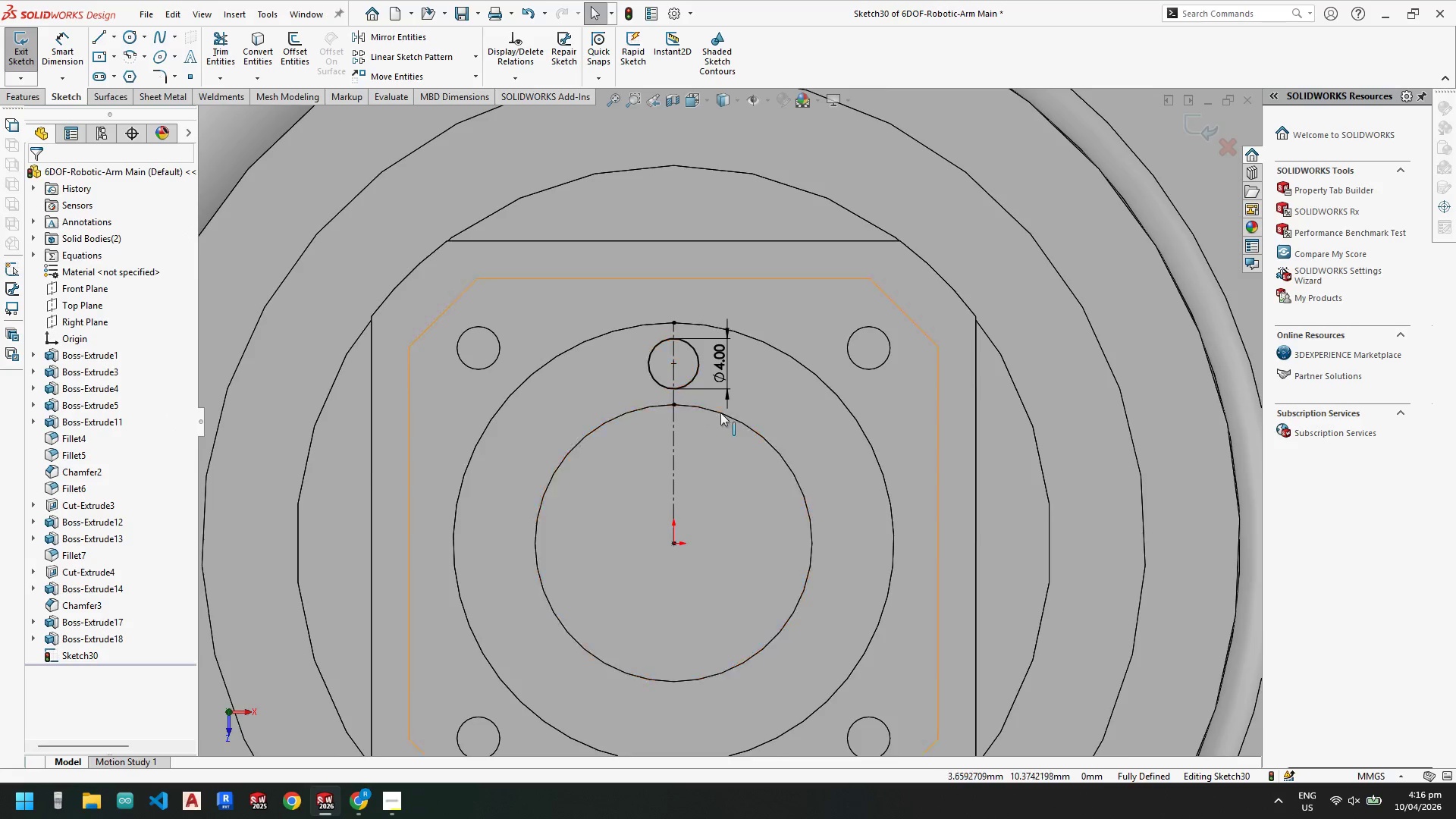 
key(Escape)
 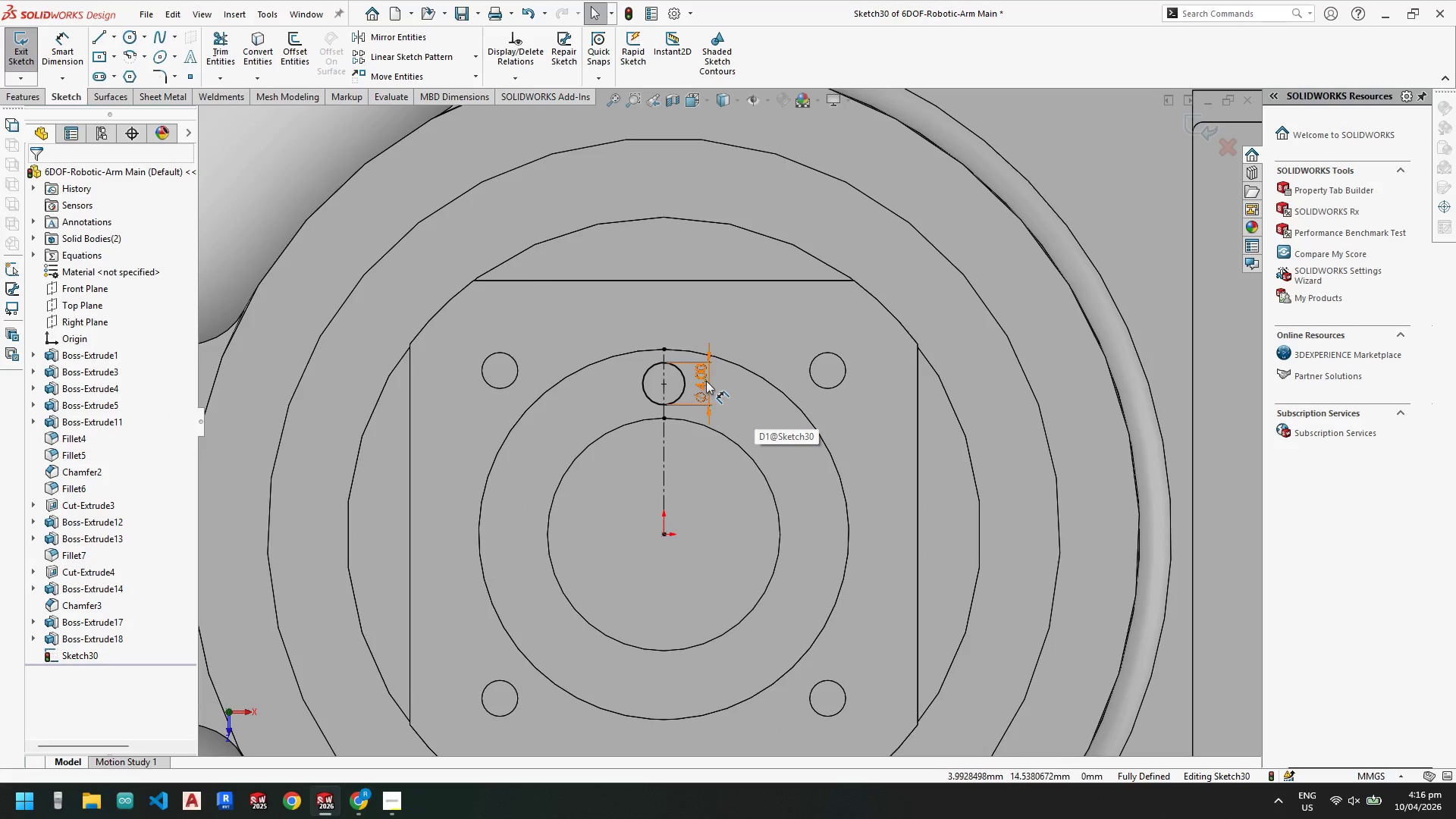 
scroll: coordinate [761, 403], scroll_direction: up, amount: 1.0
 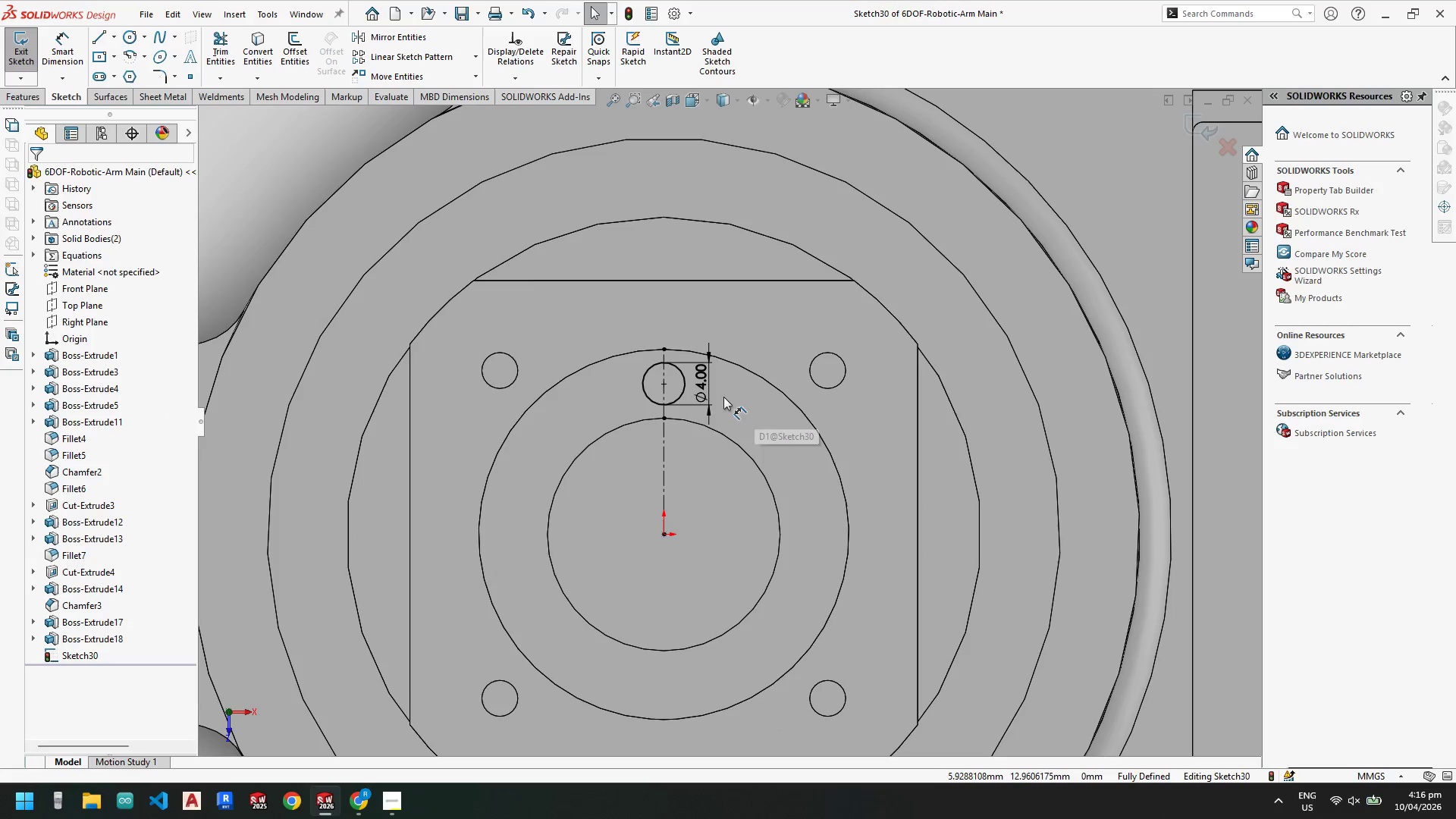 
left_click_drag(start_coordinate=[706, 381], to_coordinate=[606, 377])
 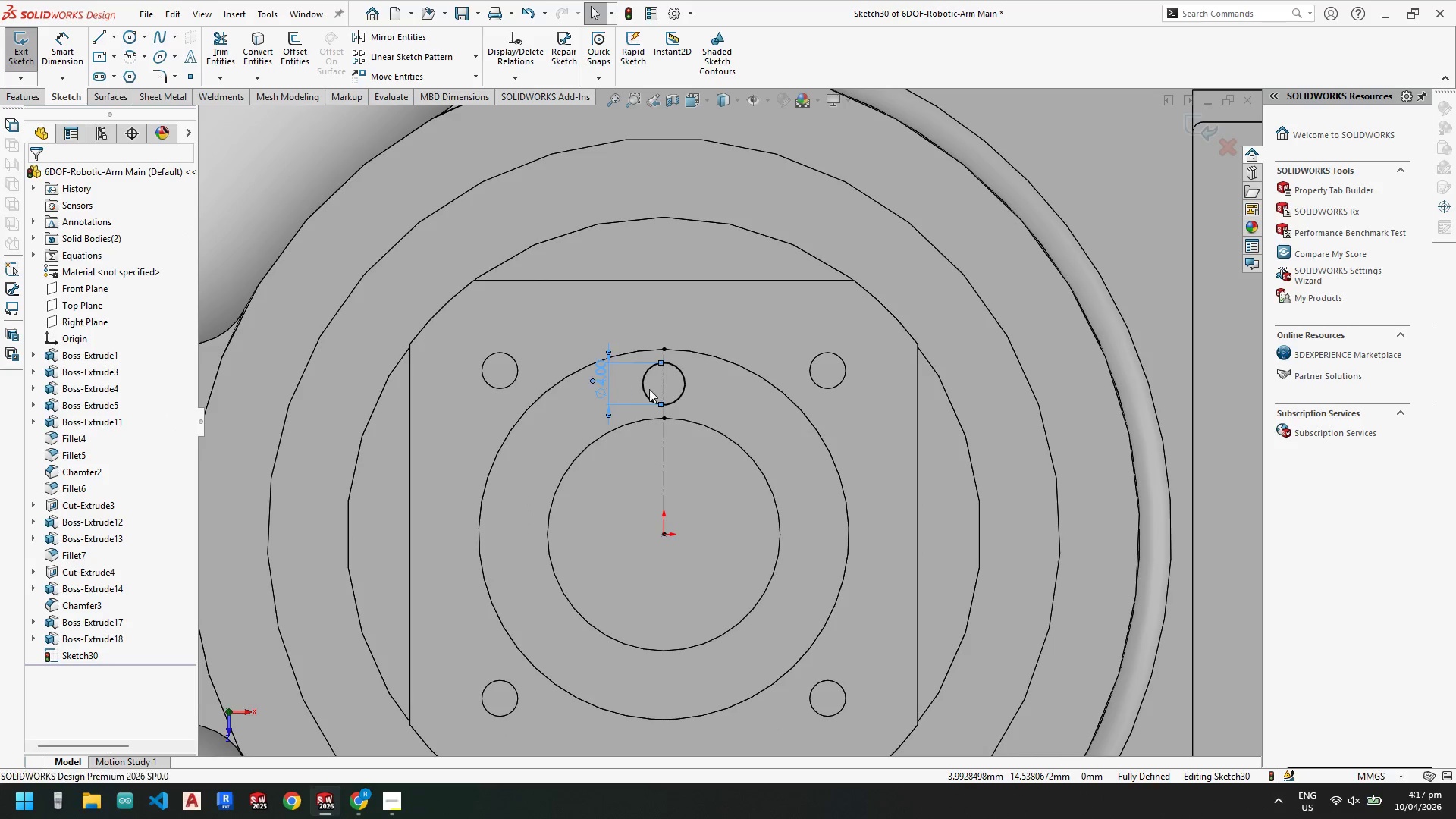 
key(Escape)
 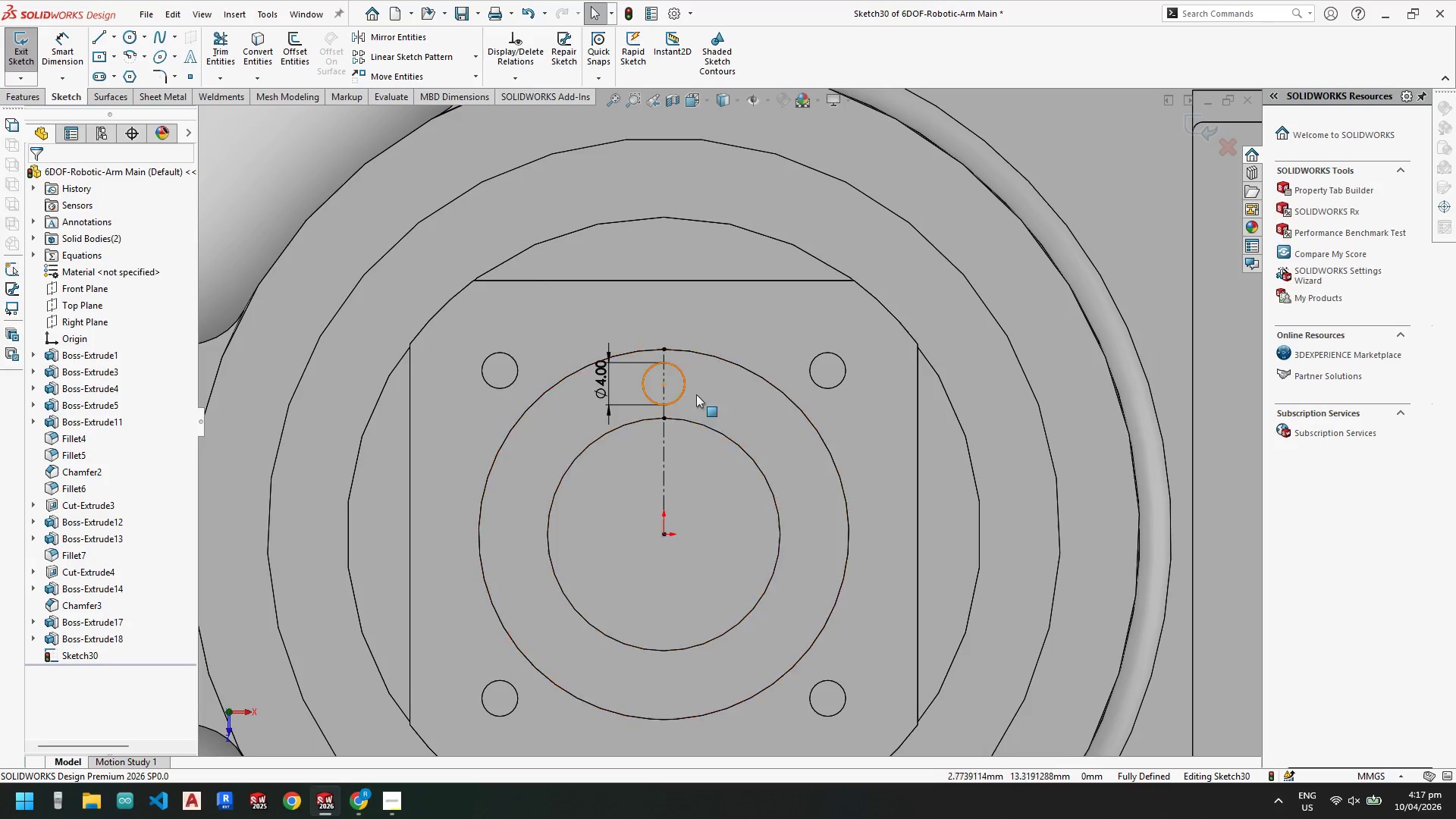 
key(Escape)
 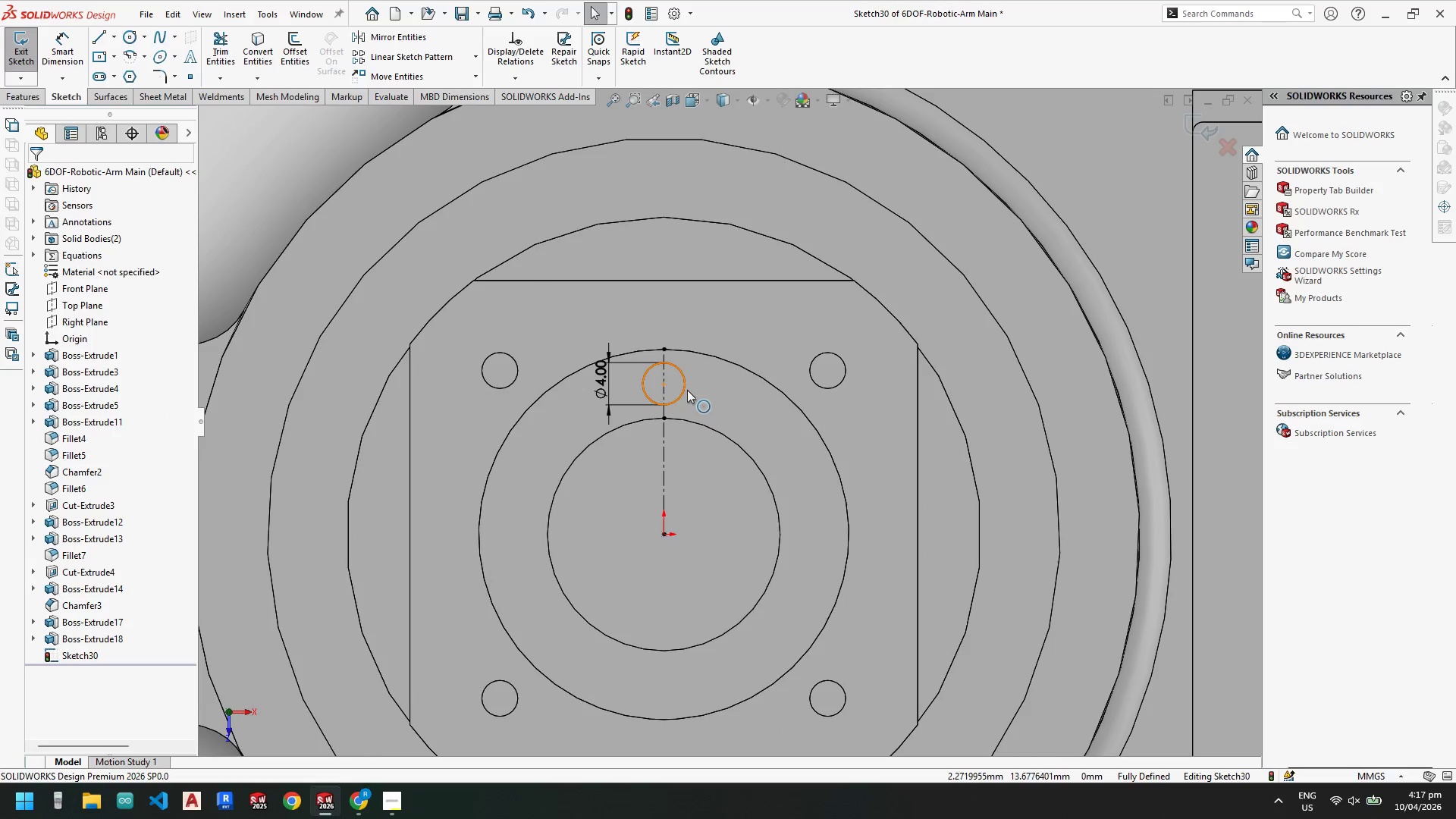 
left_click([687, 390])
 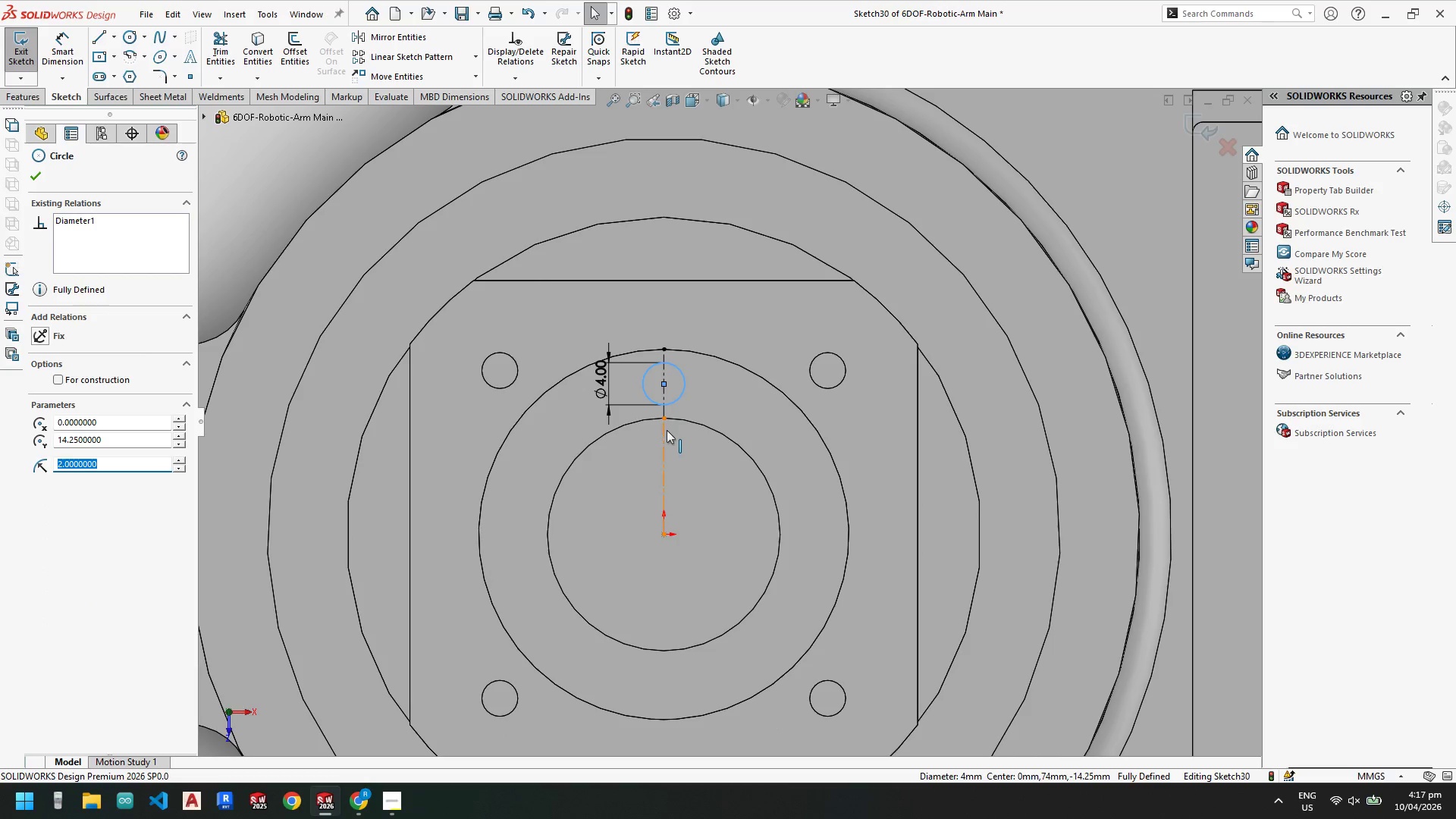 
left_click([664, 442])
 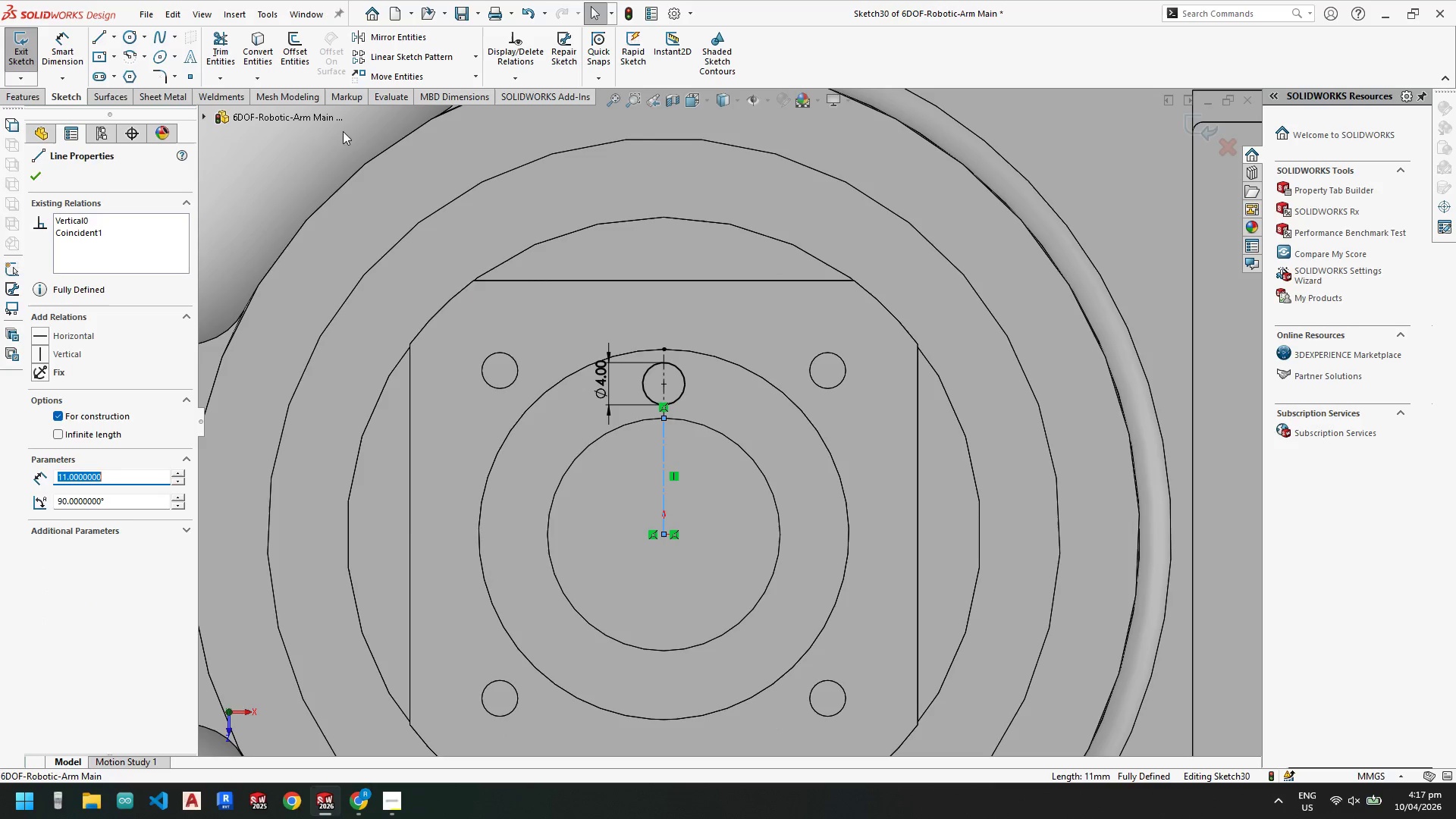 
key(Escape)
 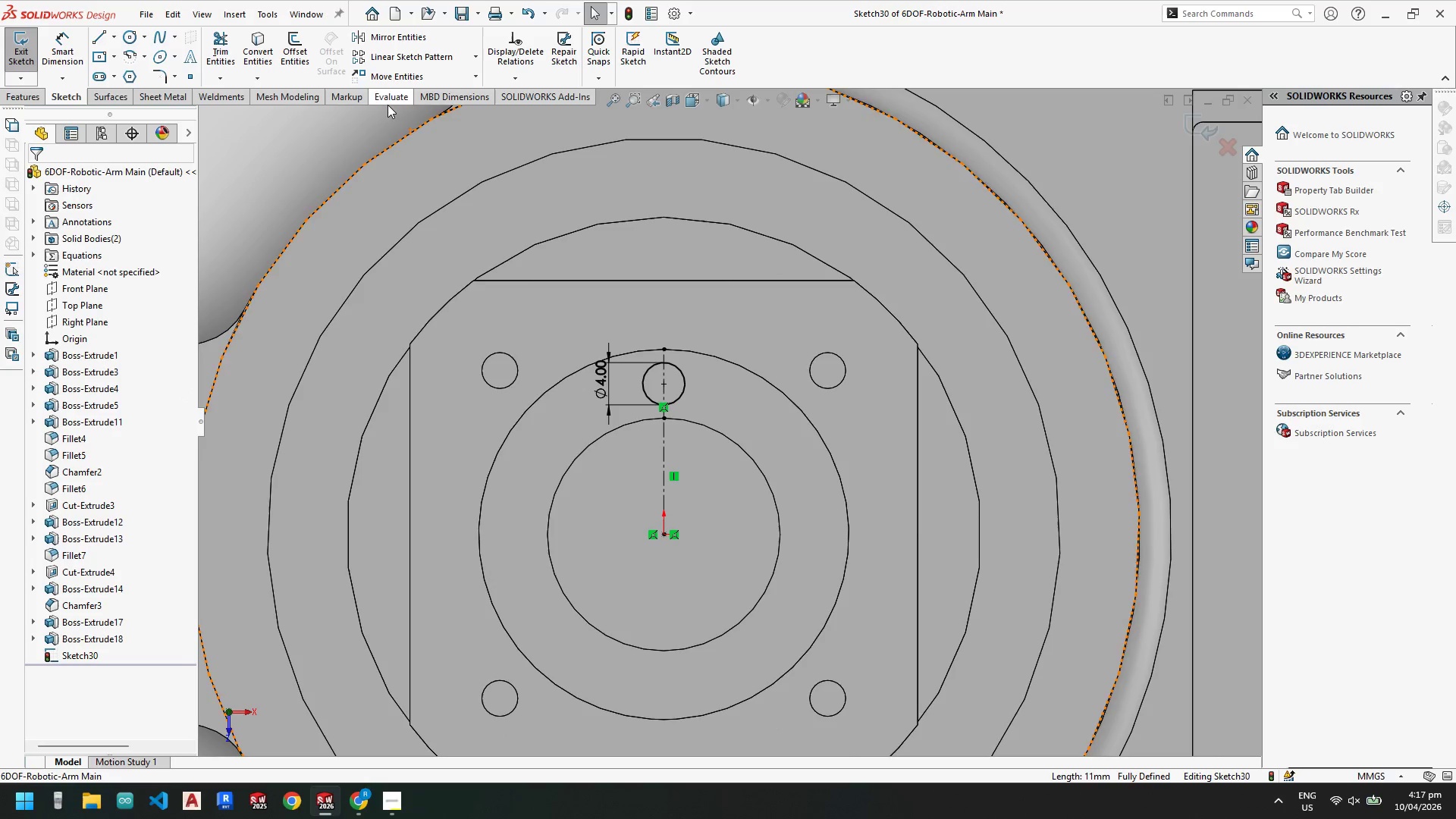 
key(Escape)
 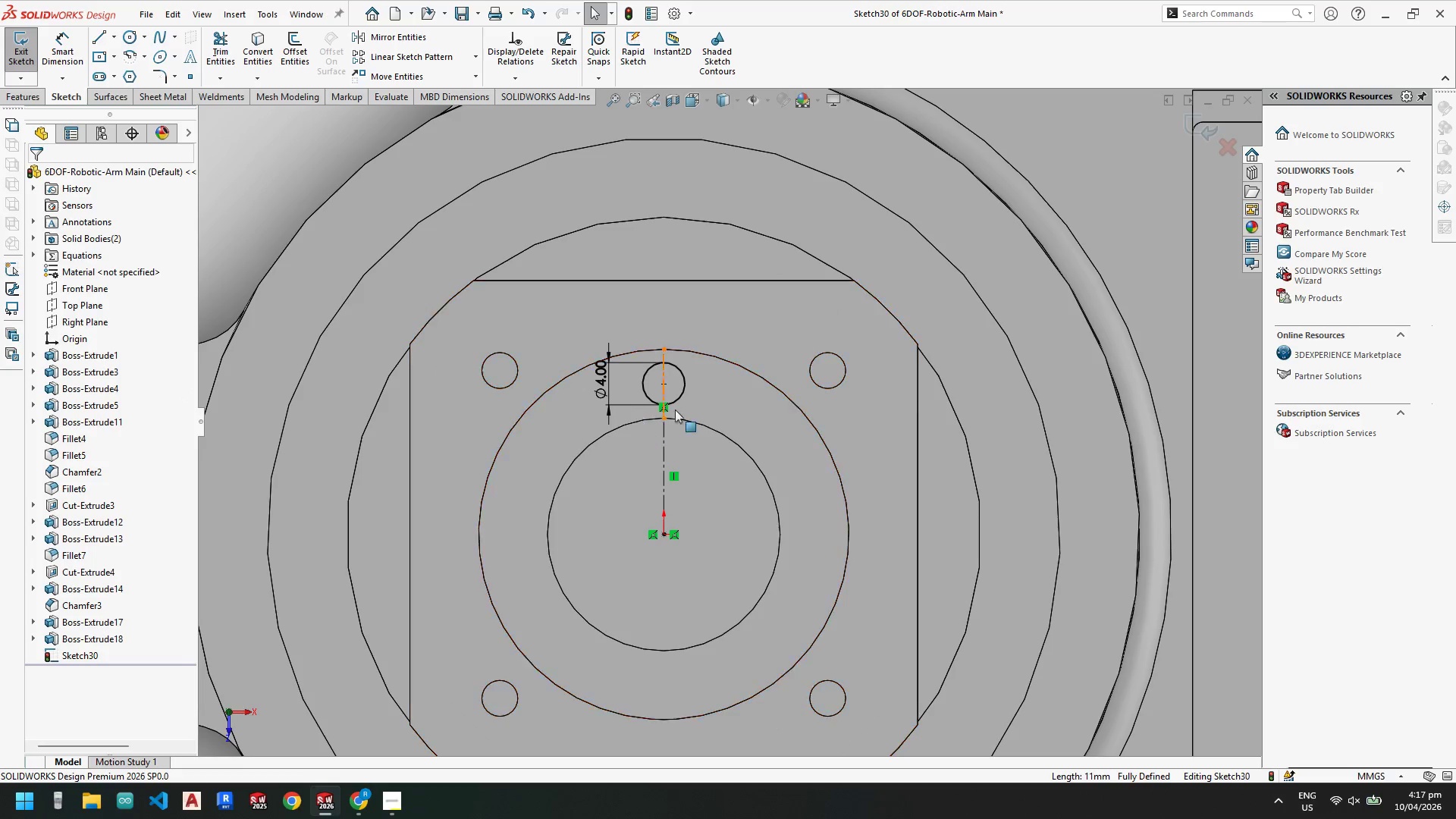 
key(Escape)
 